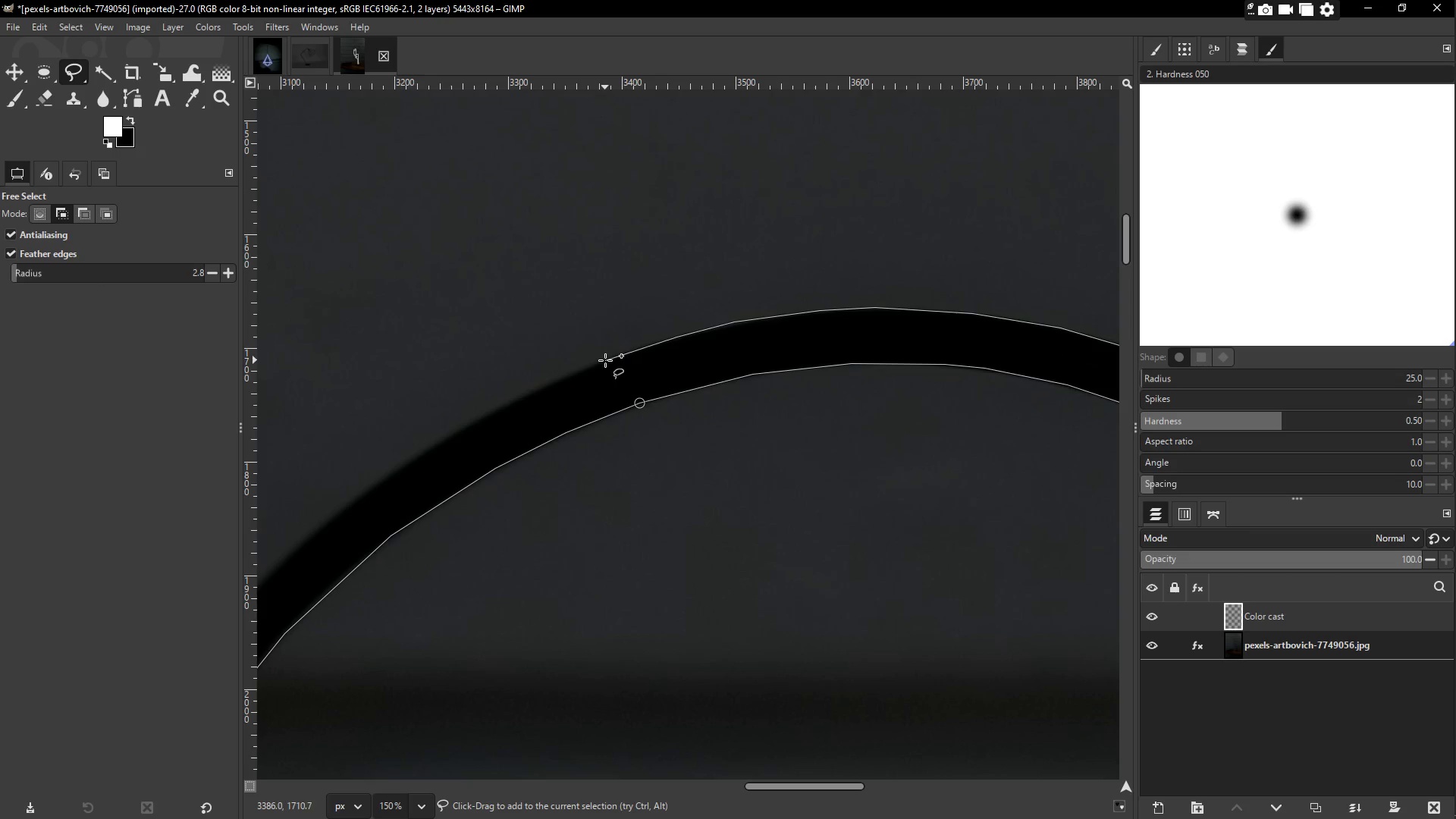 
left_click([605, 360])
 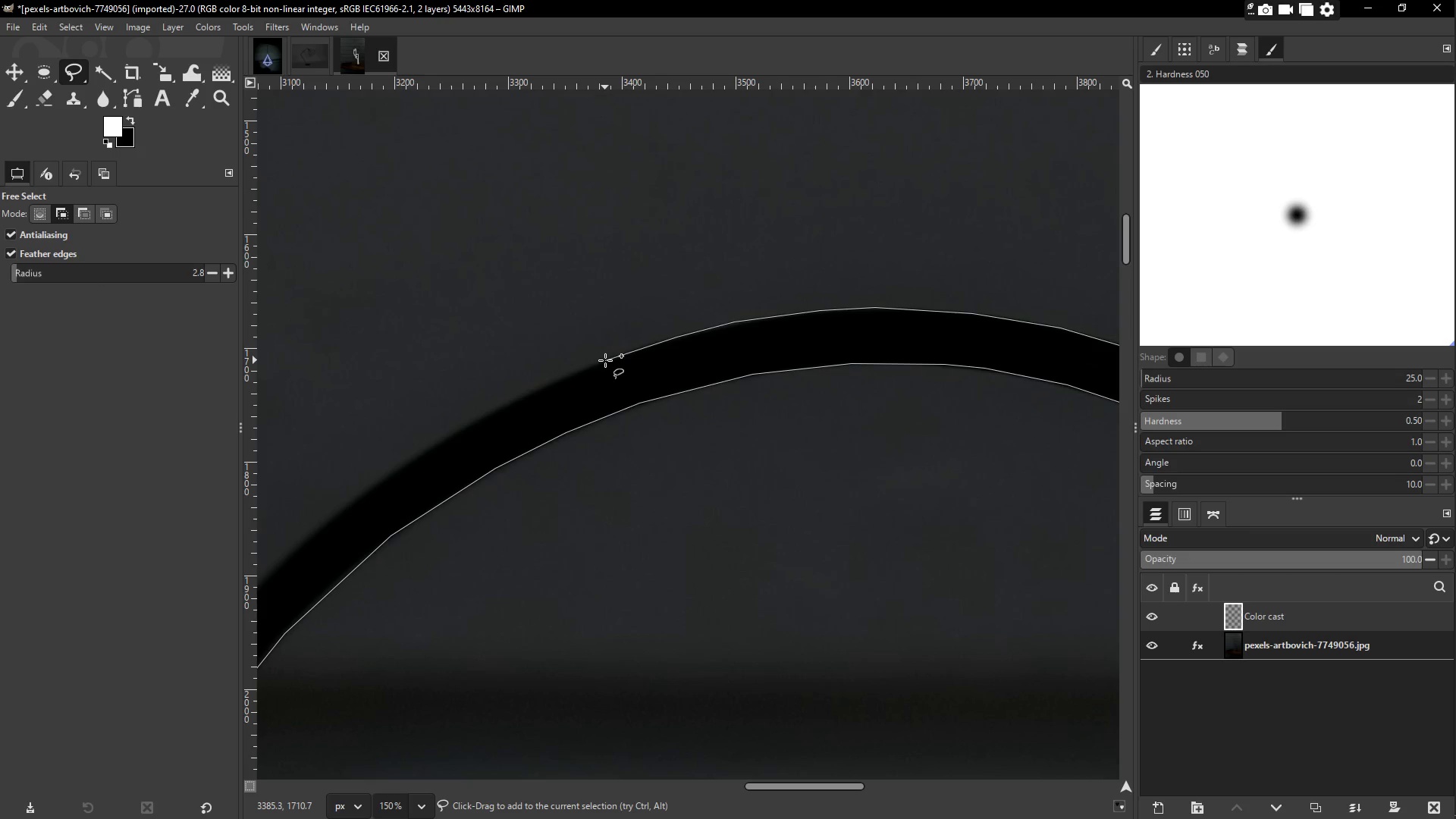 
key(Space)
 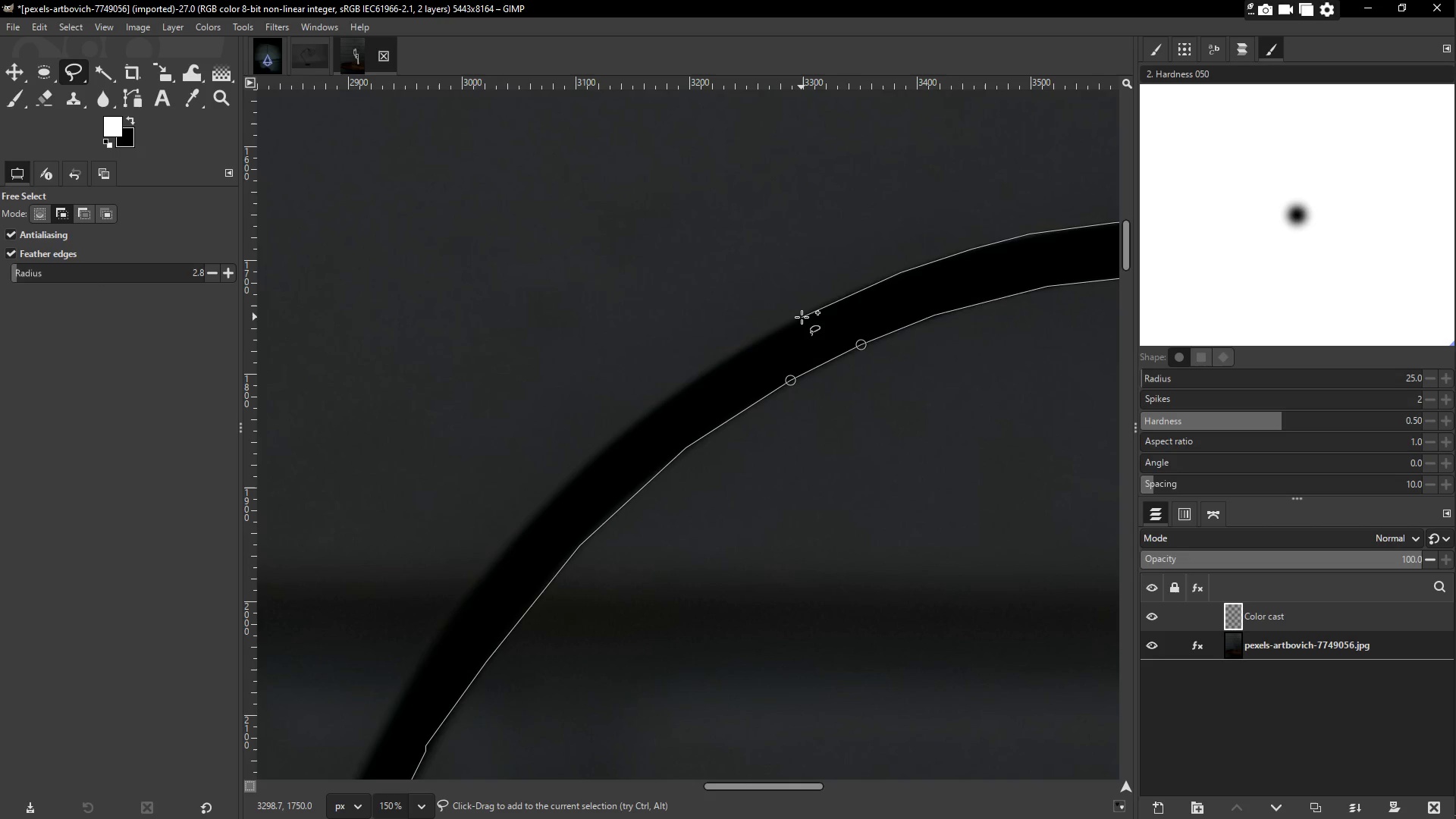 
left_click([802, 317])
 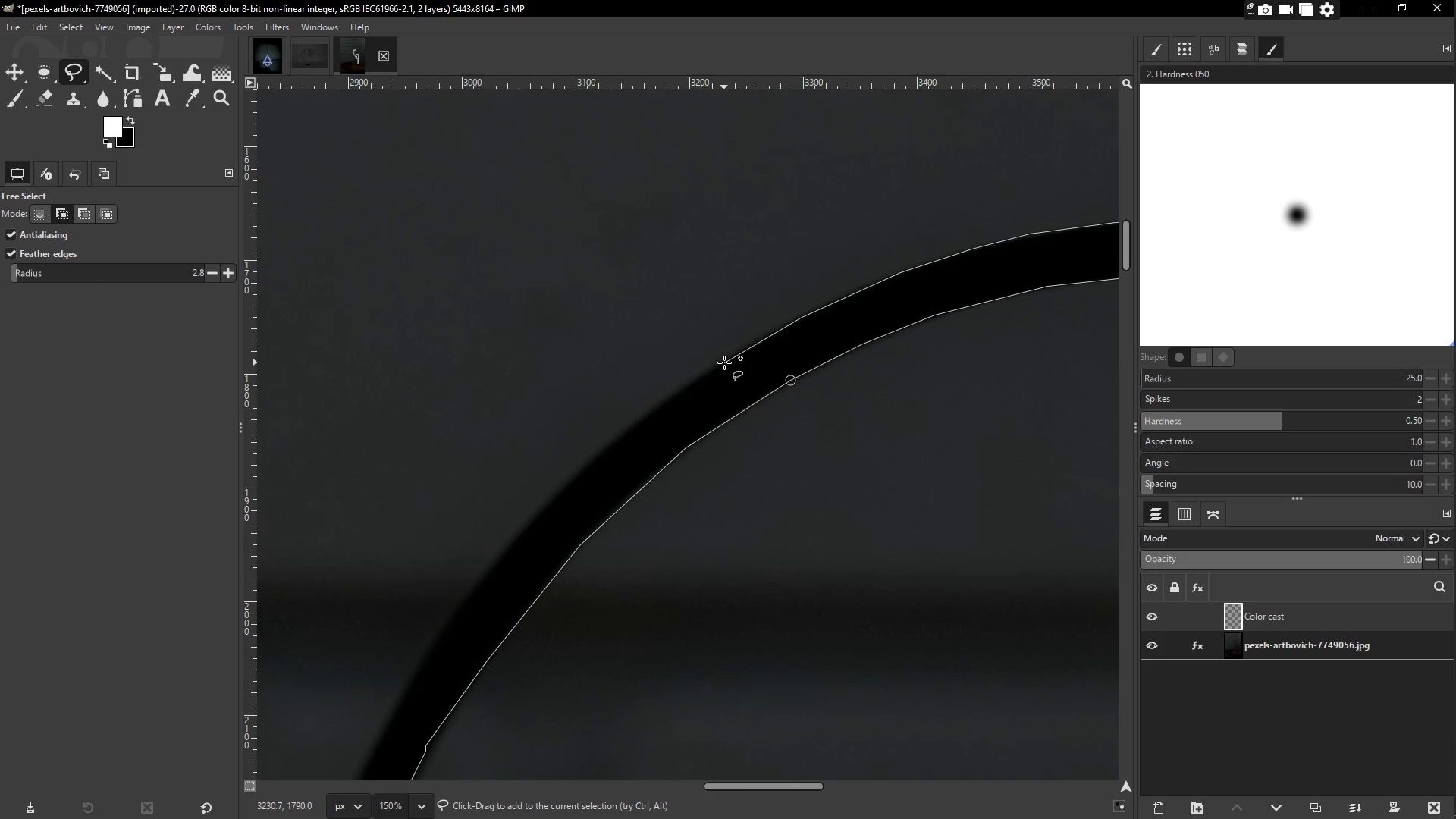 
left_click([723, 362])
 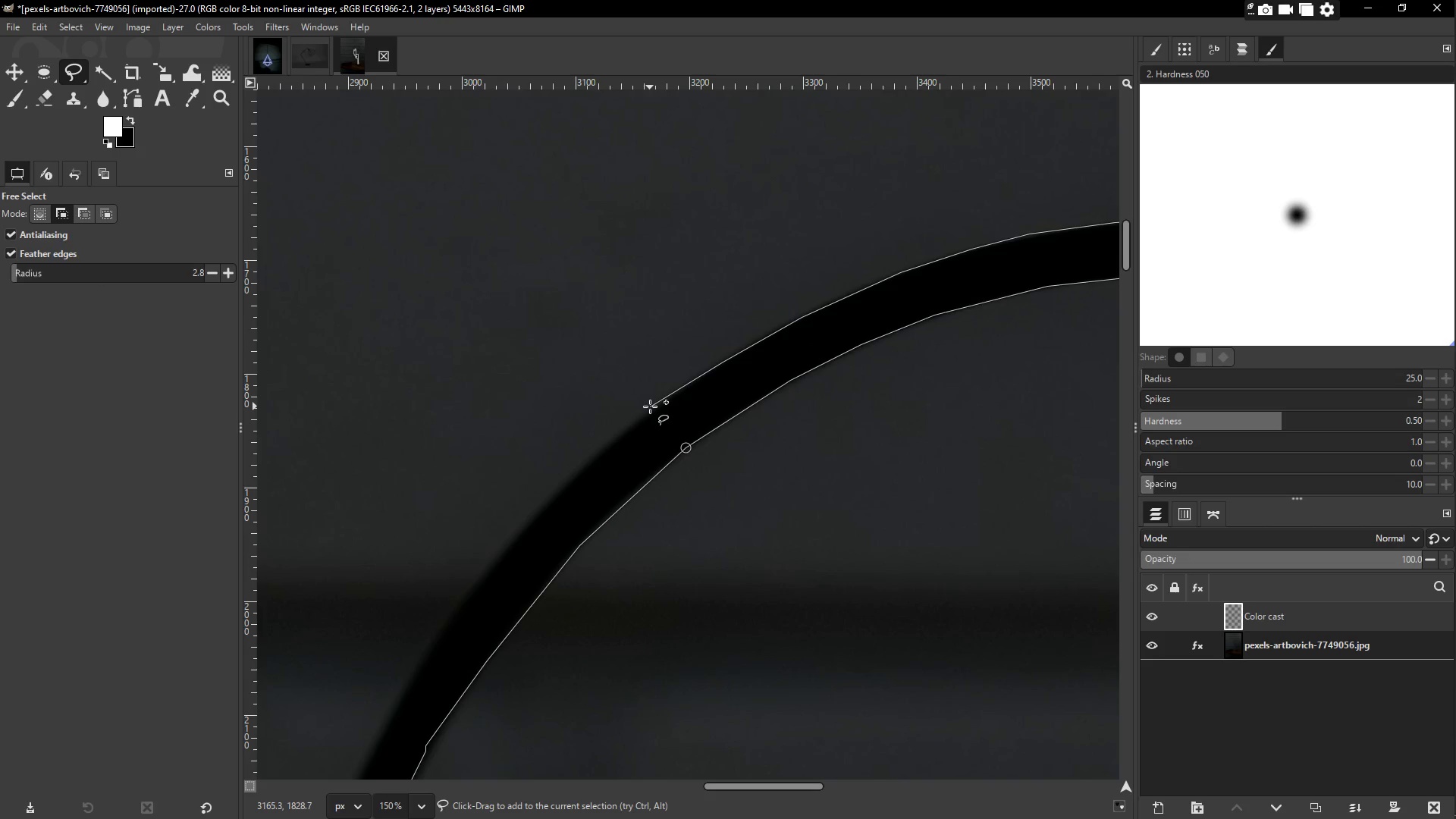 
left_click([654, 406])
 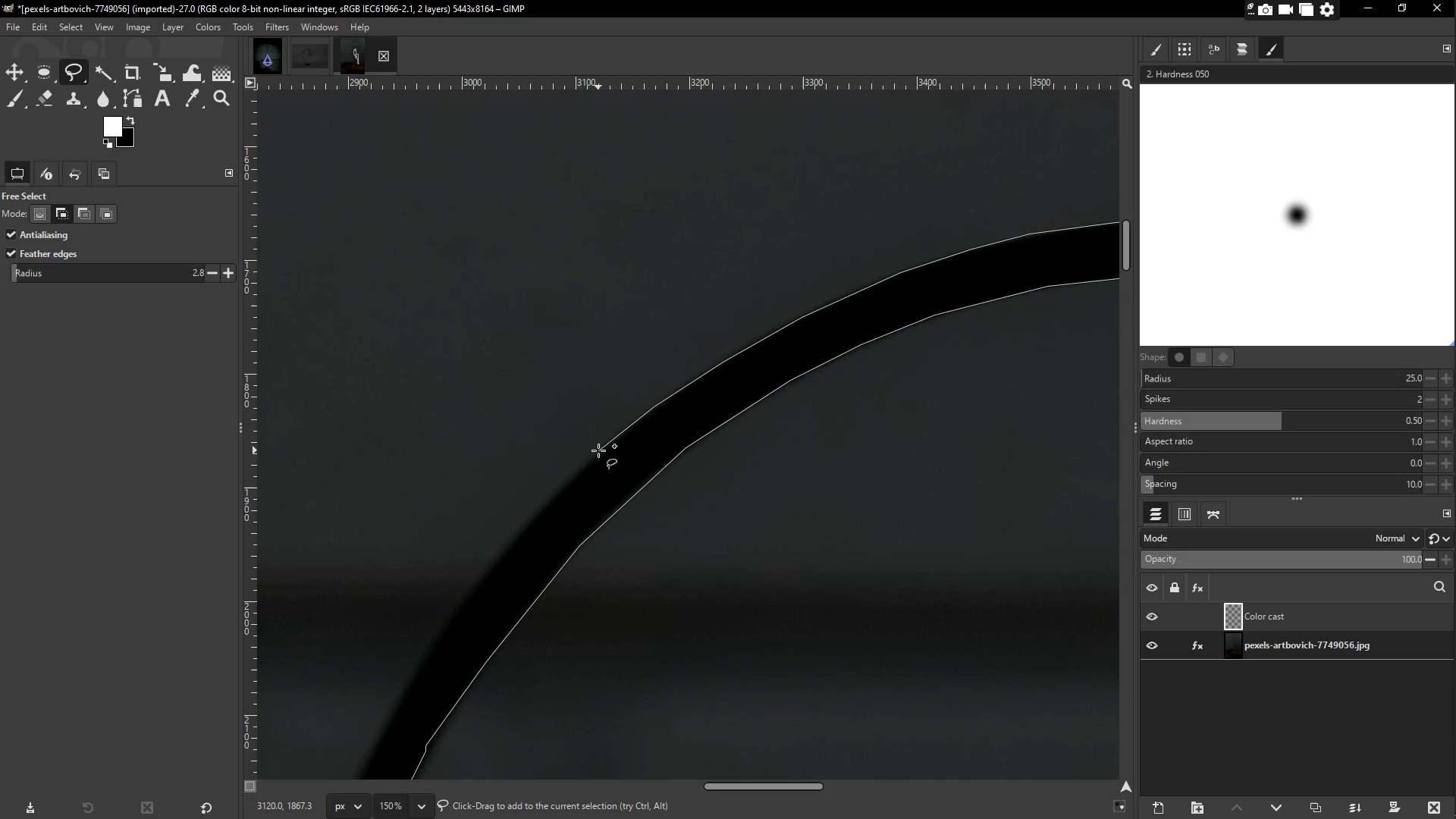 
left_click([598, 450])
 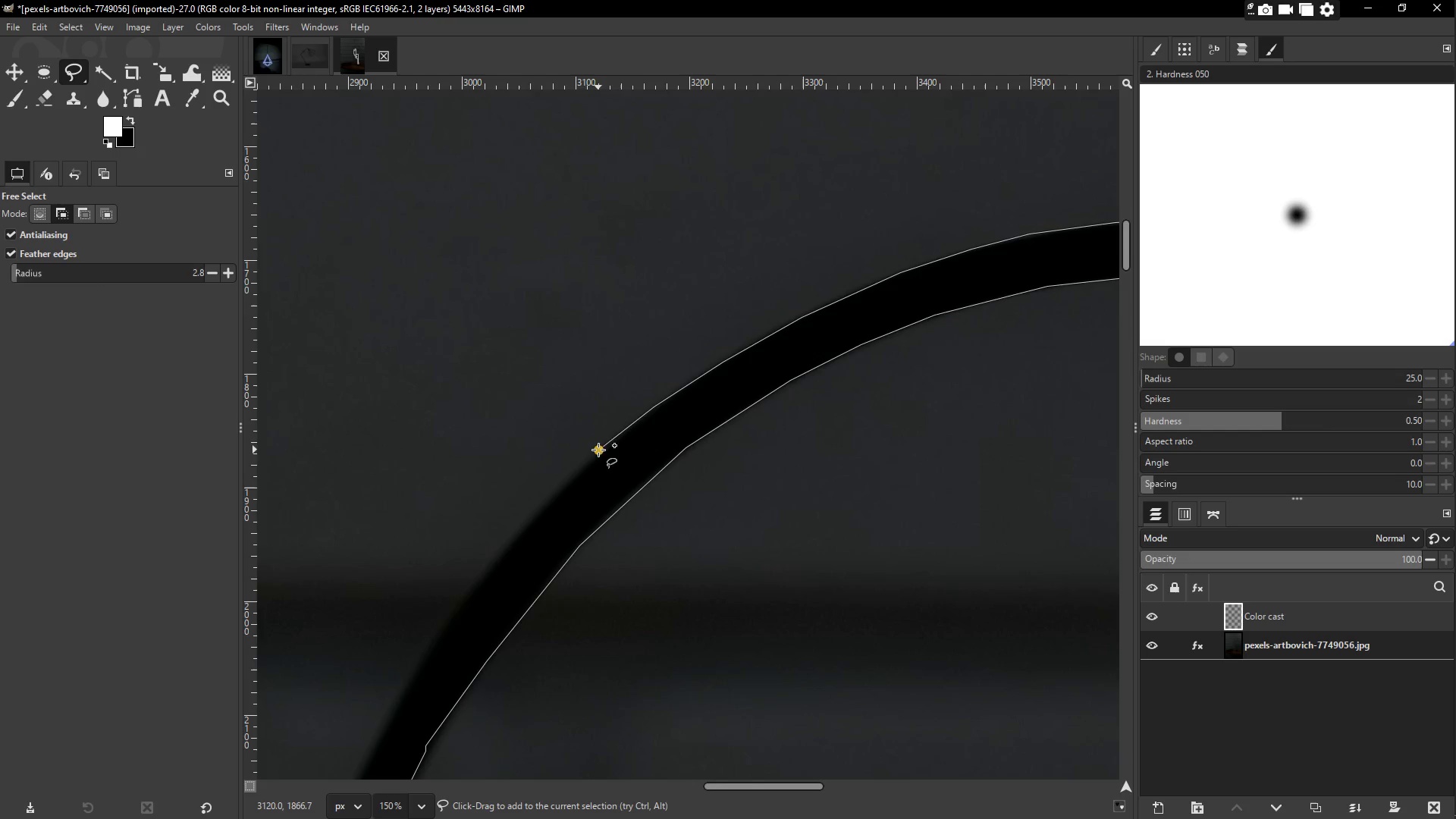 
key(Space)
 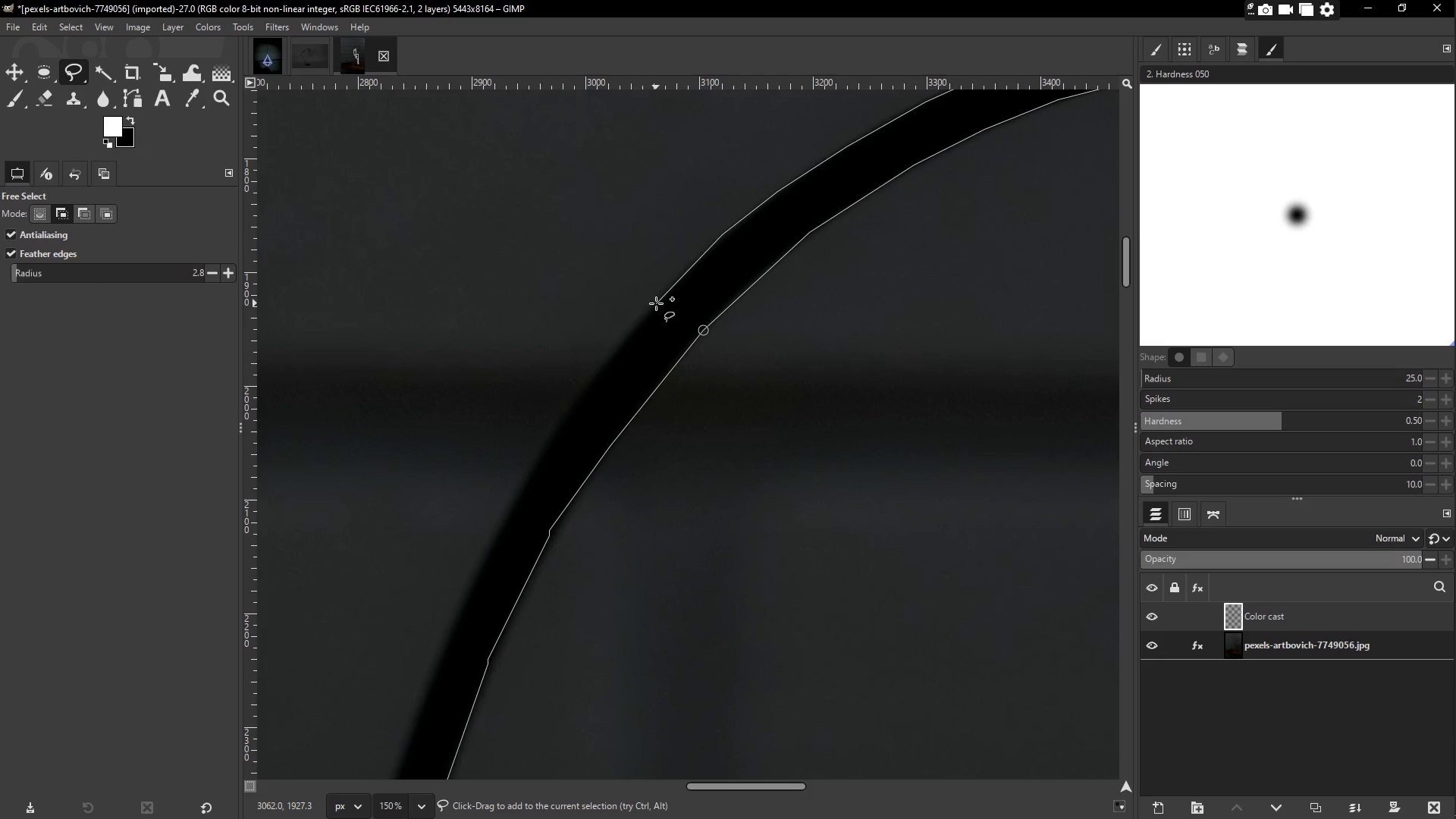 
left_click([655, 303])
 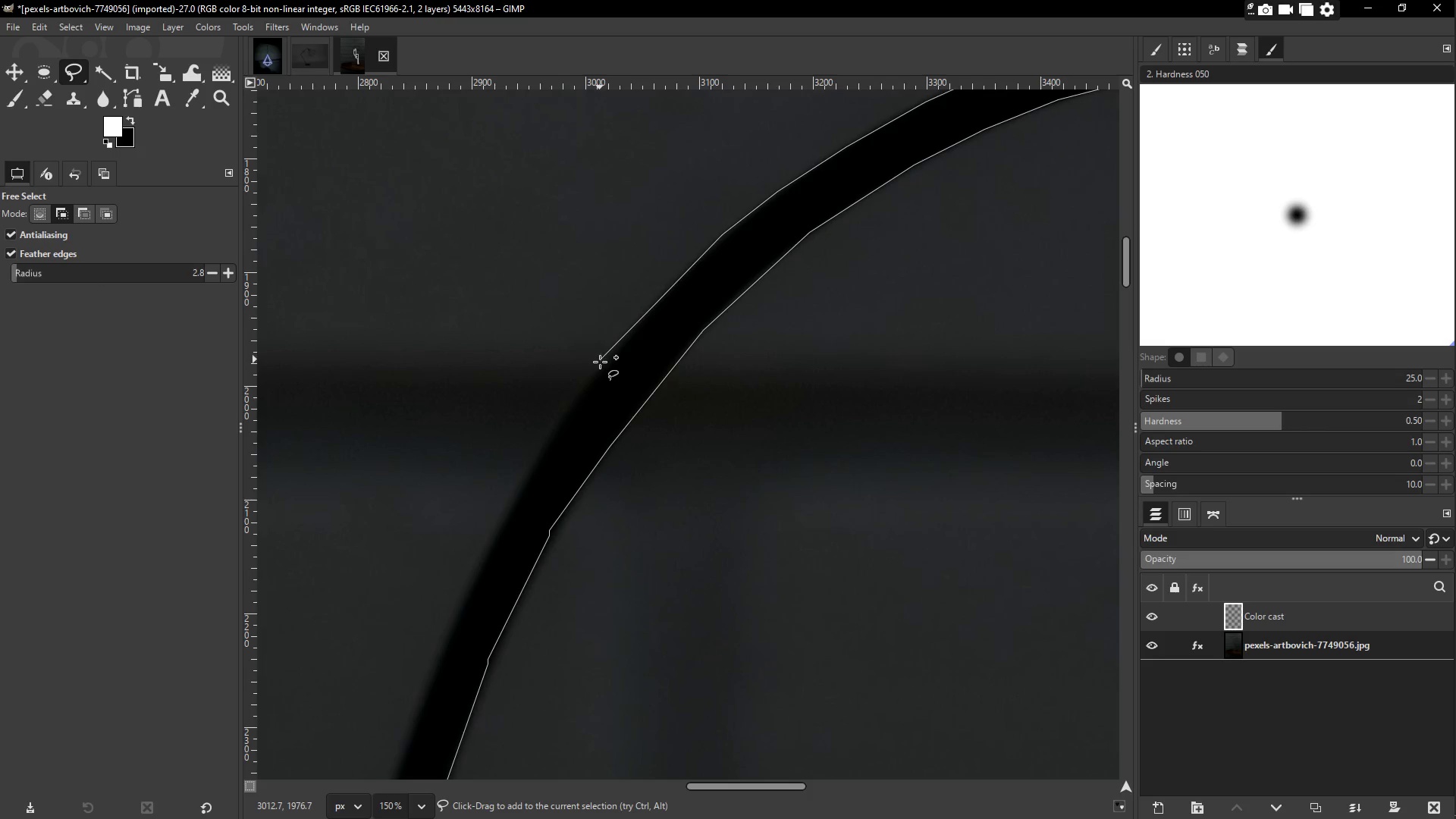 
left_click([600, 364])
 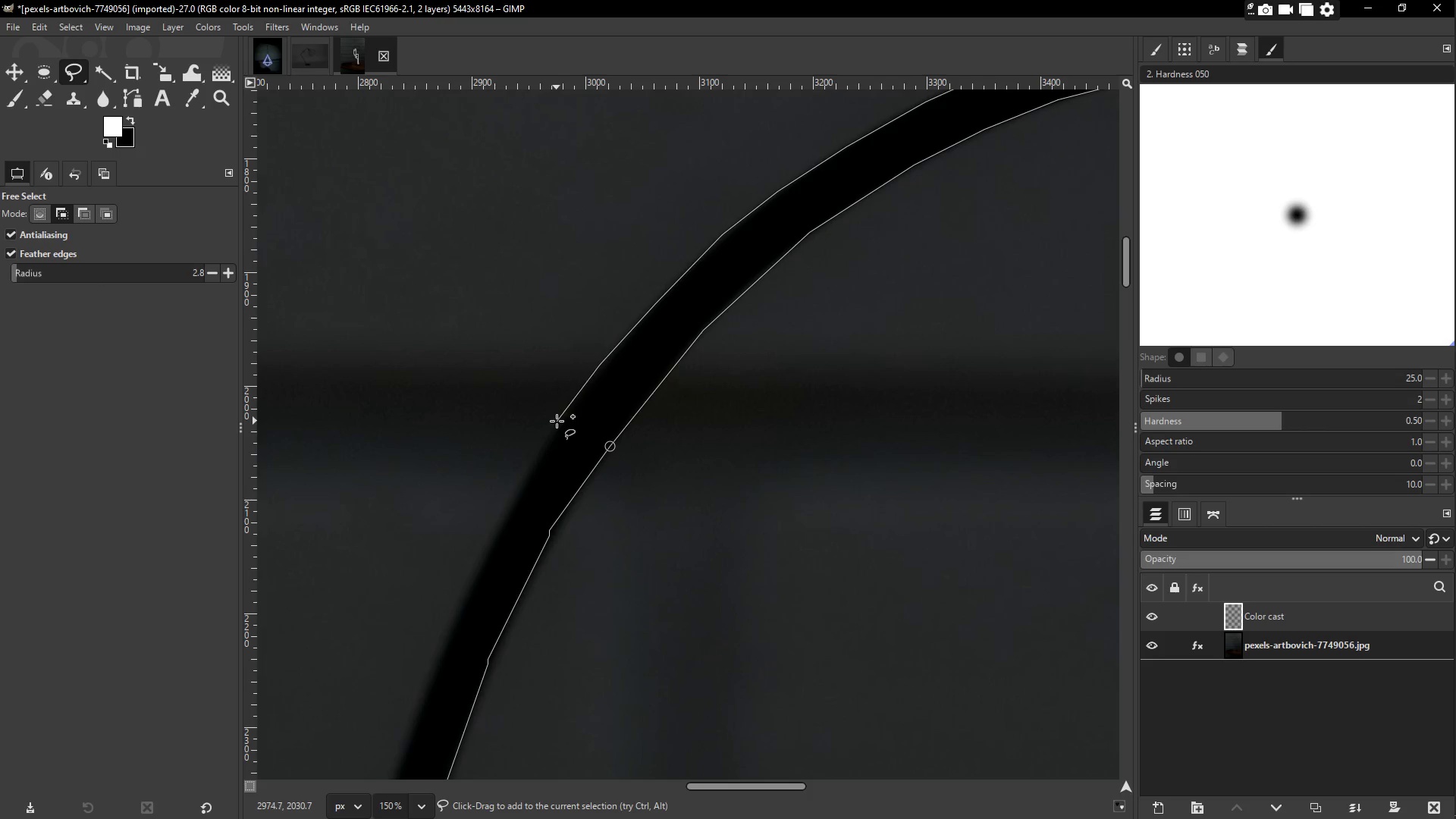 
key(Space)
 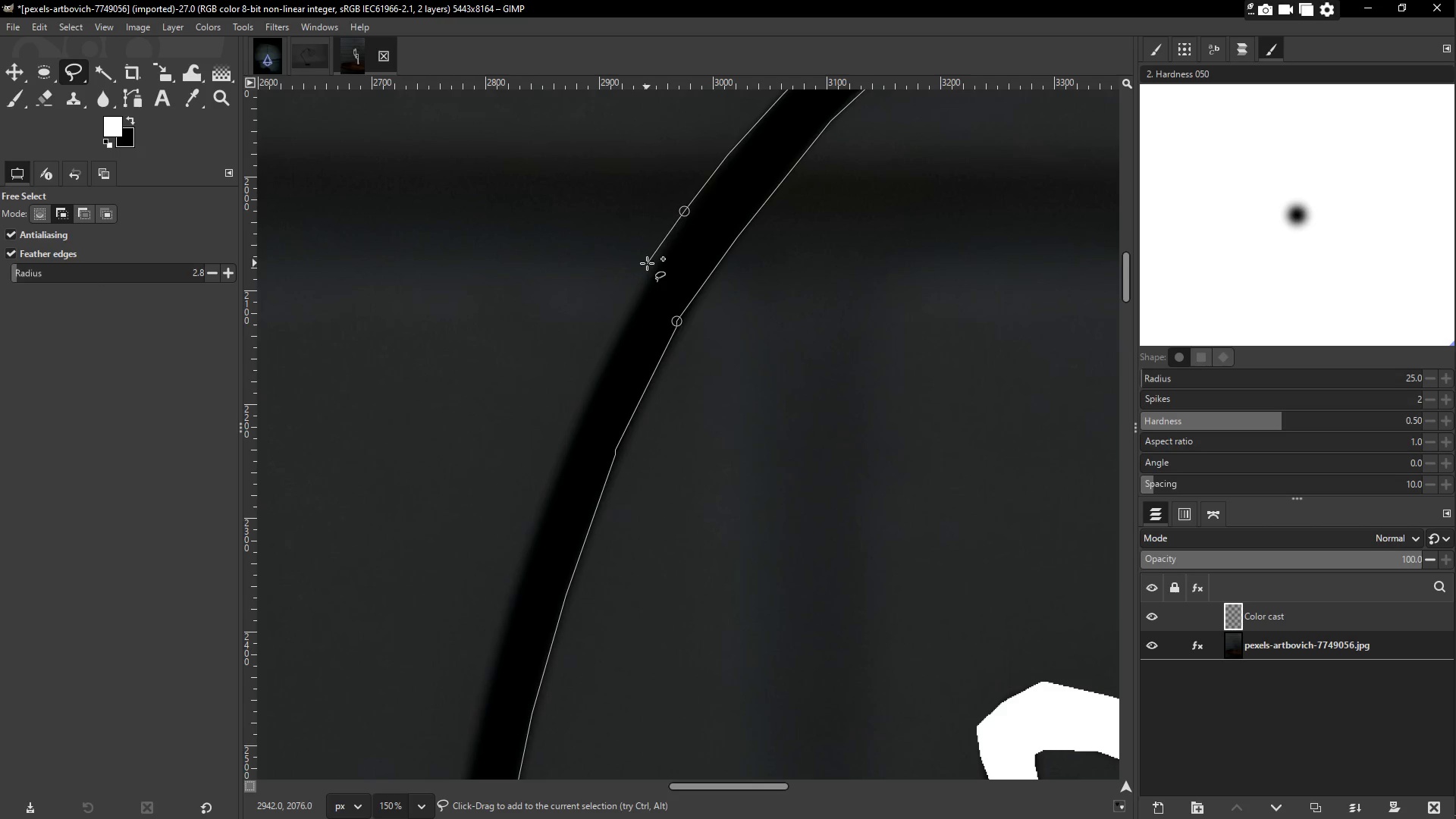 
left_click([651, 267])
 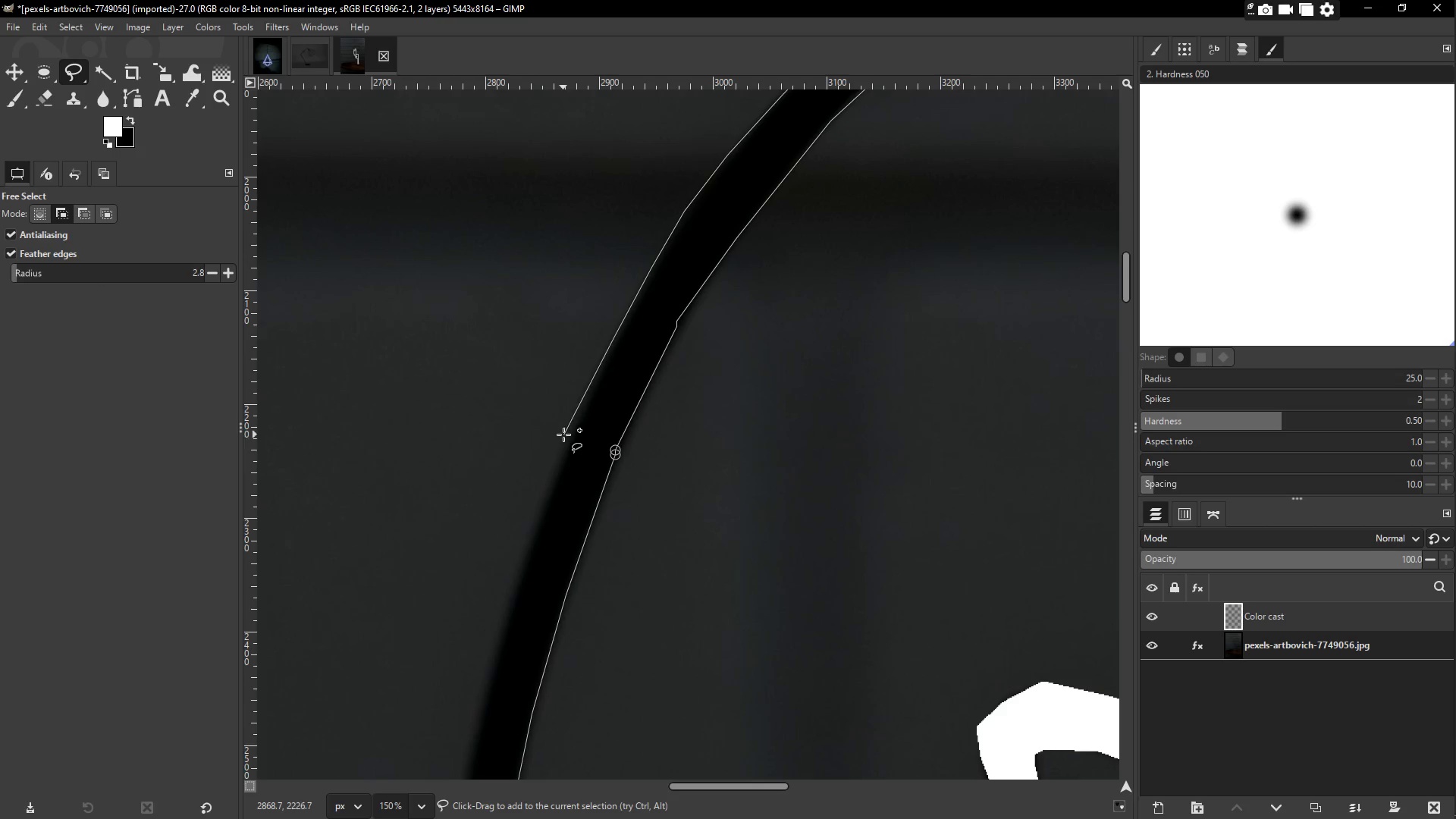 
left_click([570, 431])
 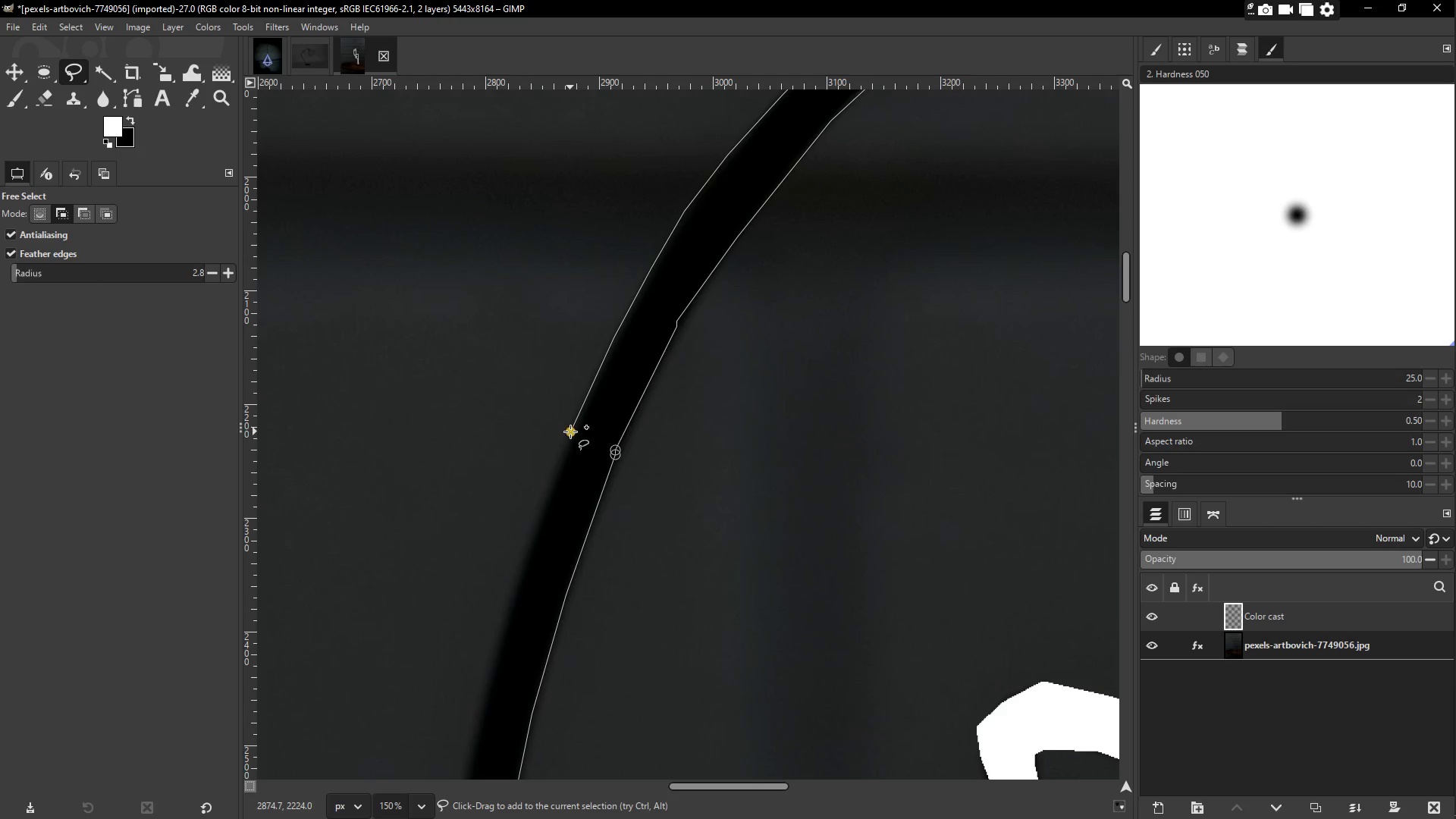 
key(Space)
 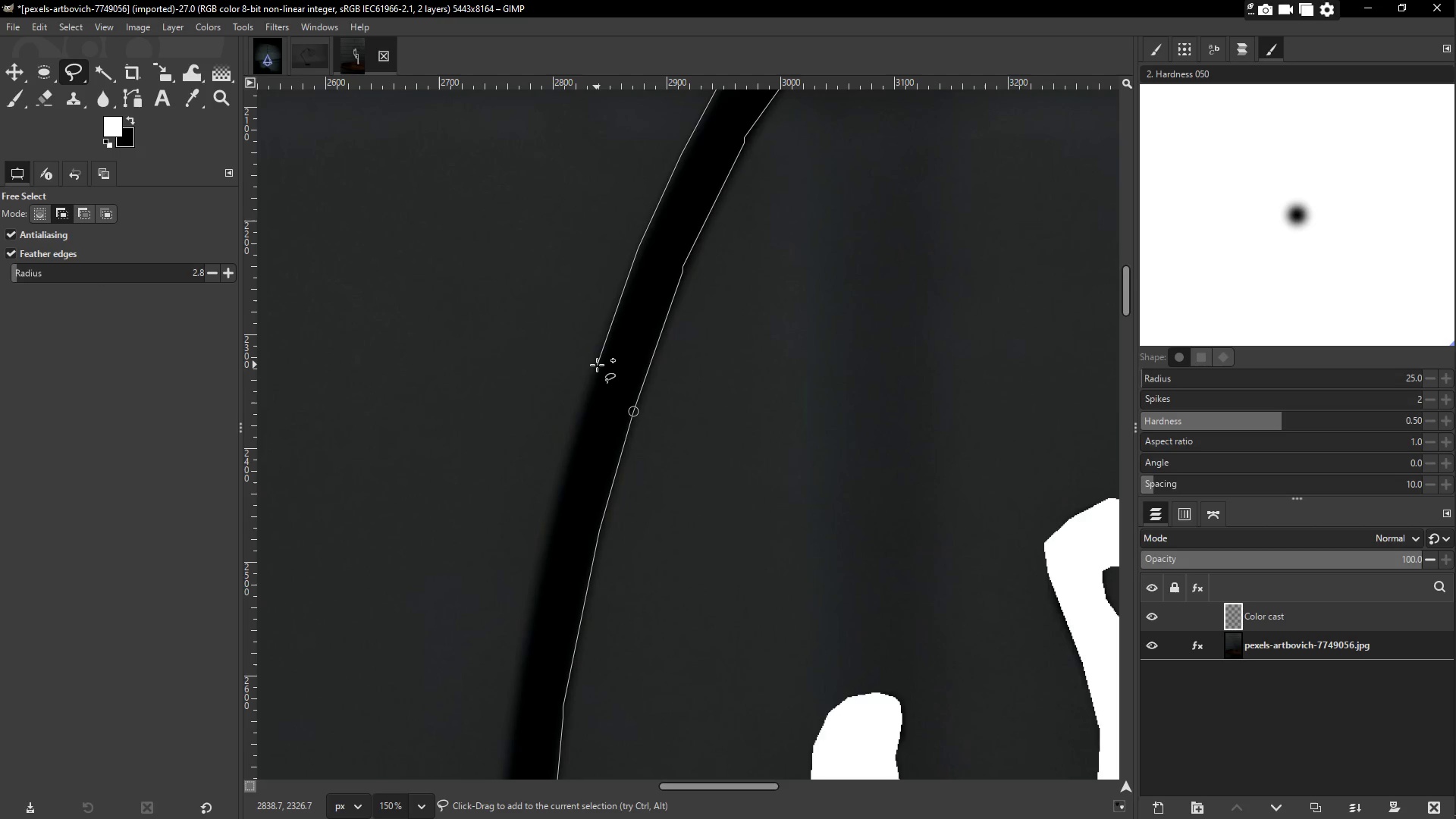 
left_click([597, 365])
 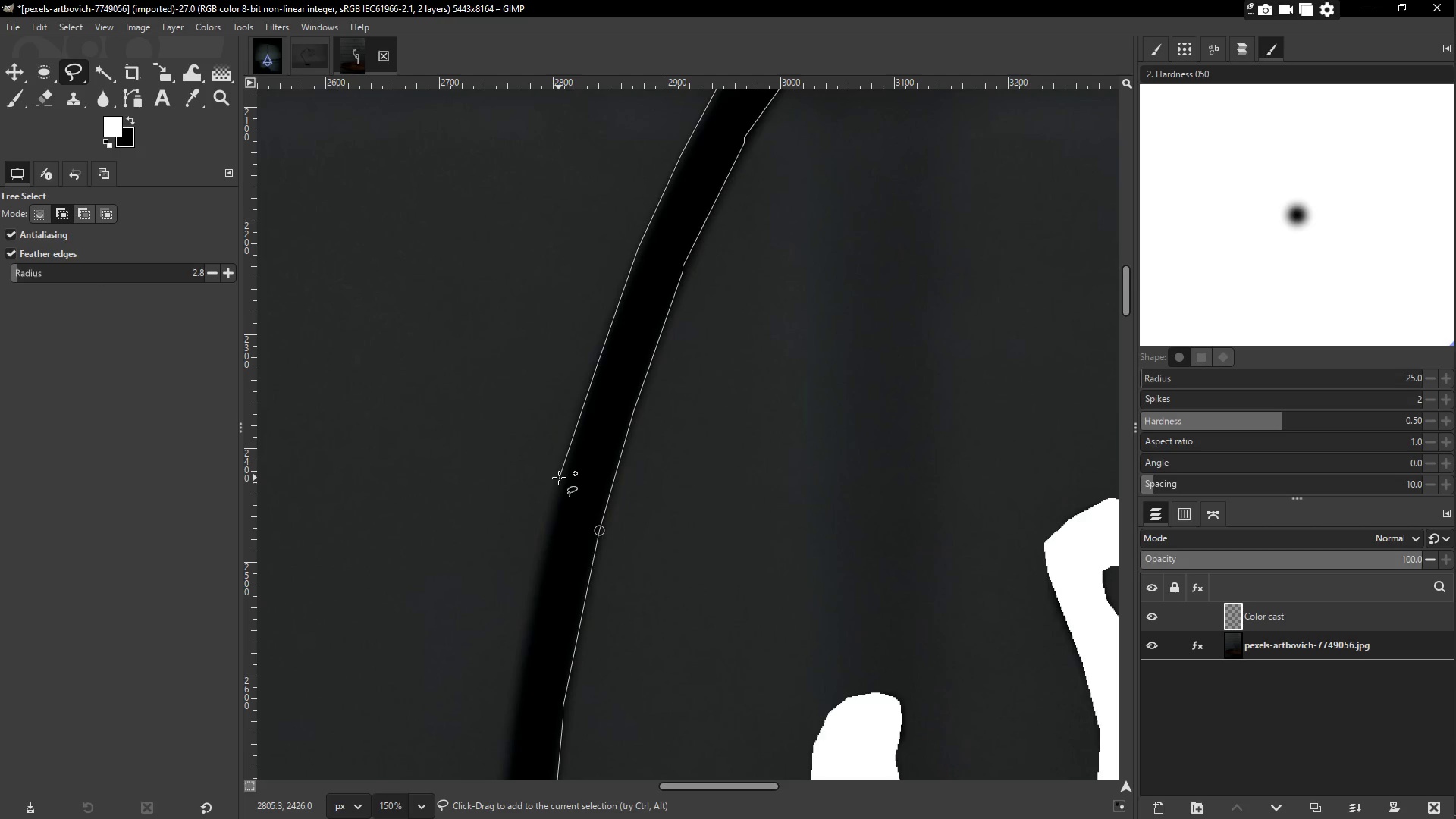 
left_click([559, 478])
 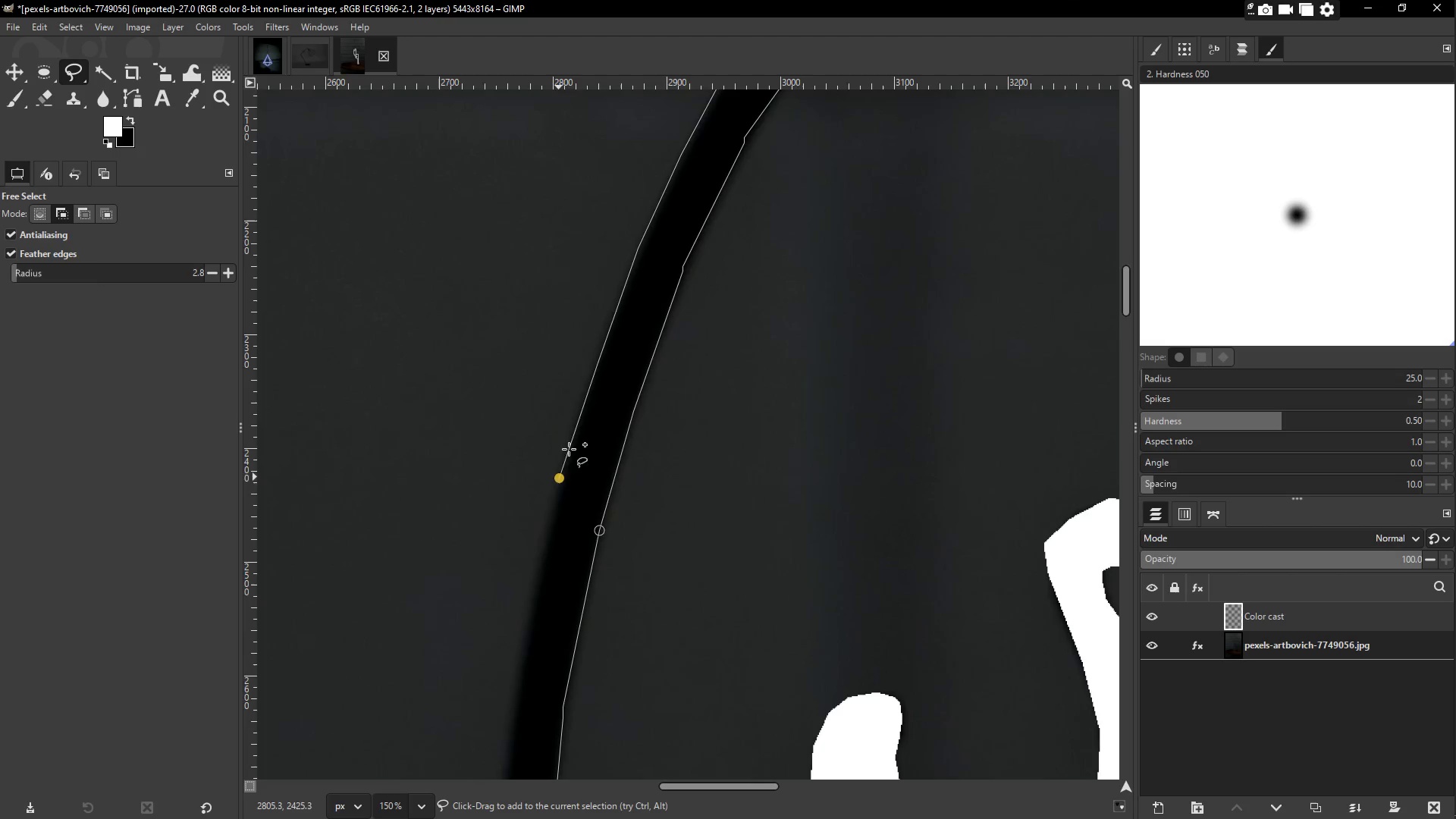 
hold_key(key=Space, duration=0.33)
 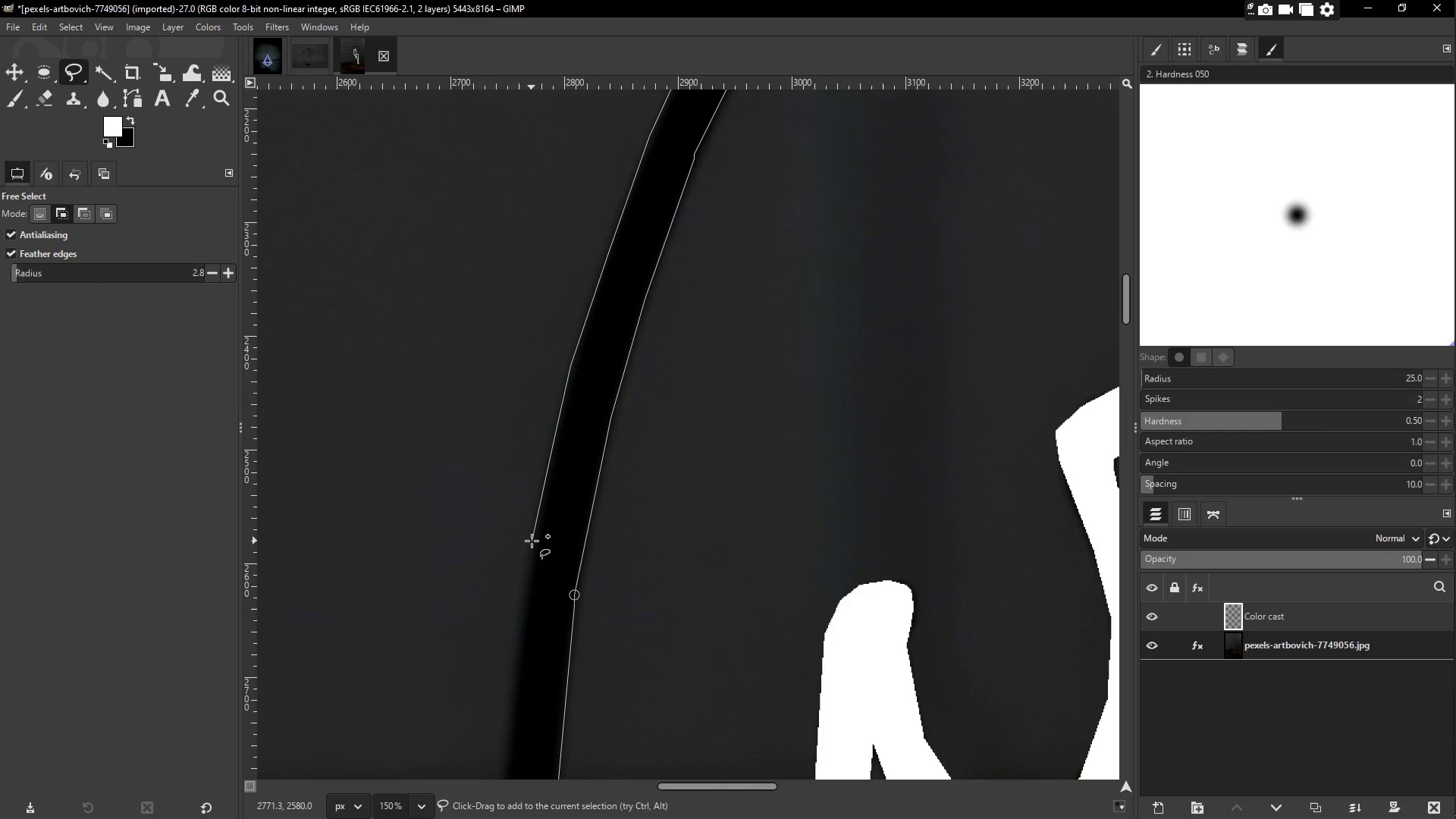 
left_click([532, 545])
 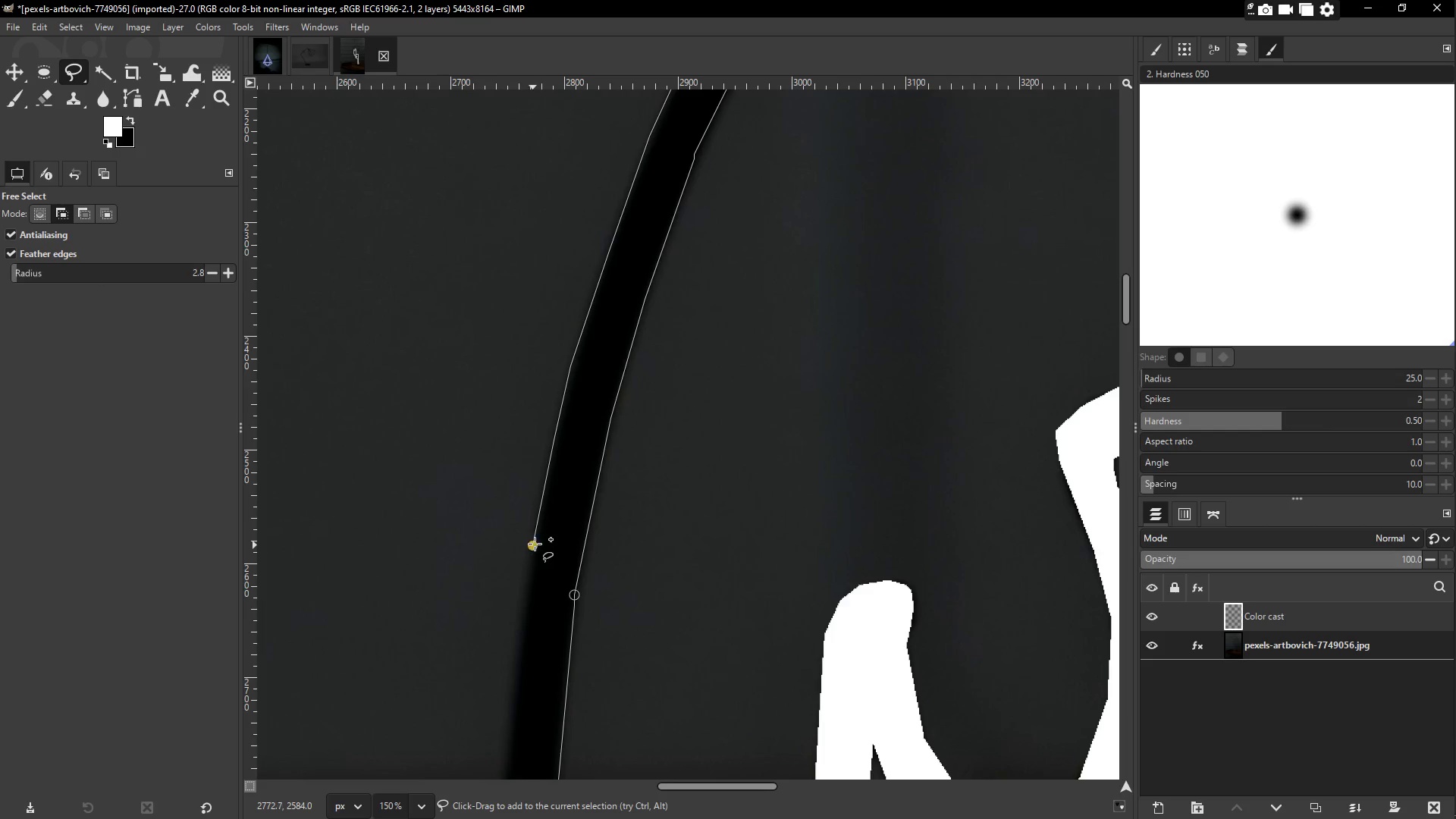 
hold_key(key=Space, duration=0.34)
 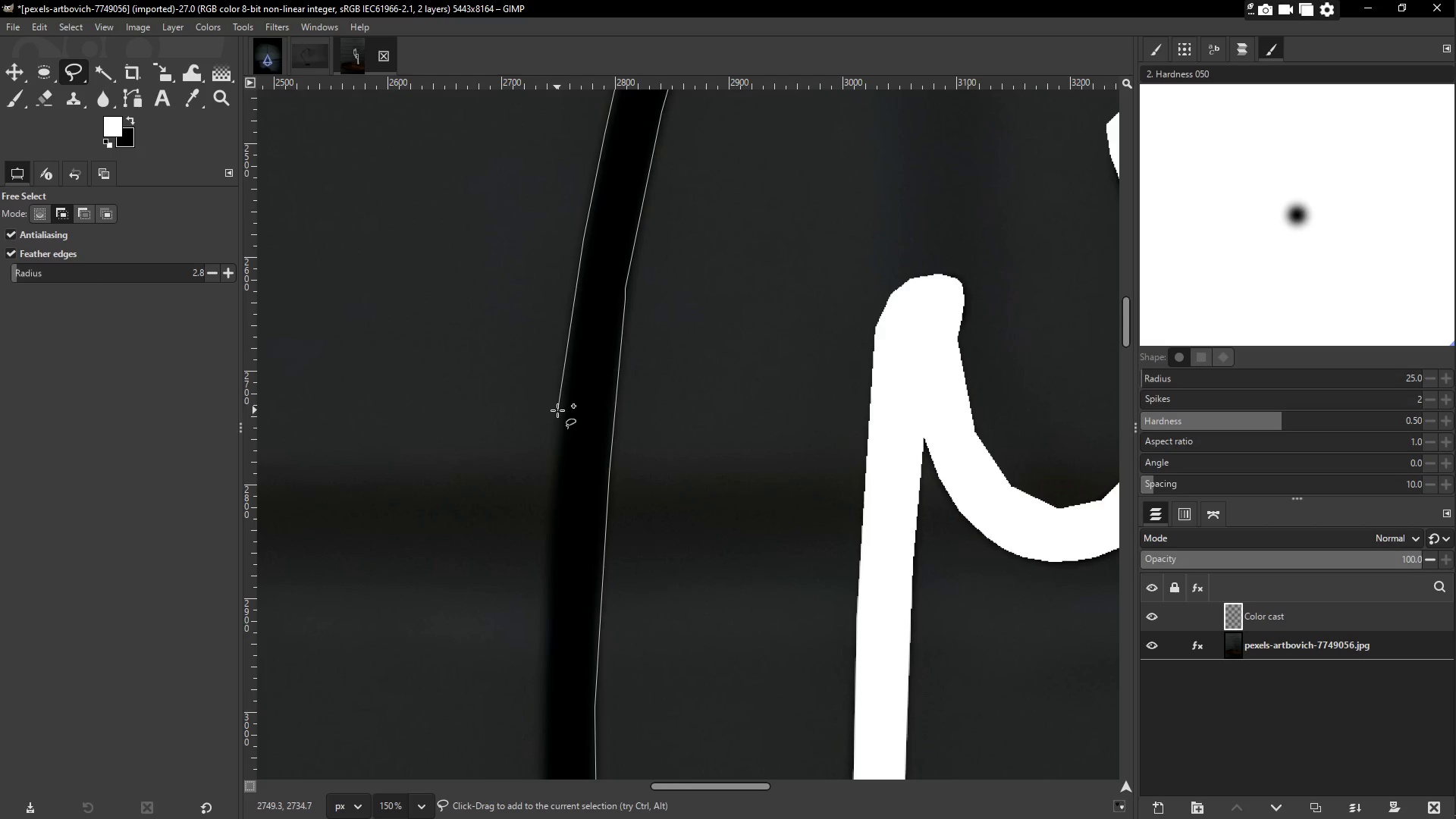 
left_click([558, 410])
 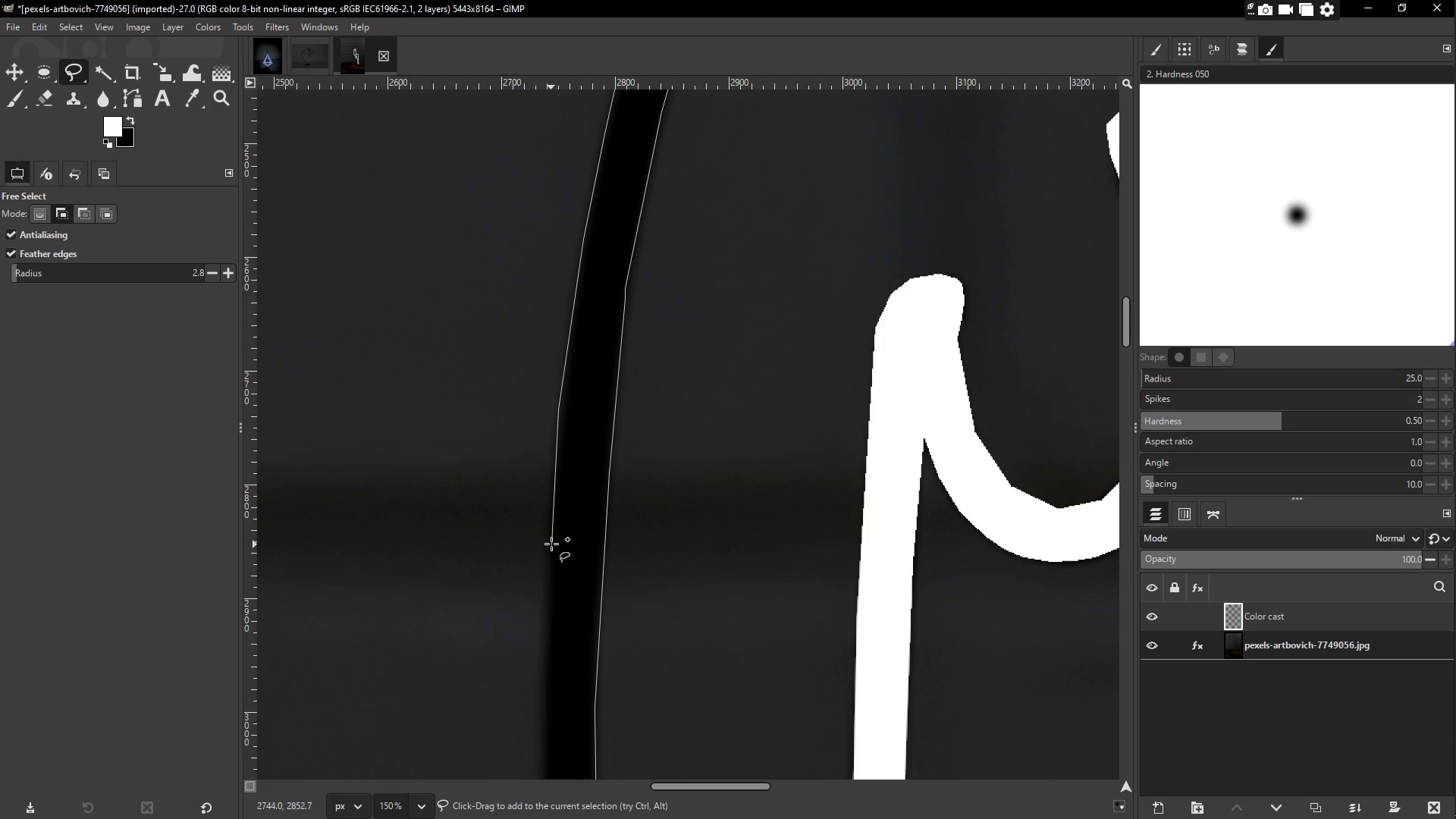 
left_click([551, 542])
 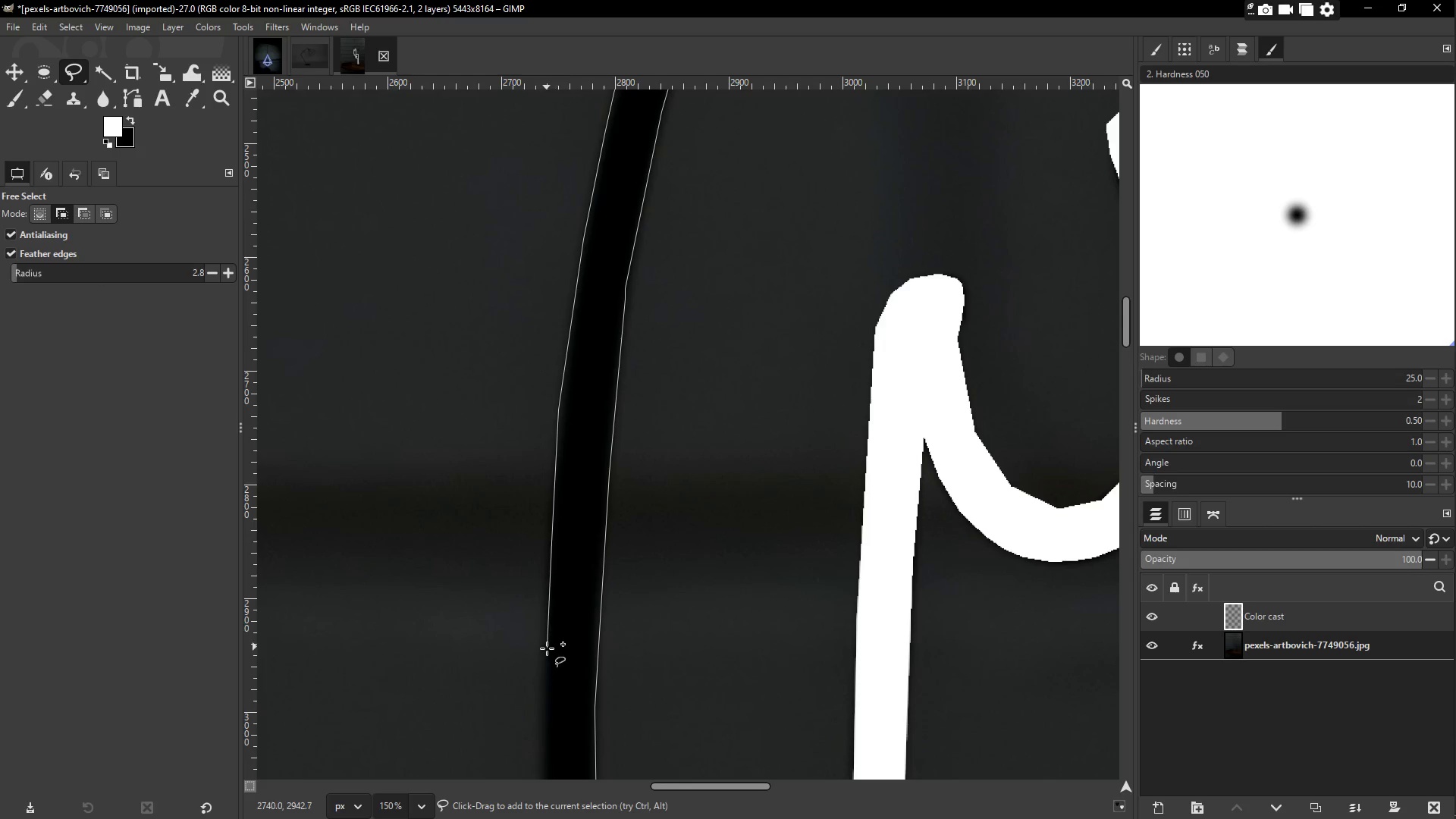 
left_click([547, 651])
 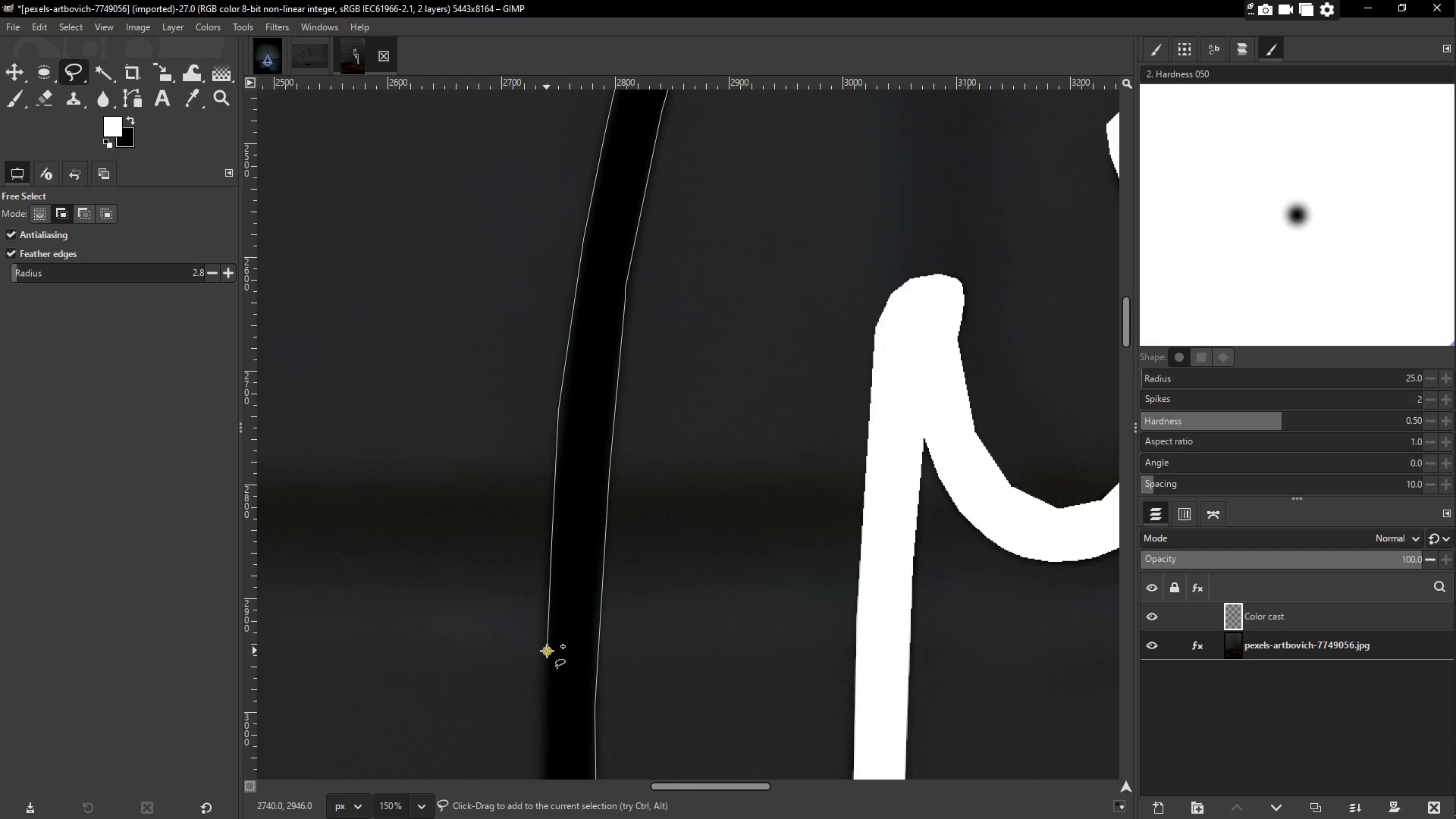 
key(Space)
 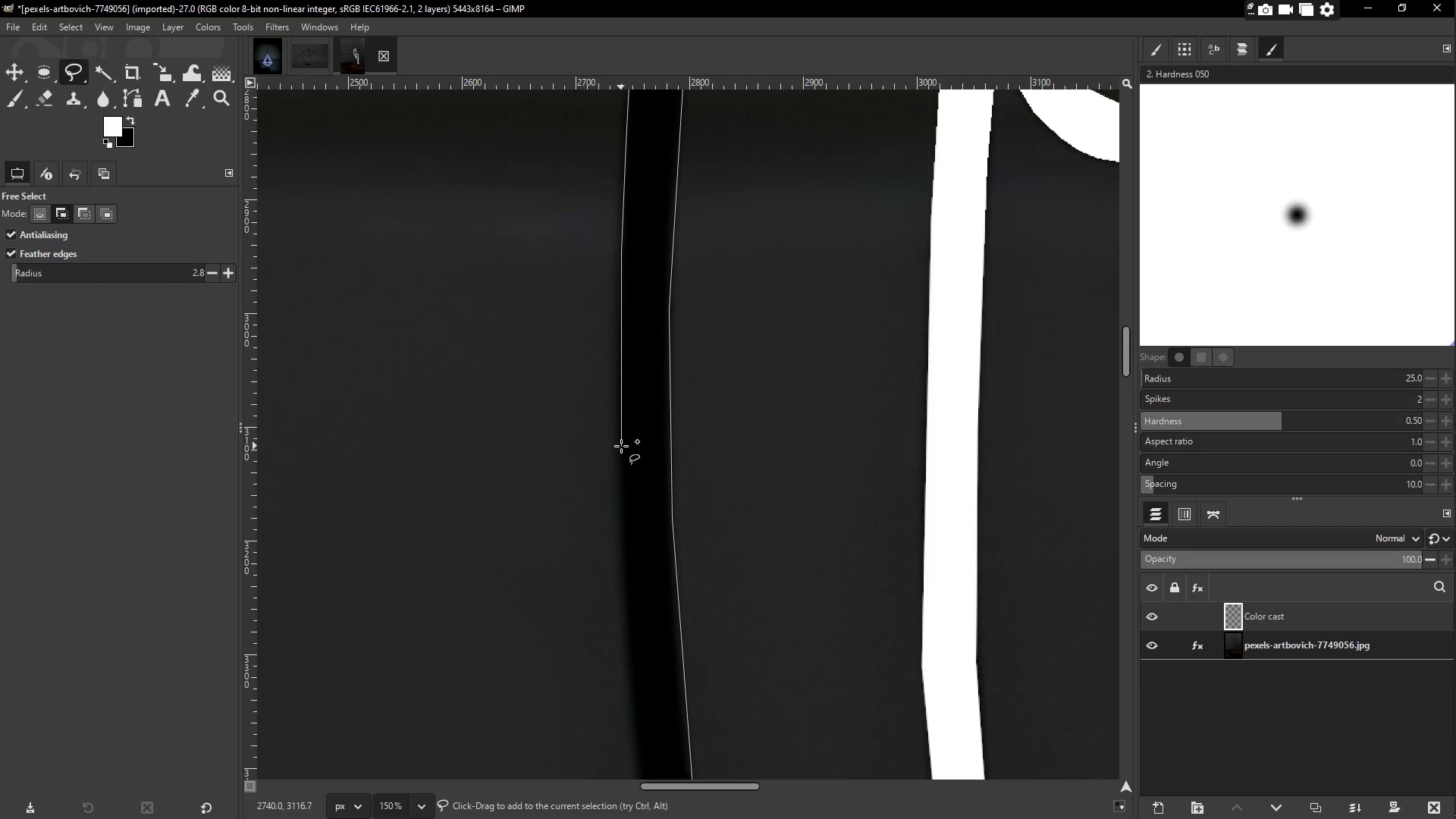 
left_click([621, 438])
 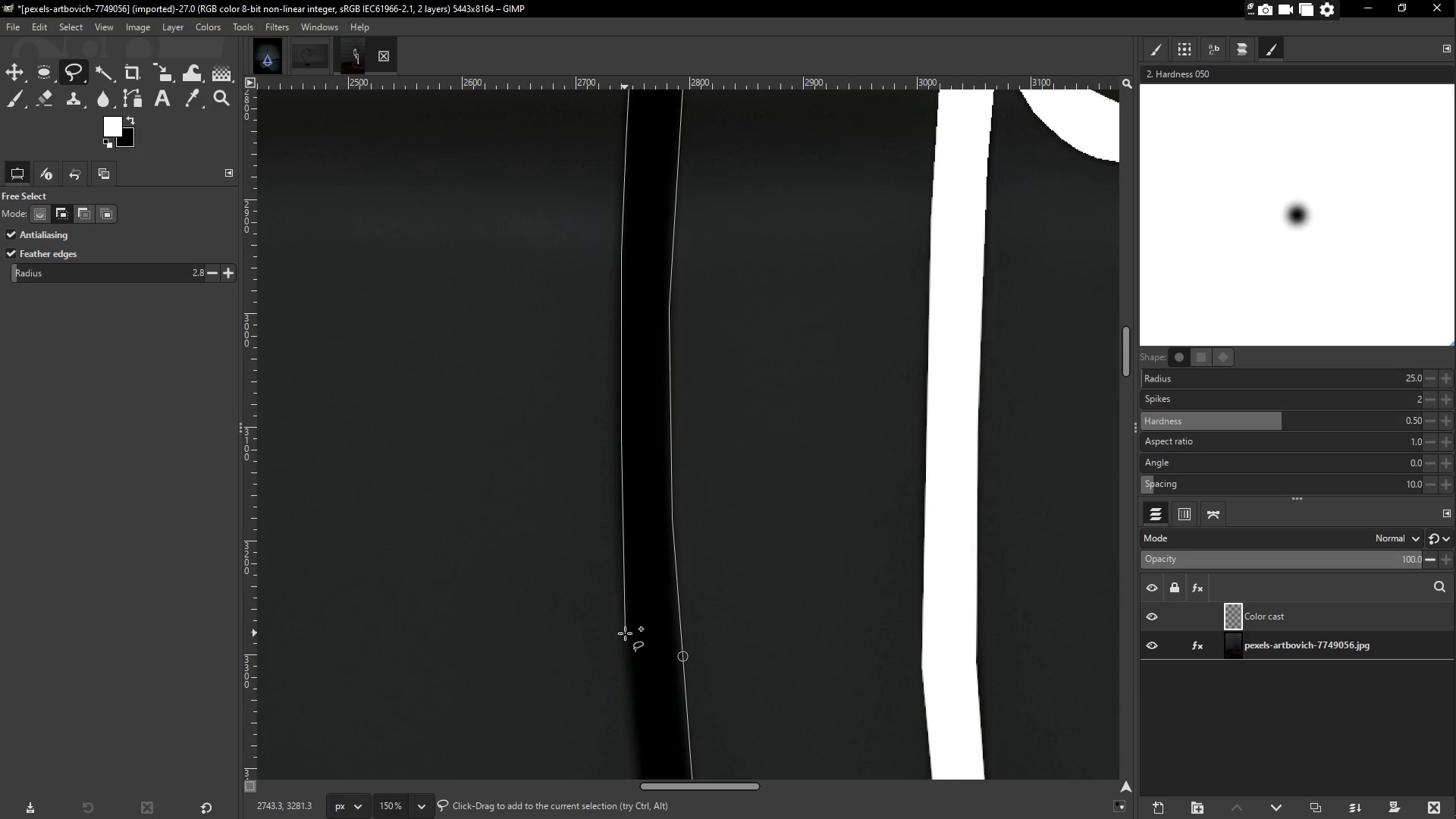 
left_click([625, 633])
 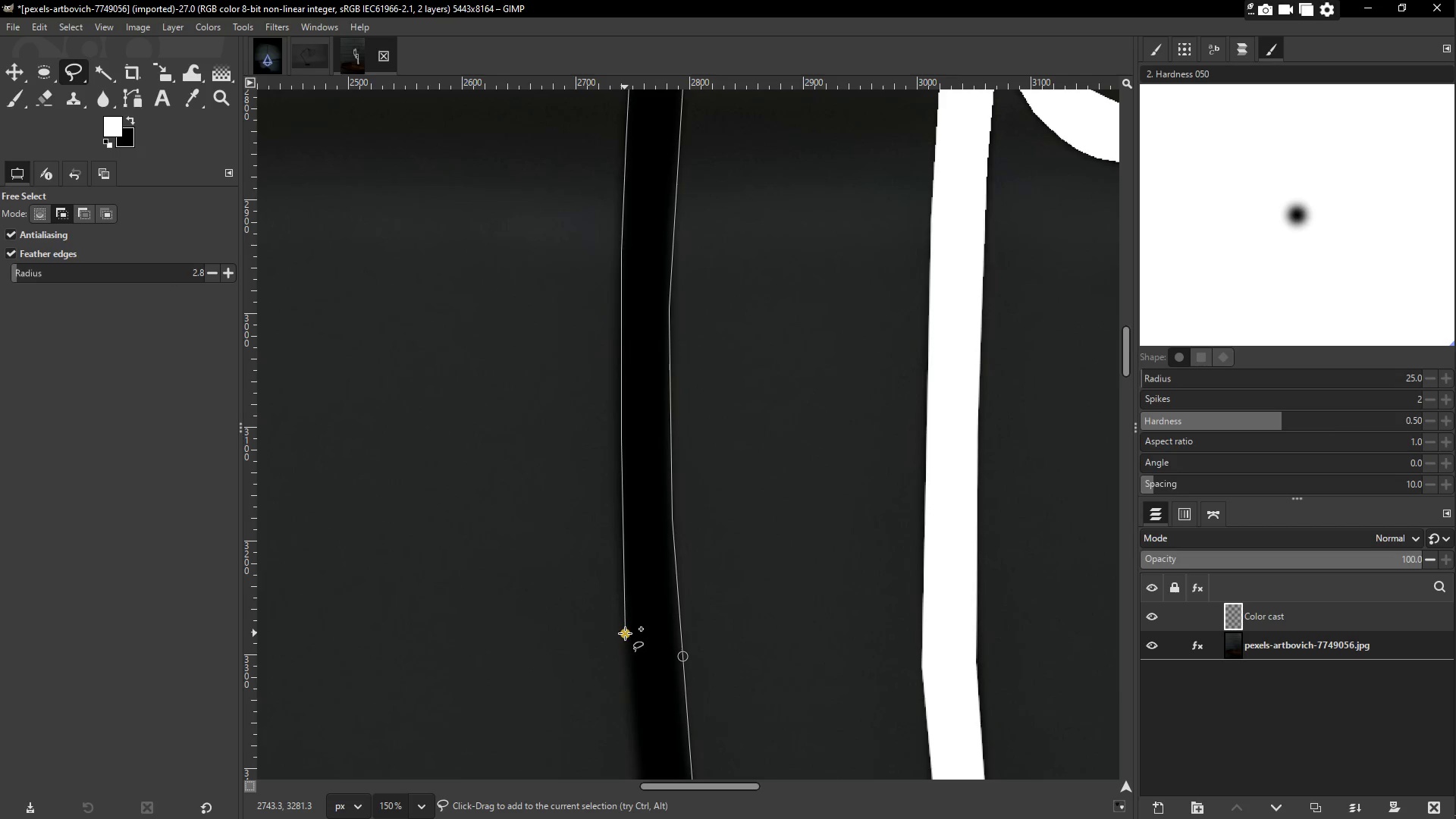 
hold_key(key=Space, duration=0.33)
 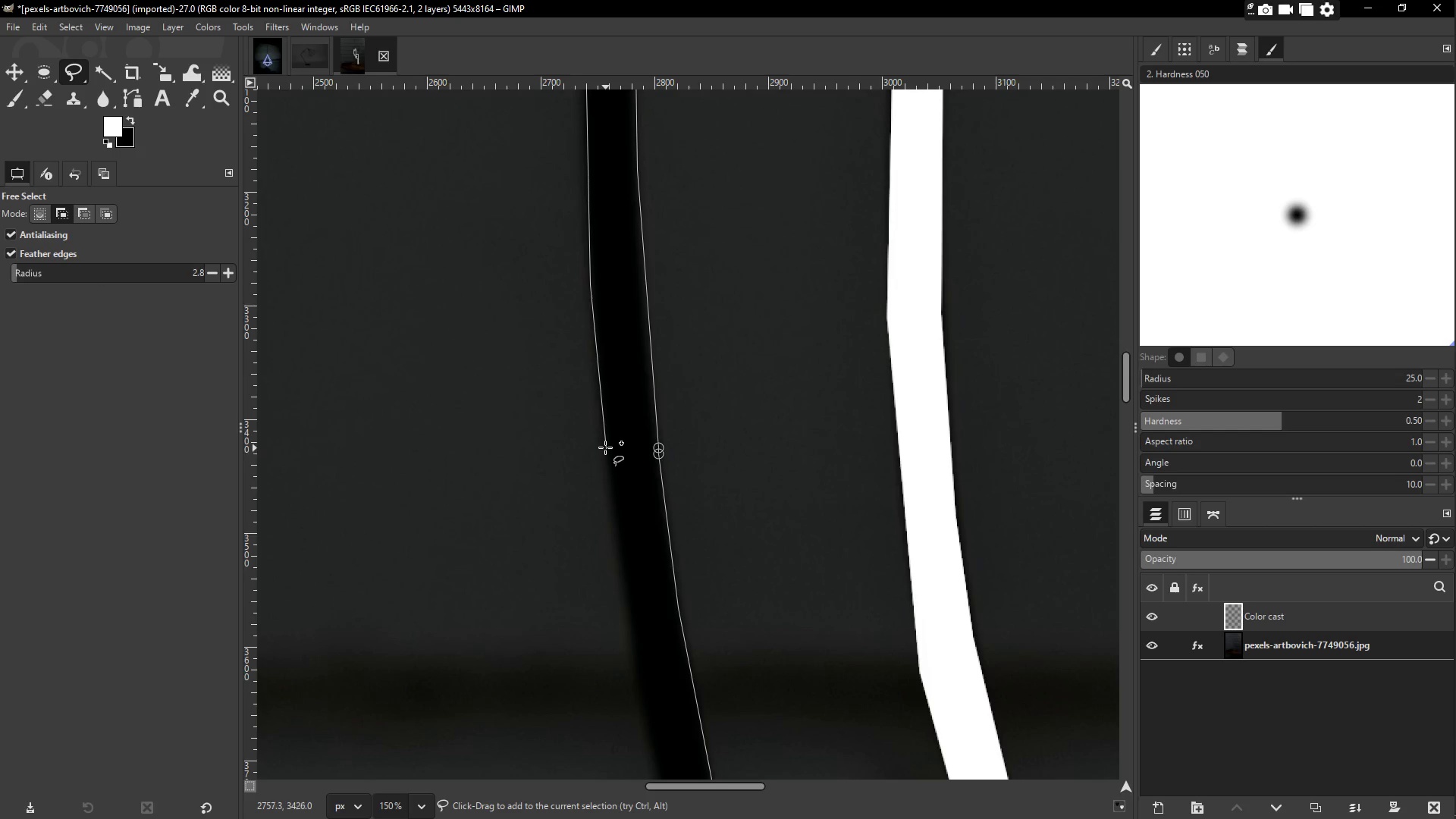 
left_click([602, 439])
 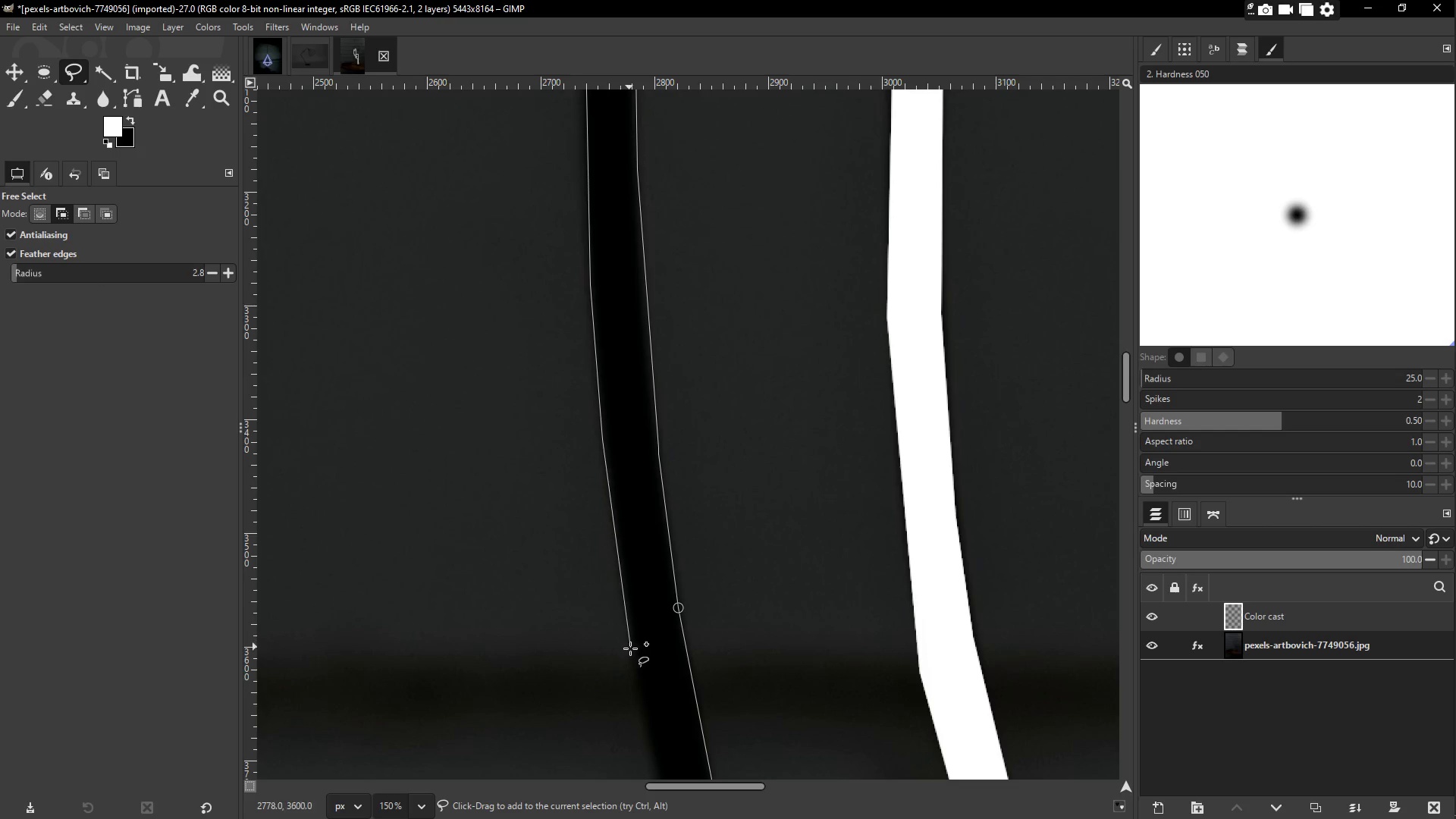 
left_click([632, 651])
 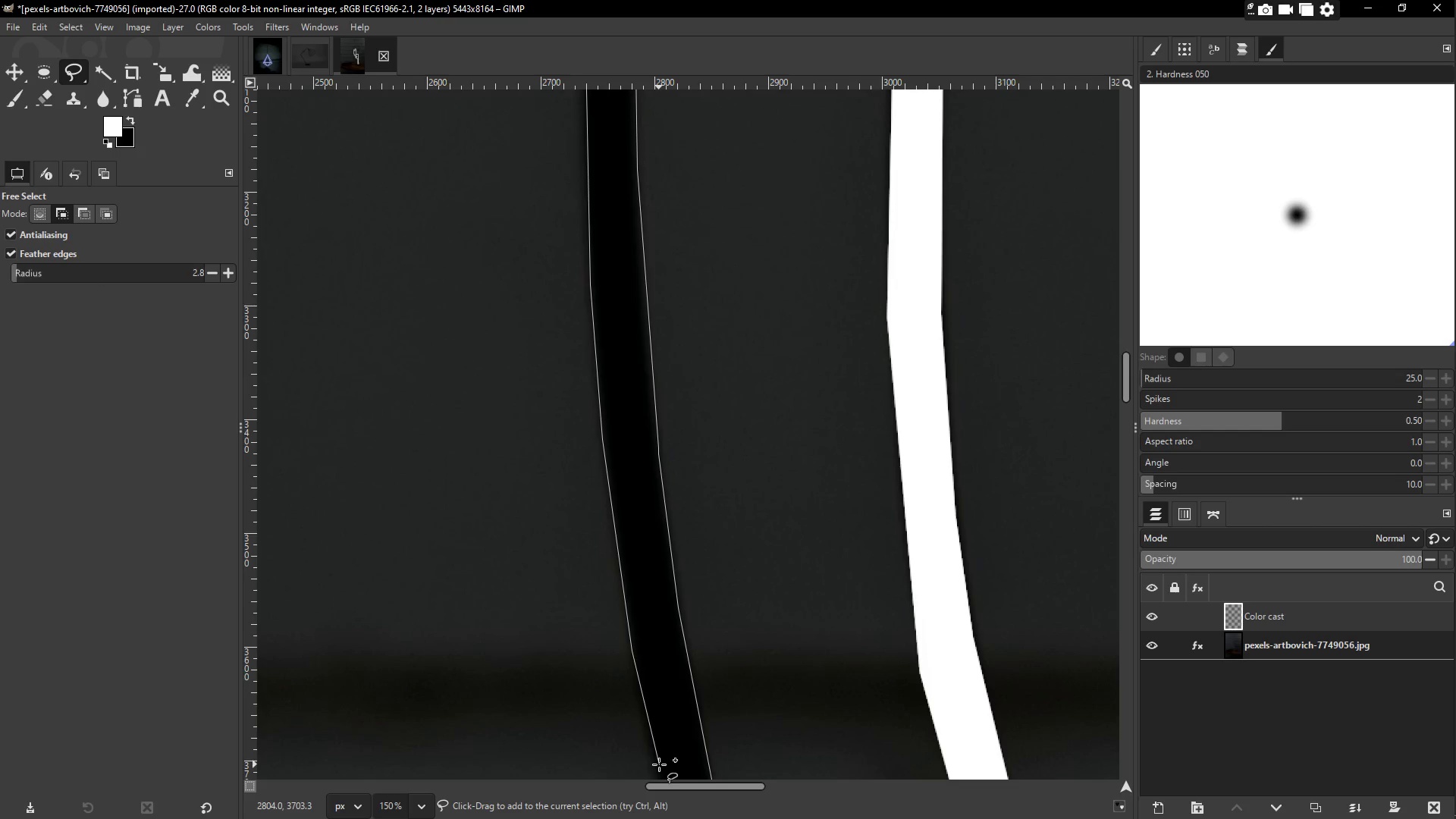 
left_click([658, 764])
 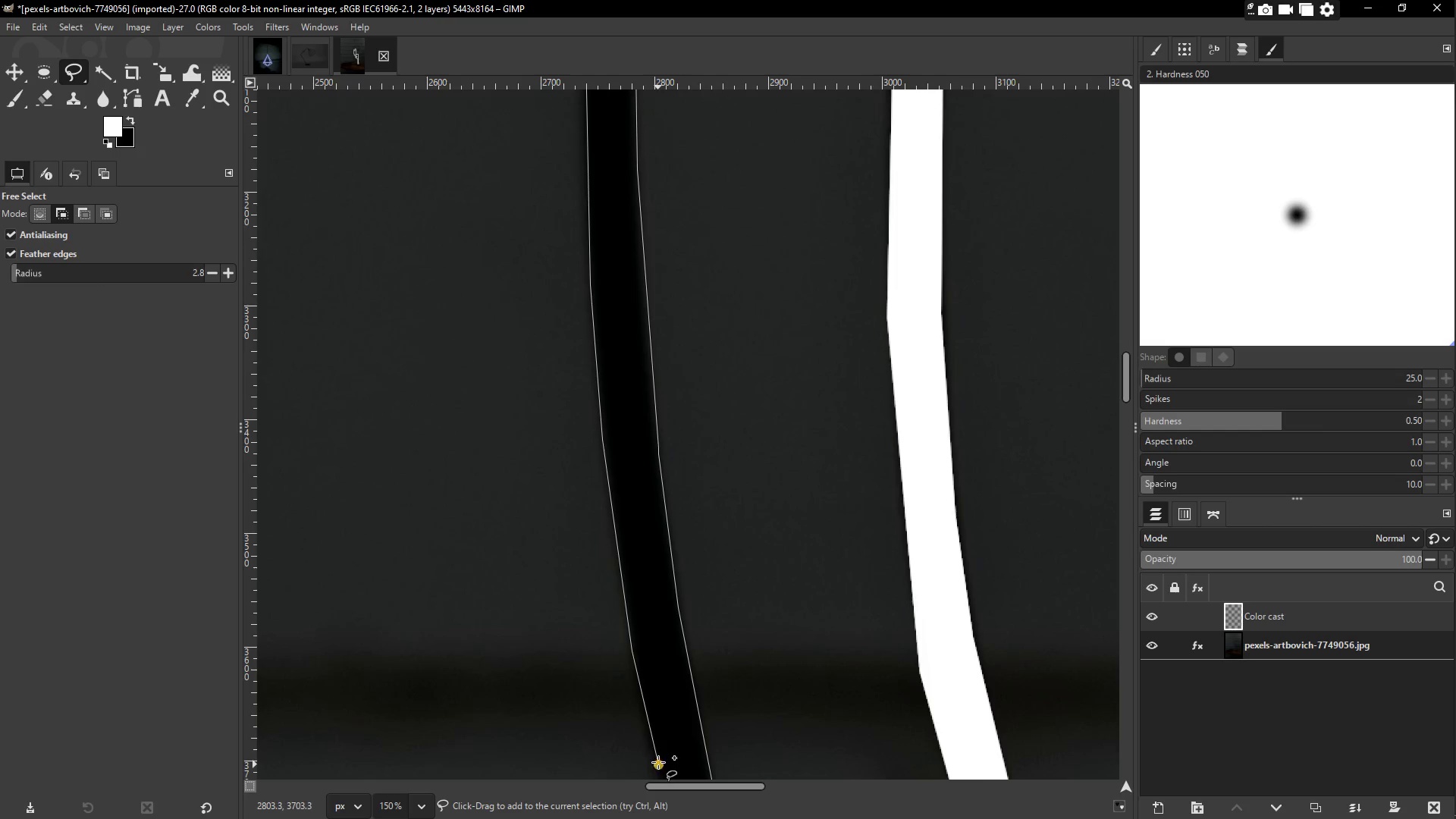 
hold_key(key=Space, duration=0.33)
 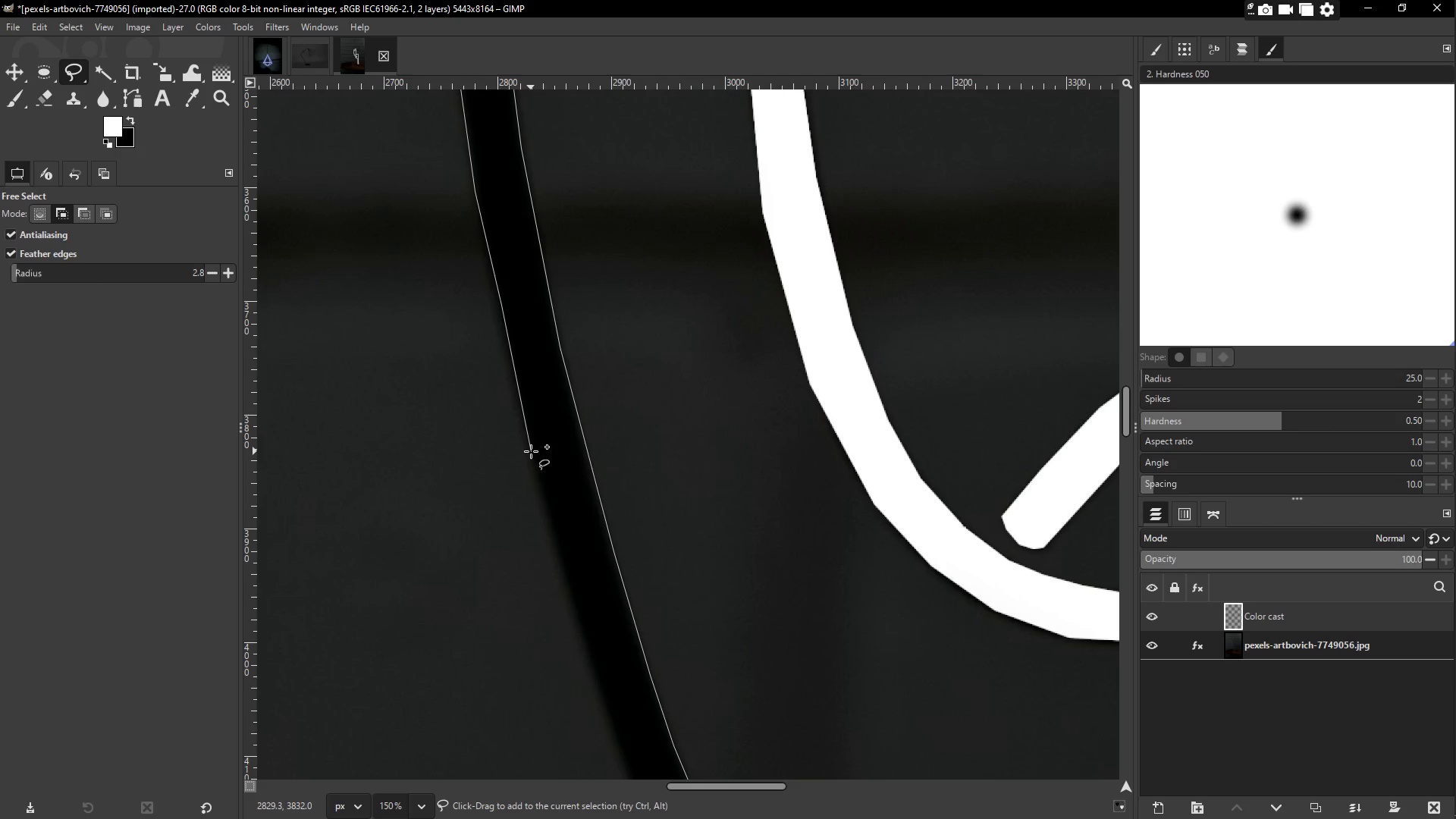 
left_click([535, 457])
 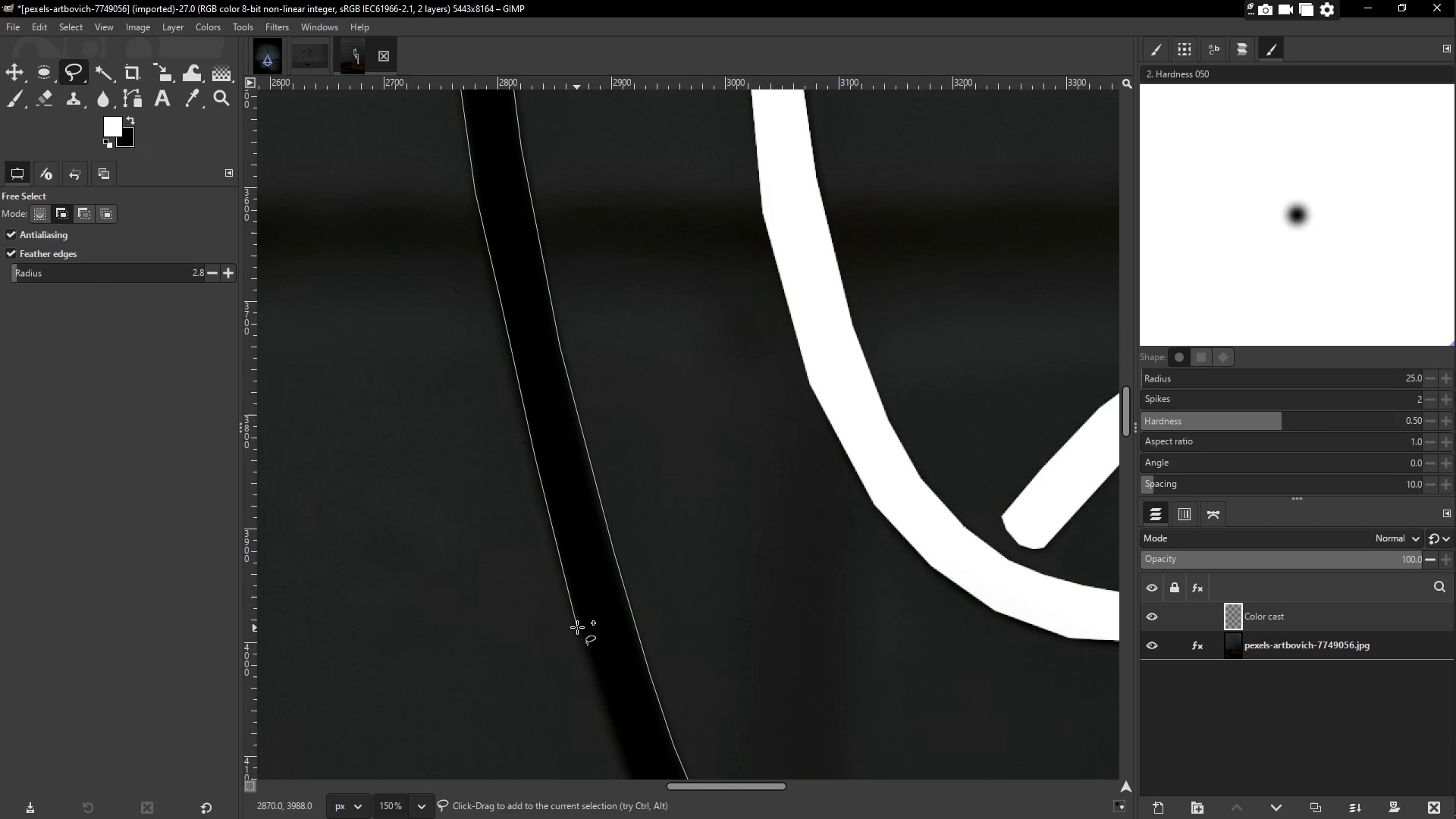 
left_click([579, 623])
 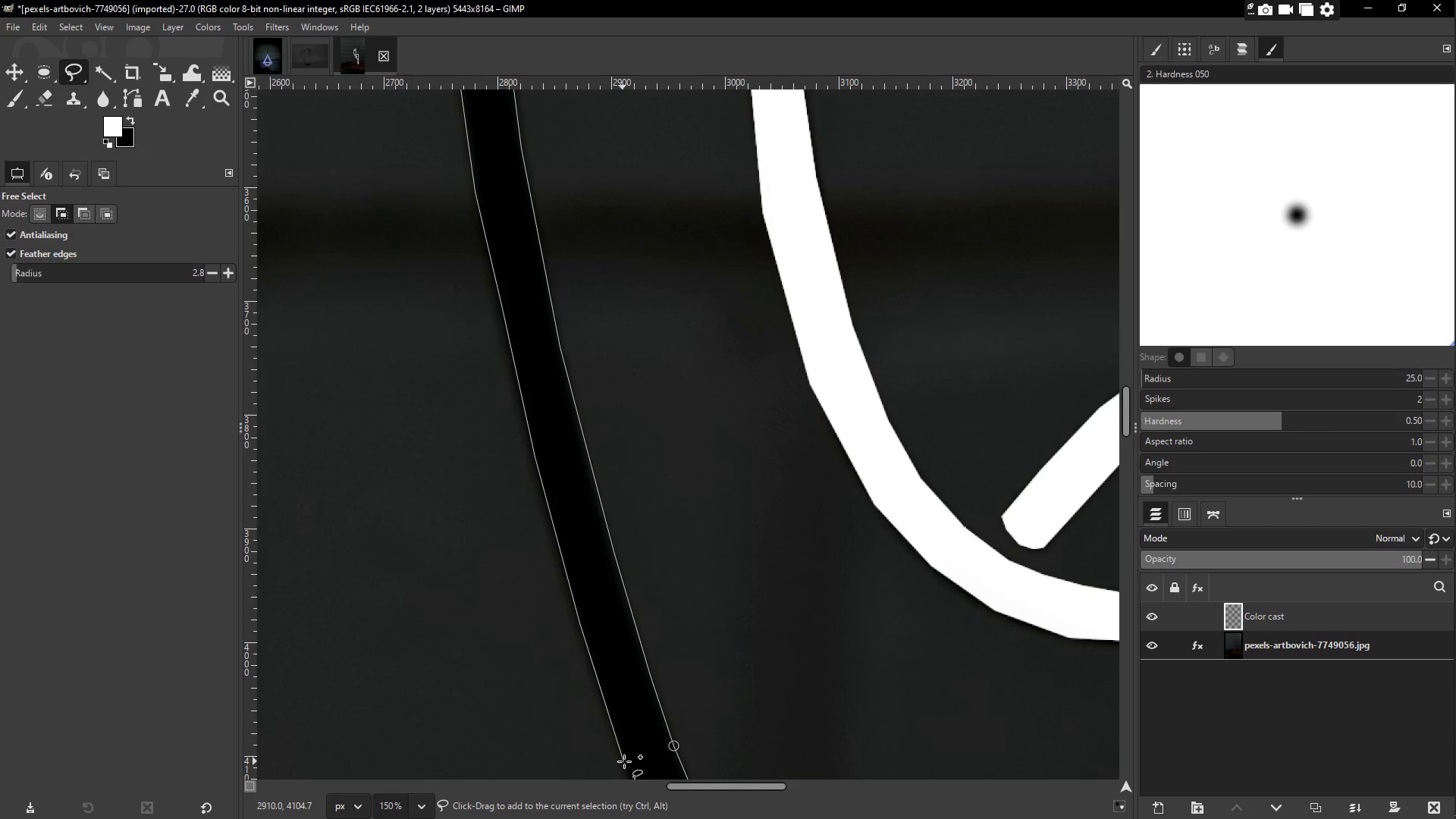 
left_click([624, 761])
 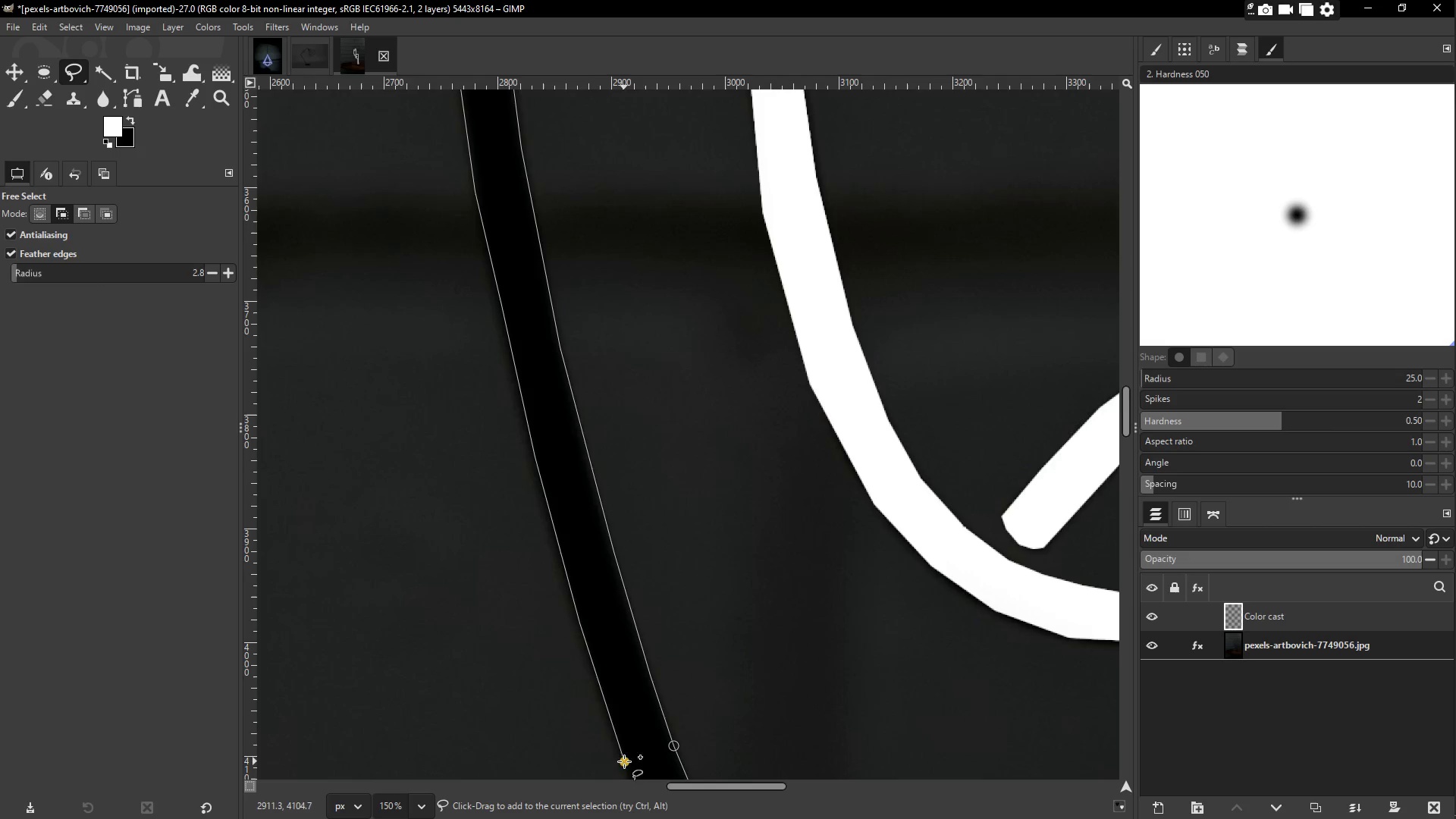 
hold_key(key=Space, duration=0.36)
 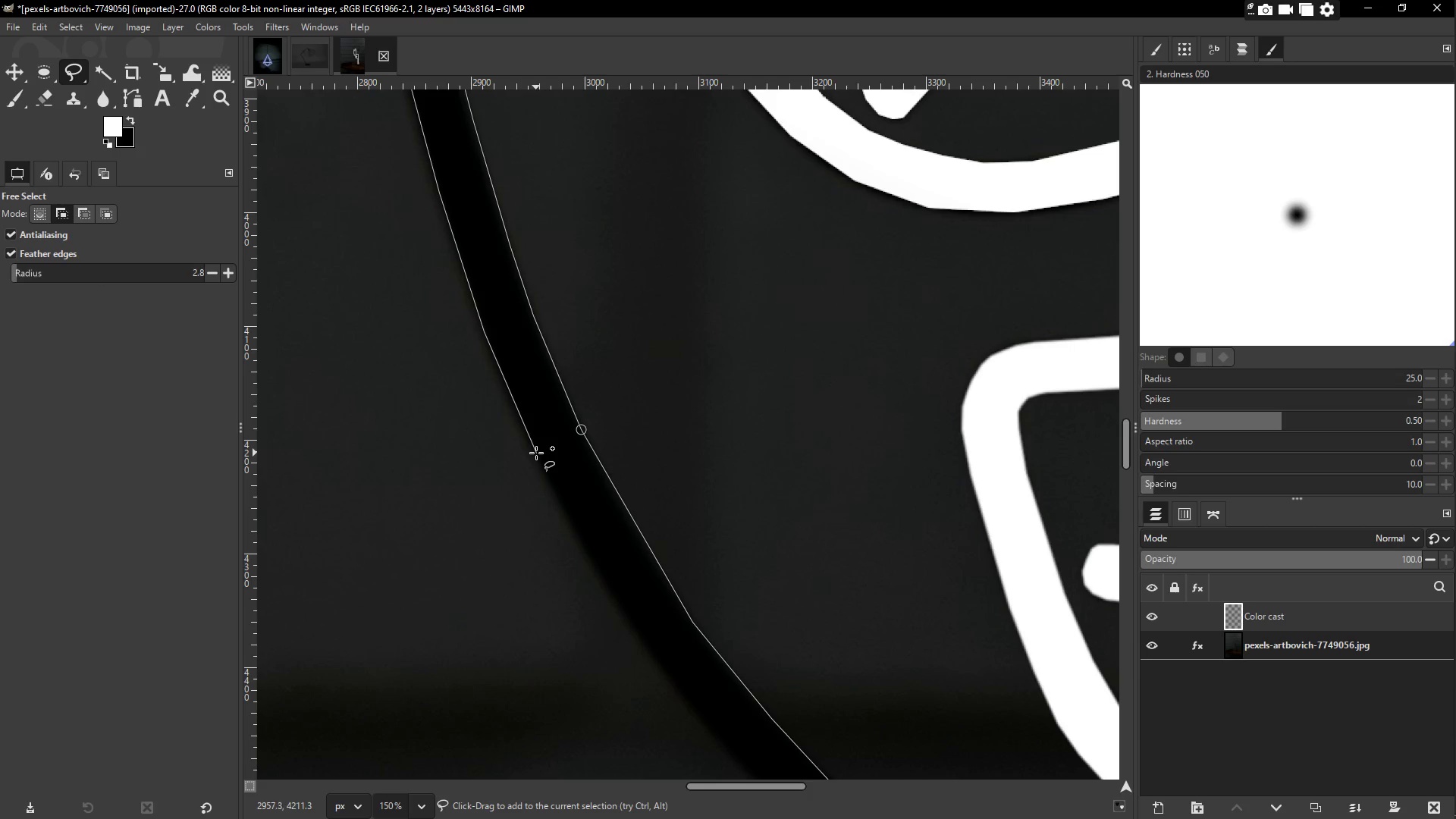 
left_click([536, 453])
 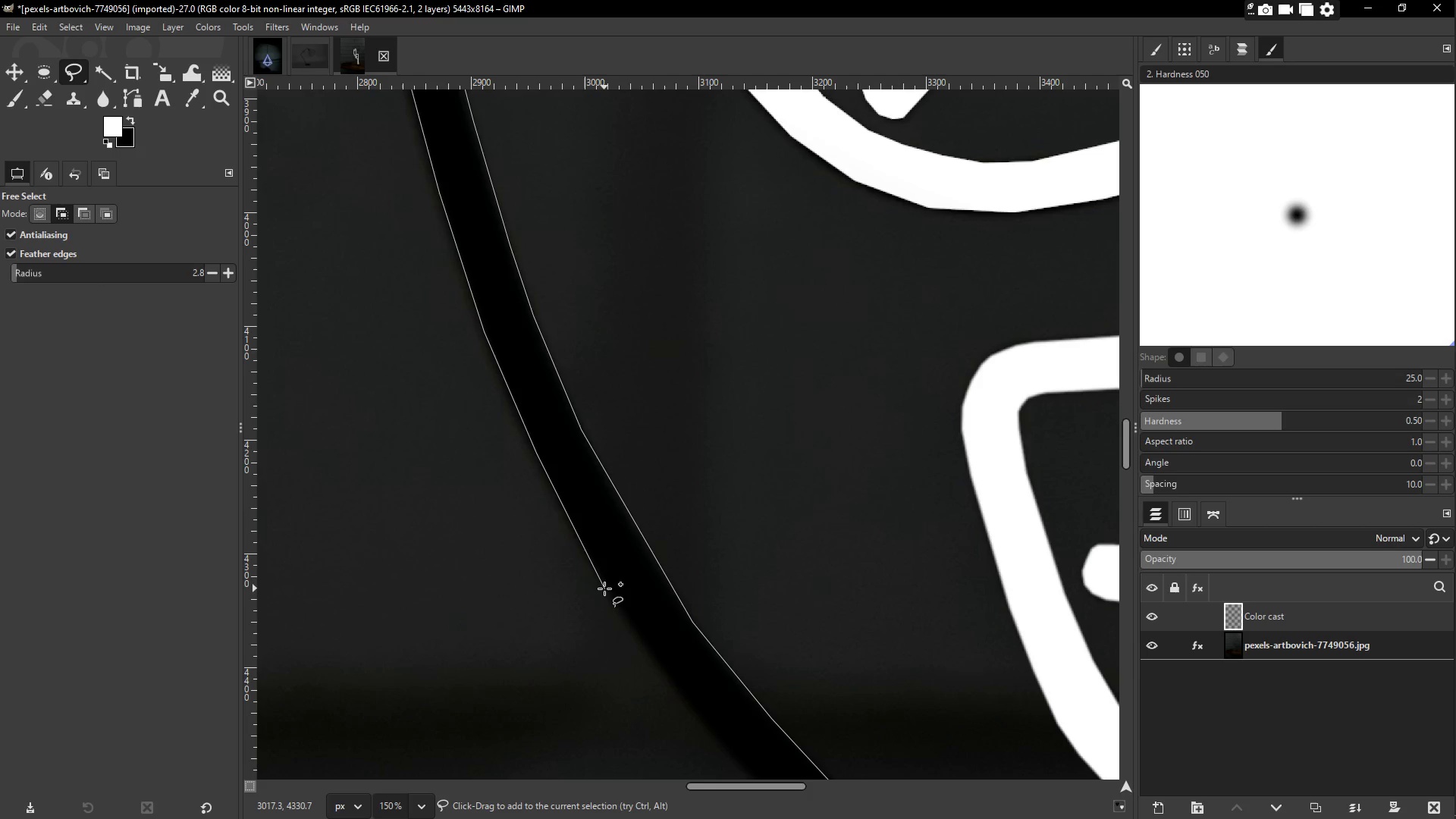 
left_click([606, 588])
 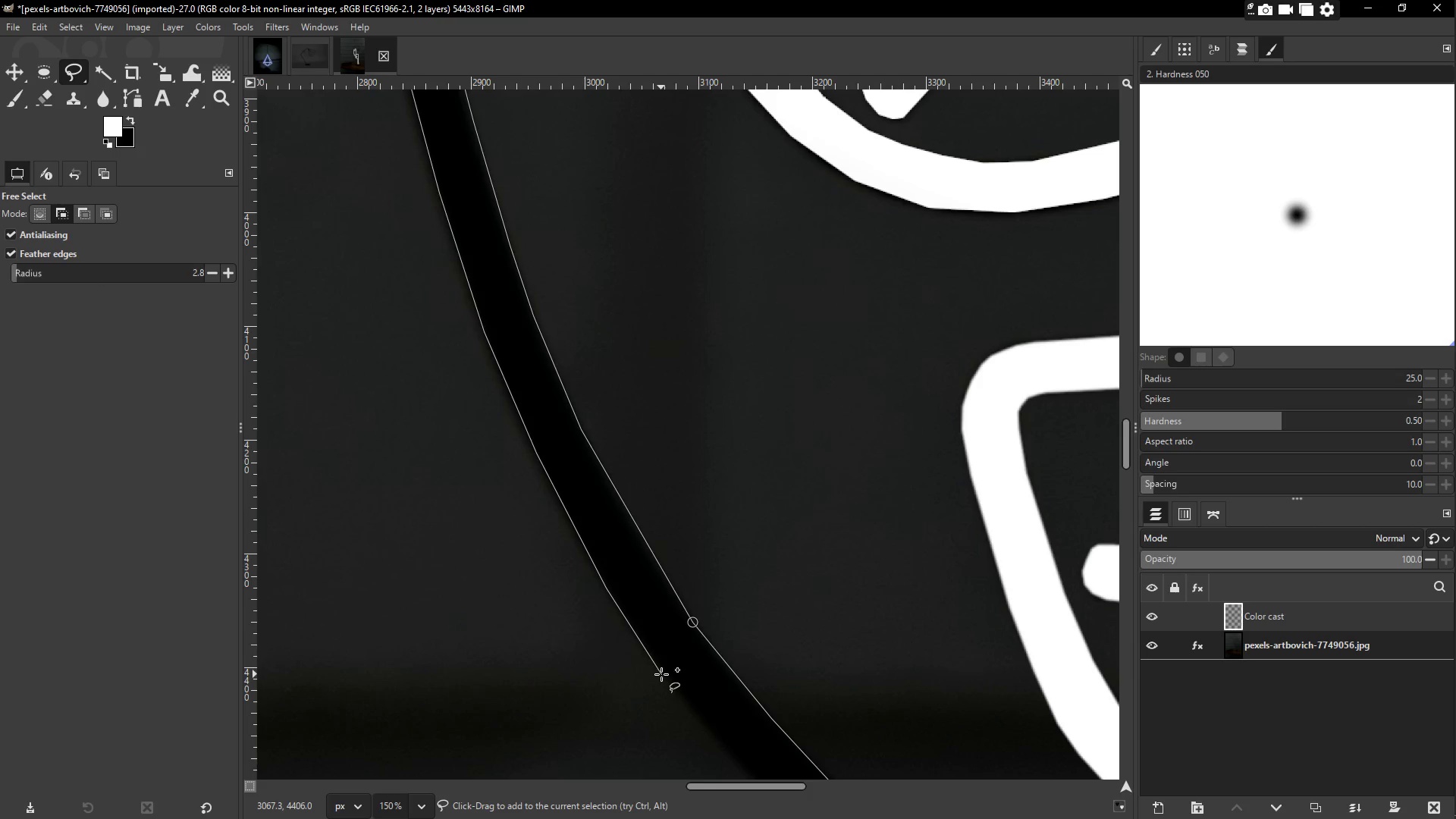 
hold_key(key=Space, duration=0.31)
 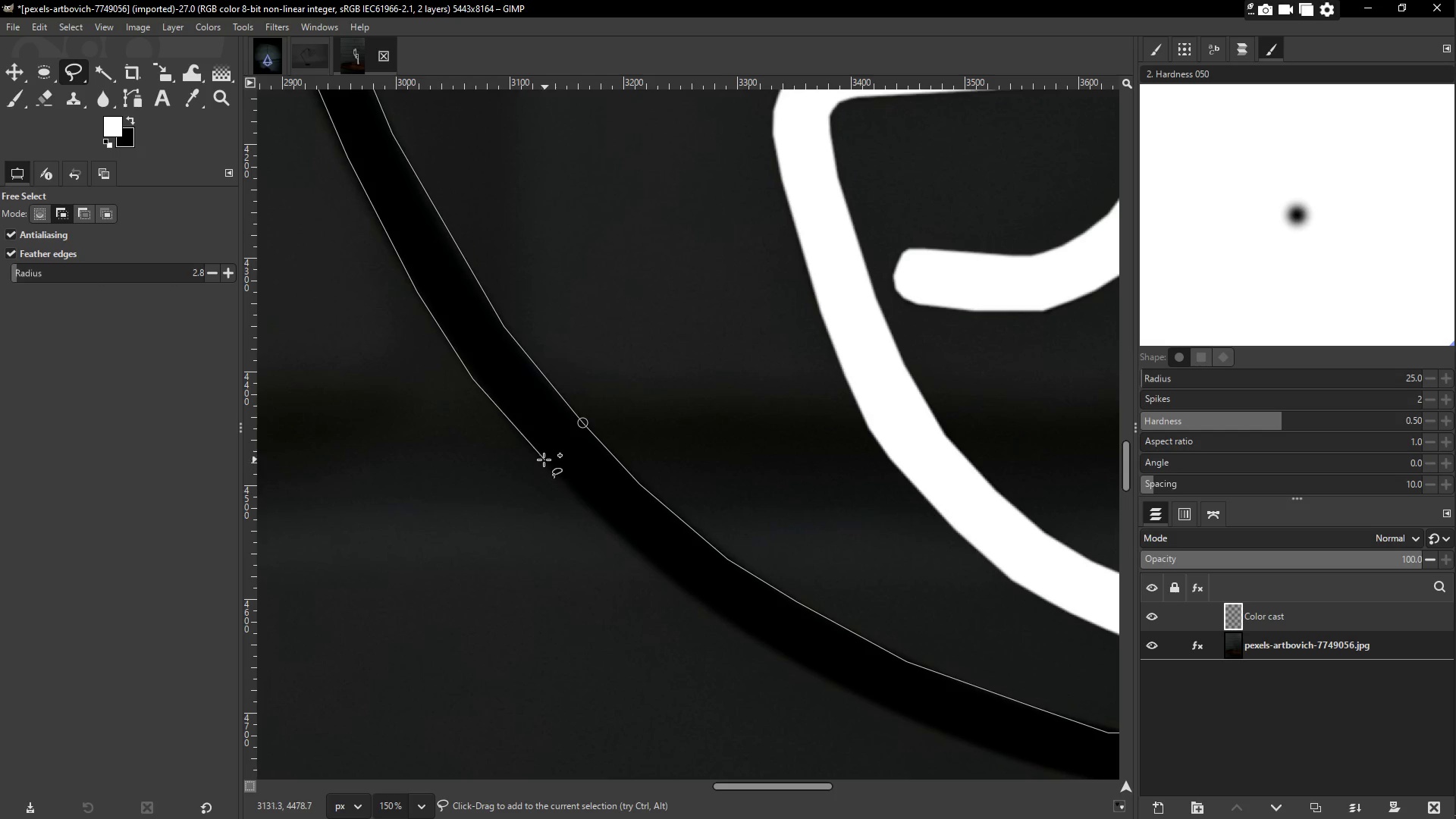 
left_click([542, 456])
 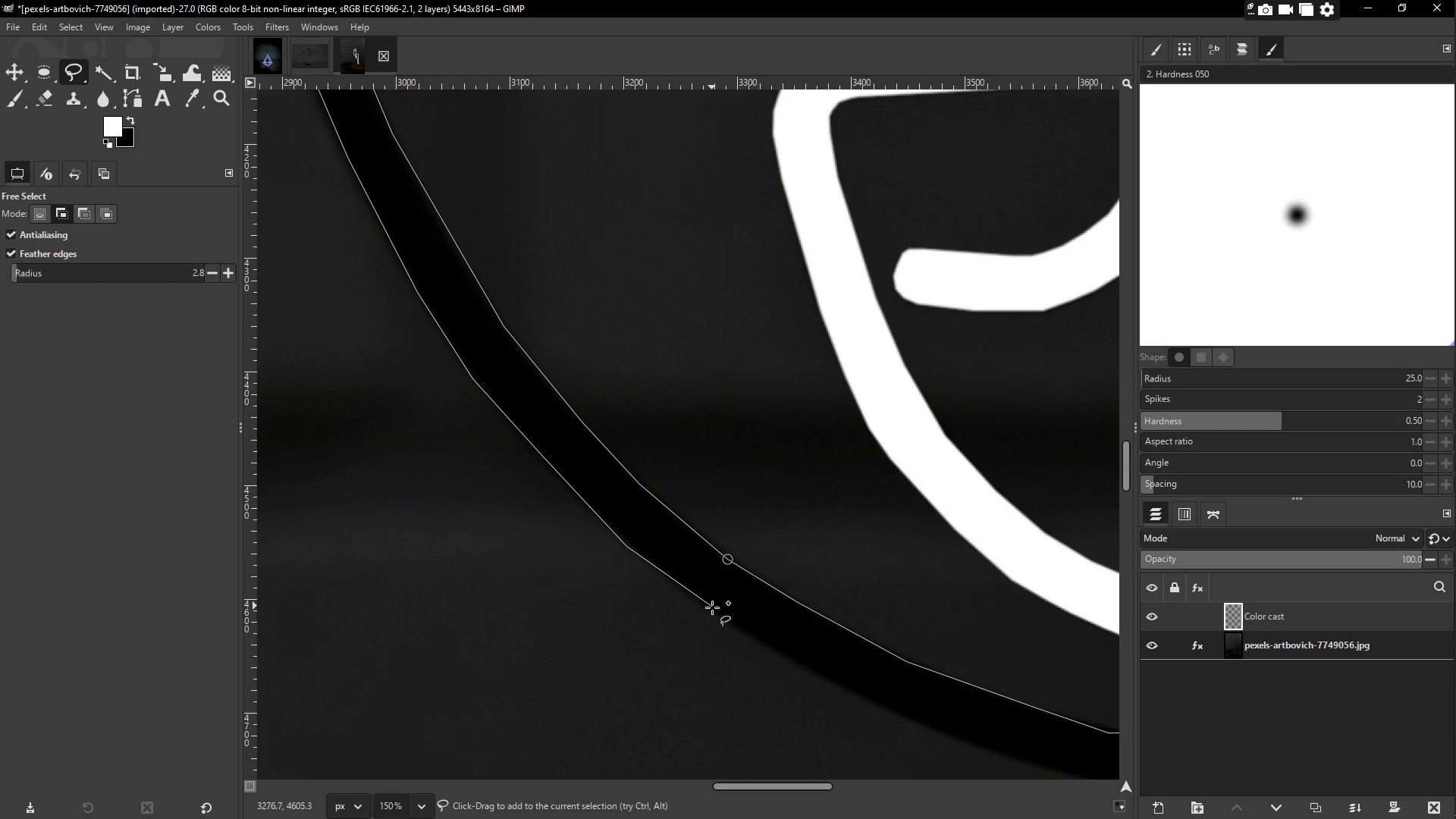 
key(Space)
 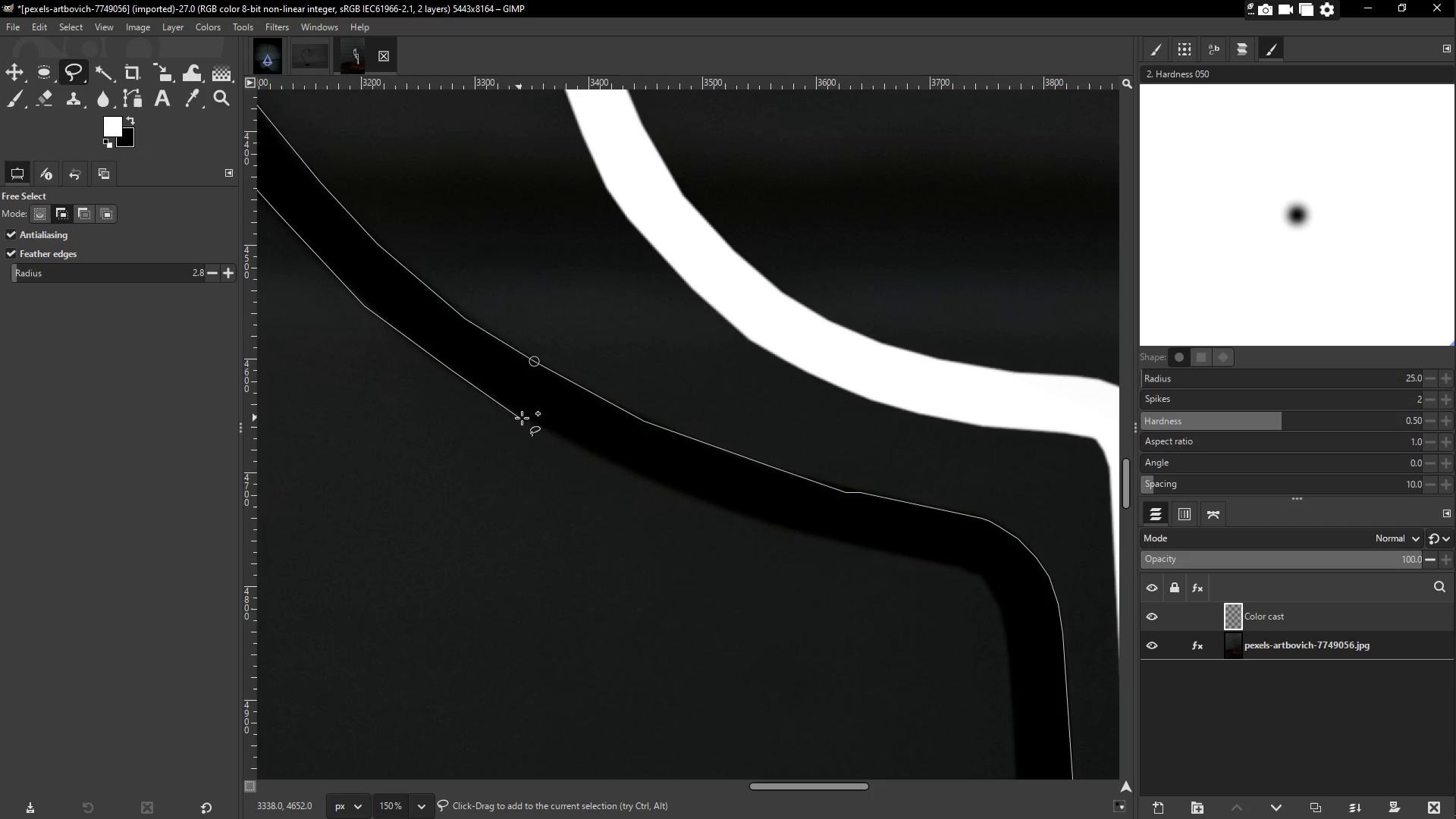 
left_click([526, 418])
 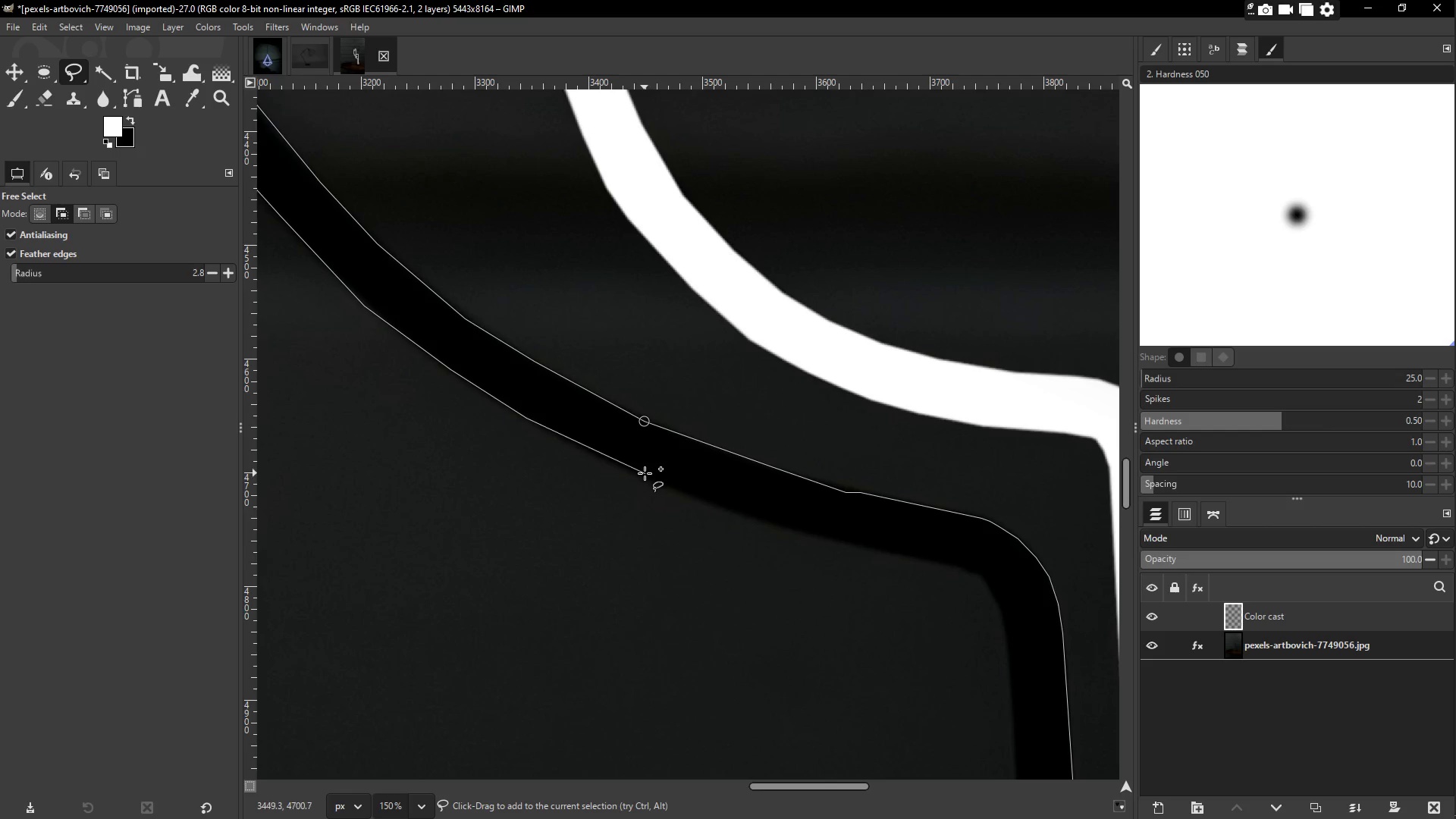 
left_click([645, 474])
 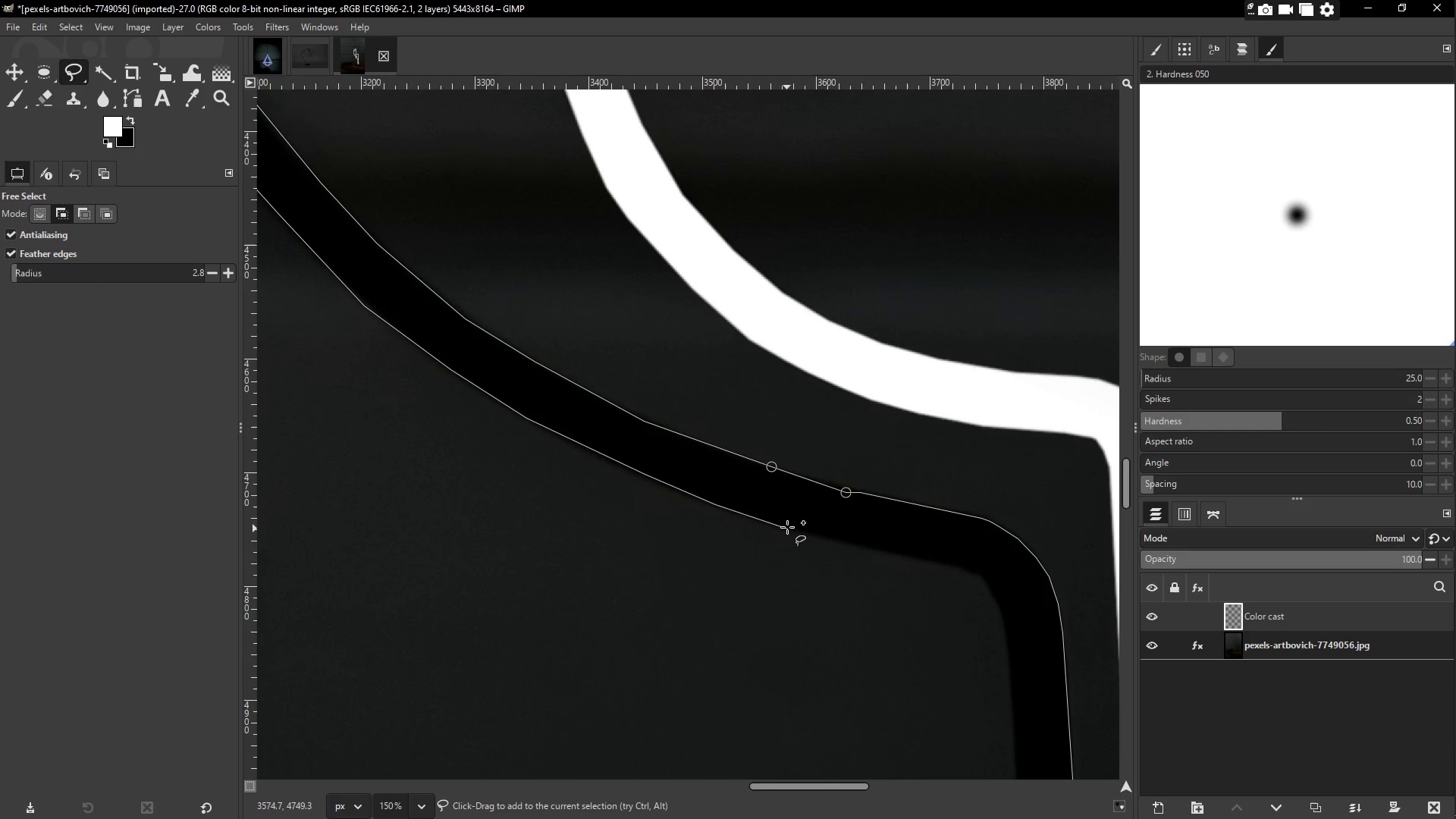 
left_click([785, 527])
 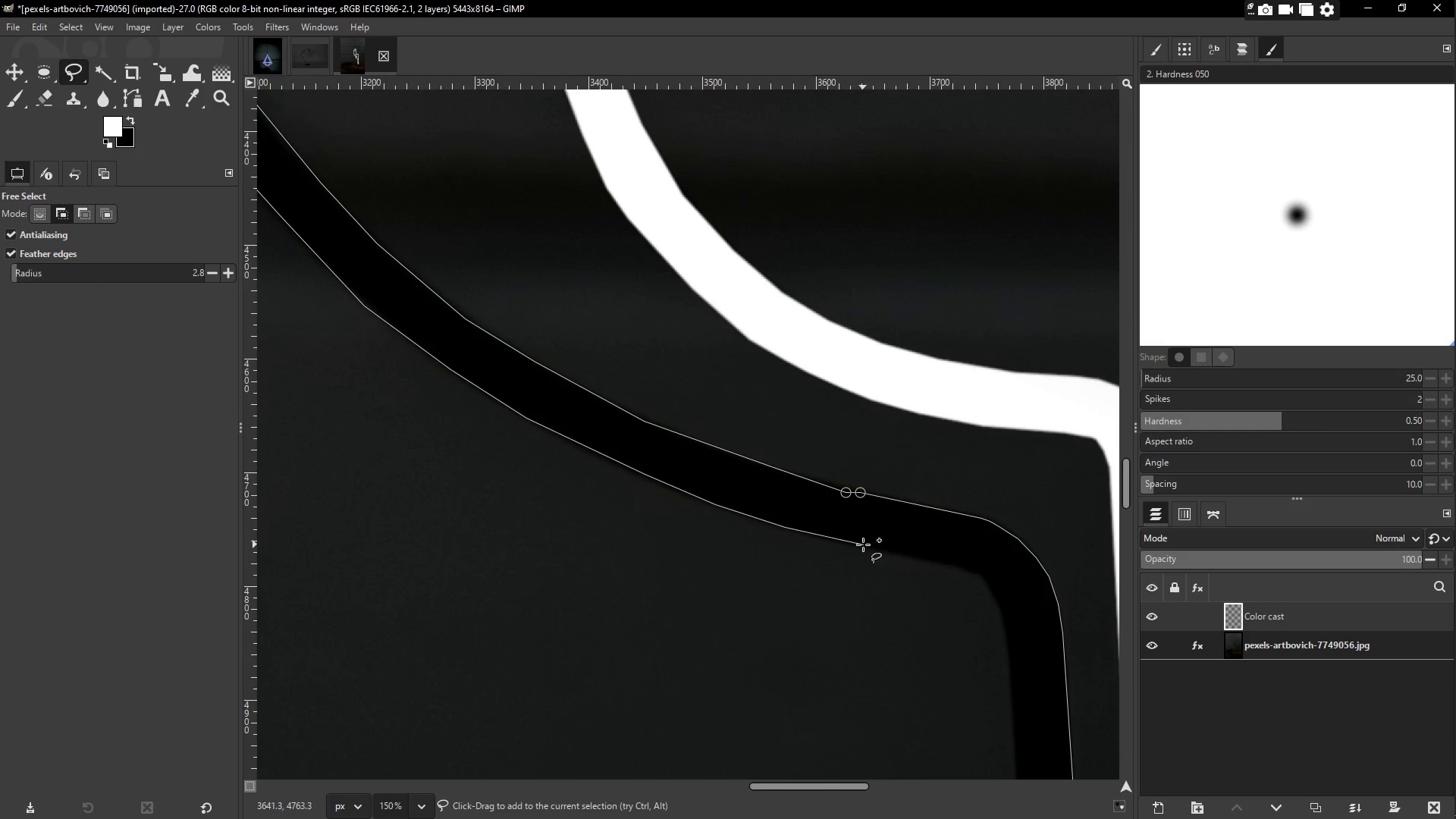 
left_click([862, 544])
 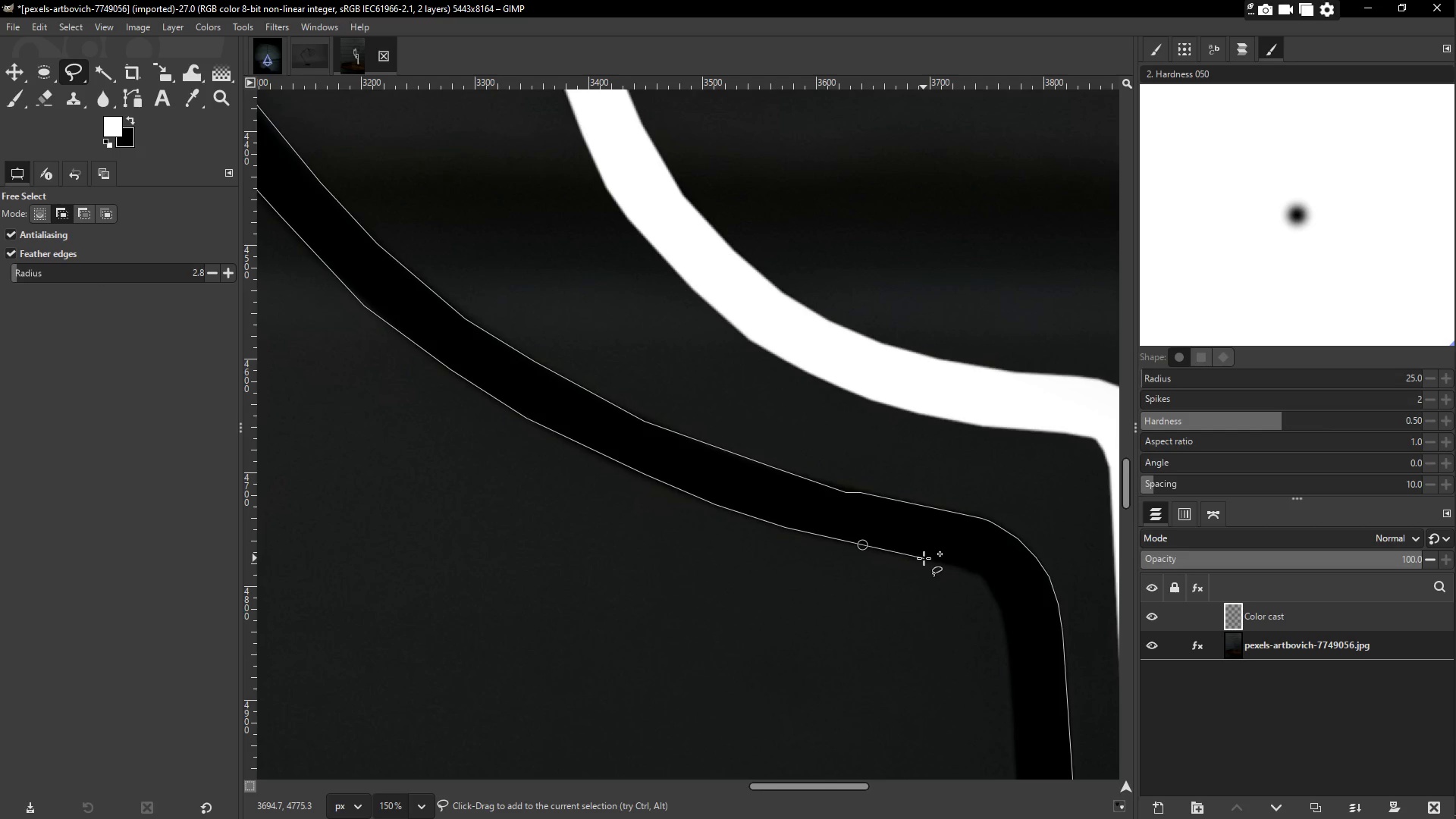 
left_click([924, 558])
 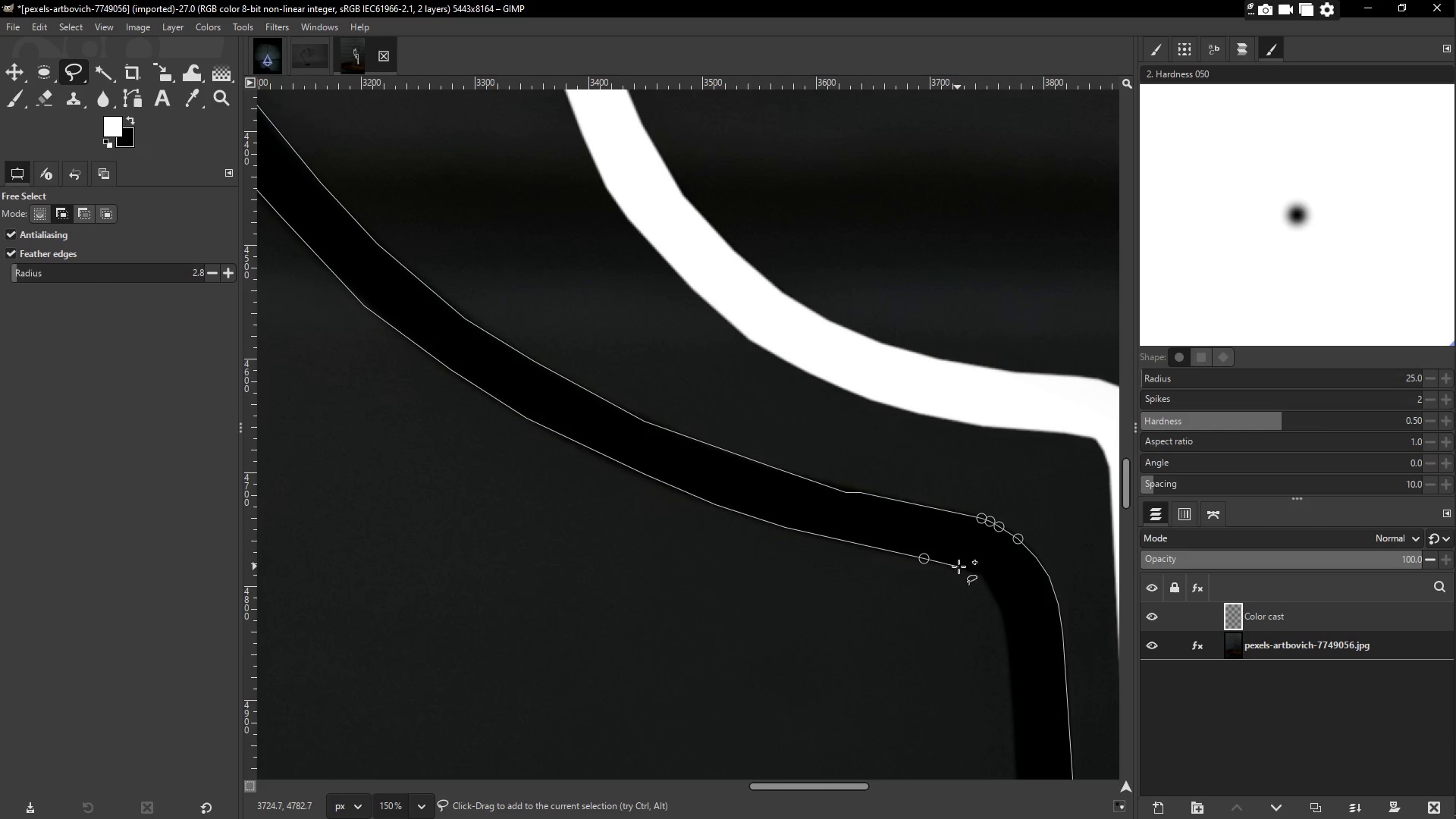 
left_click([959, 566])
 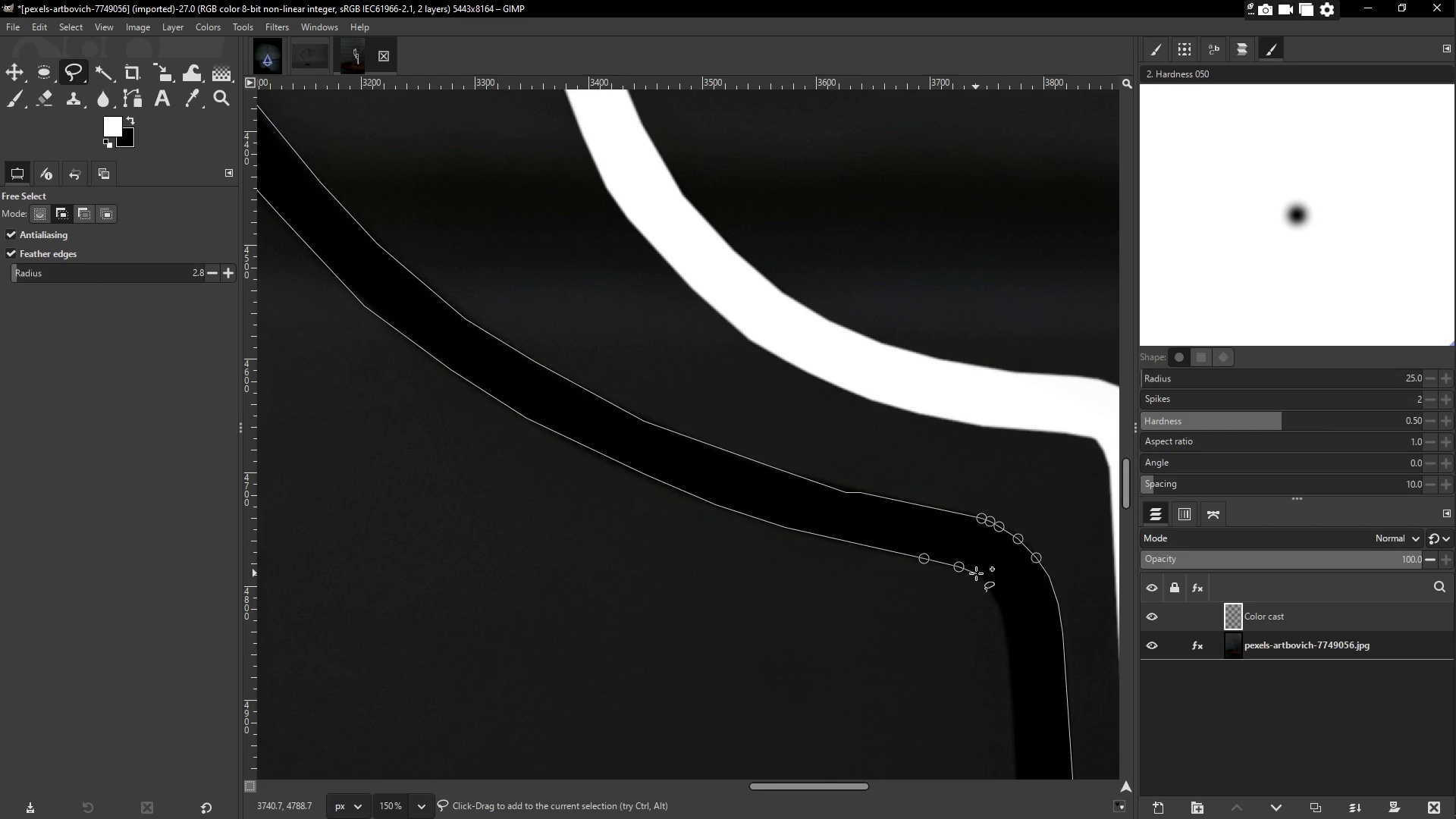 
left_click([976, 573])
 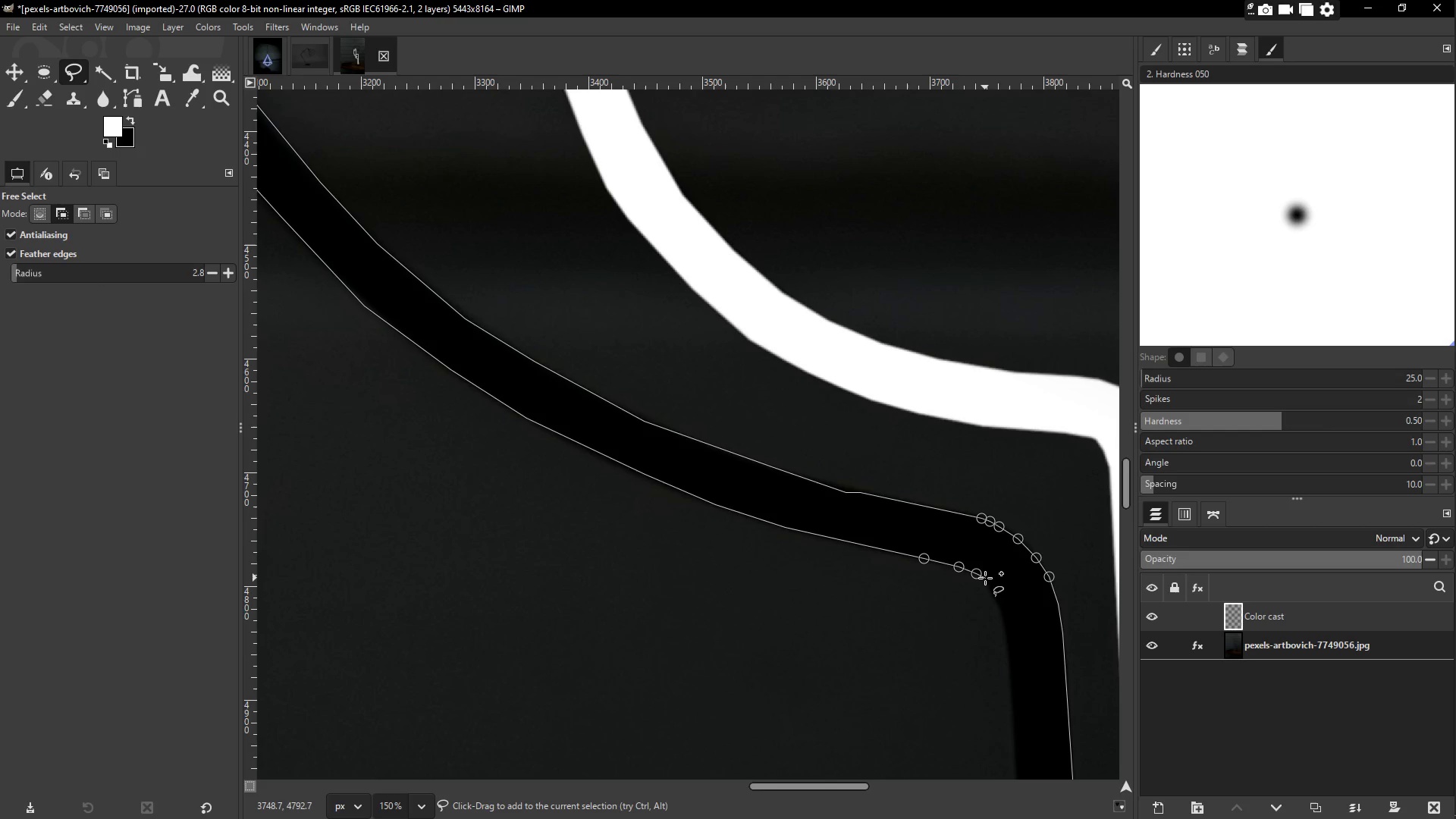 
left_click([987, 579])
 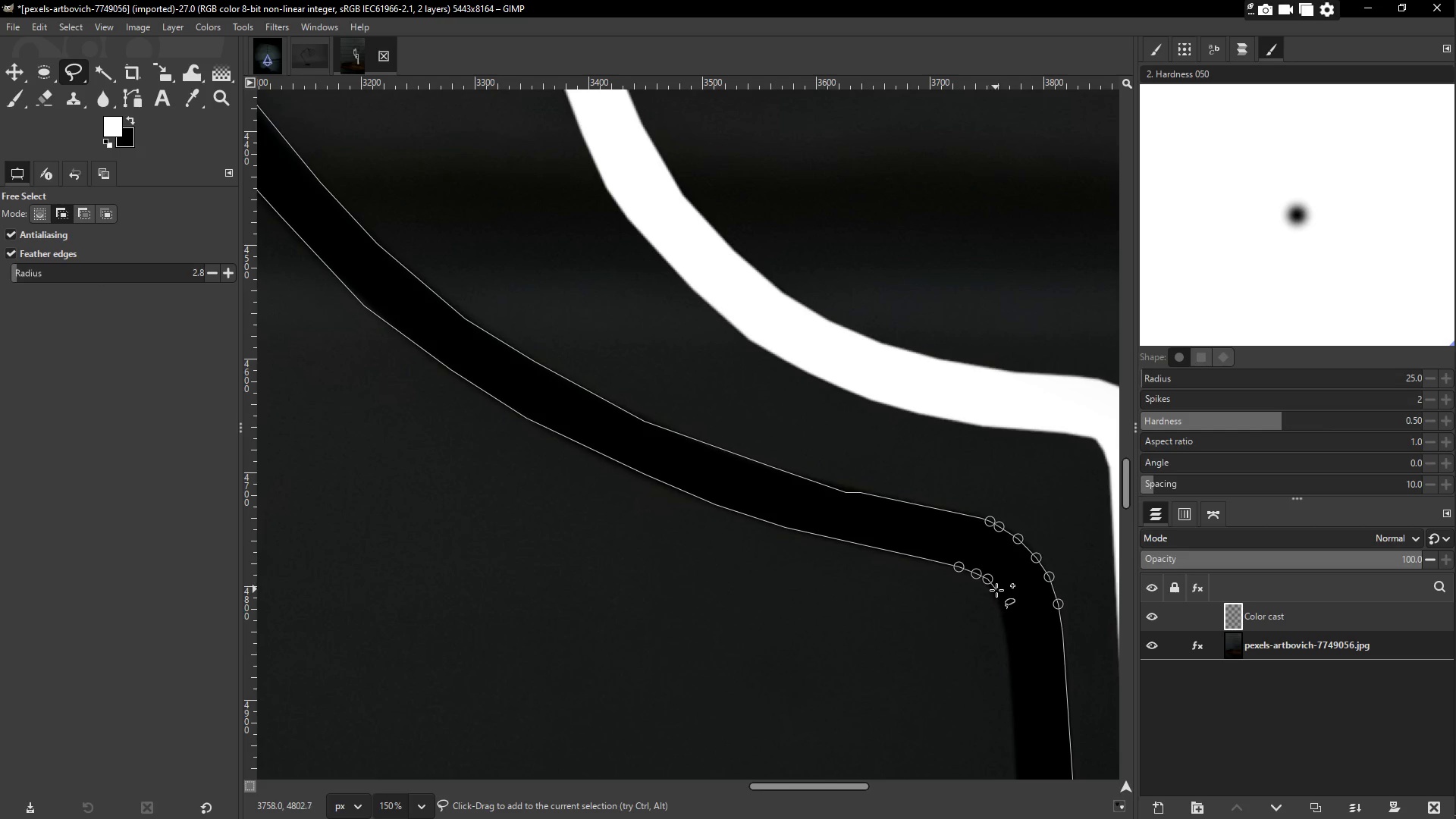 
left_click([996, 590])
 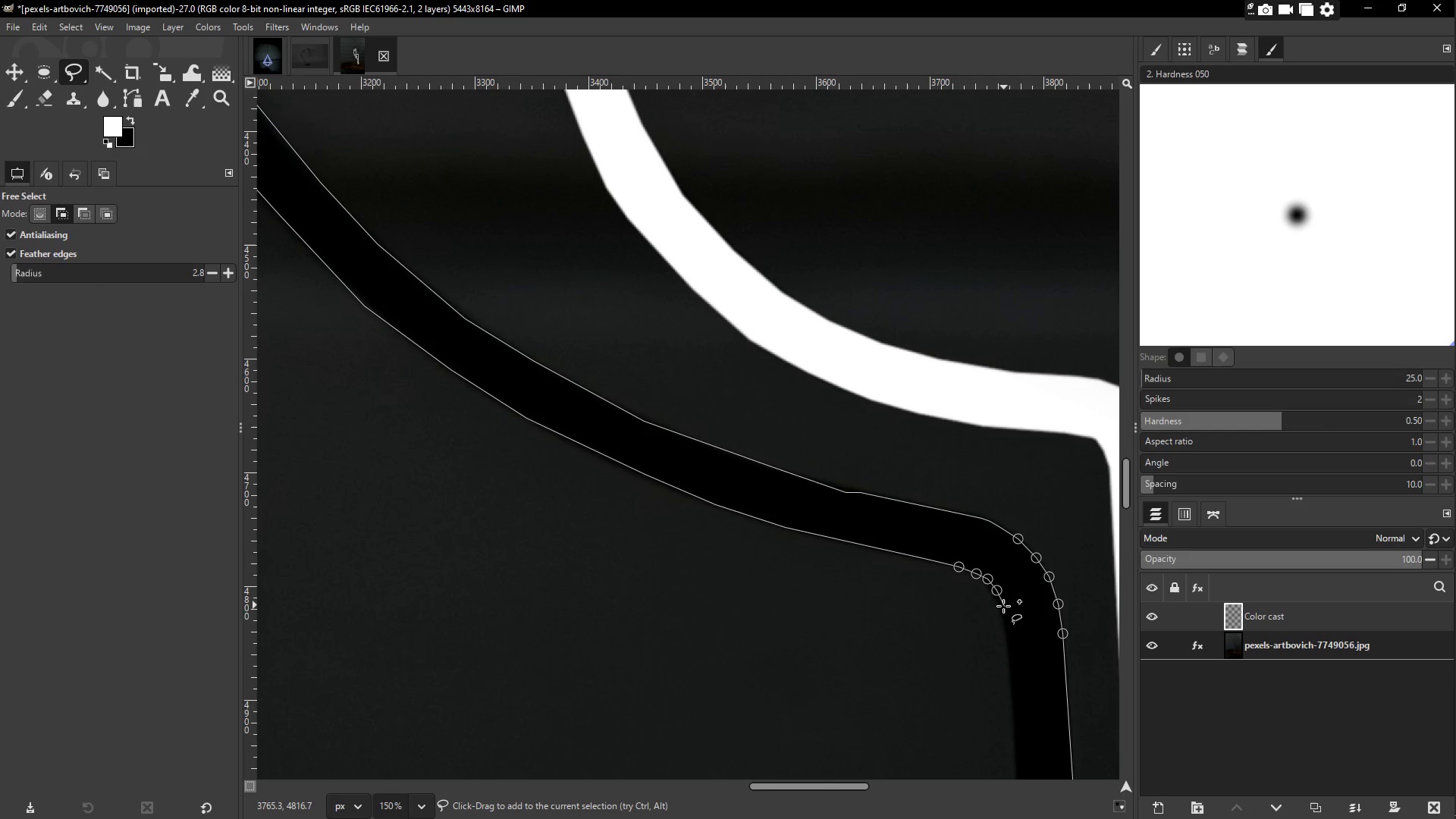 
left_click([1003, 607])
 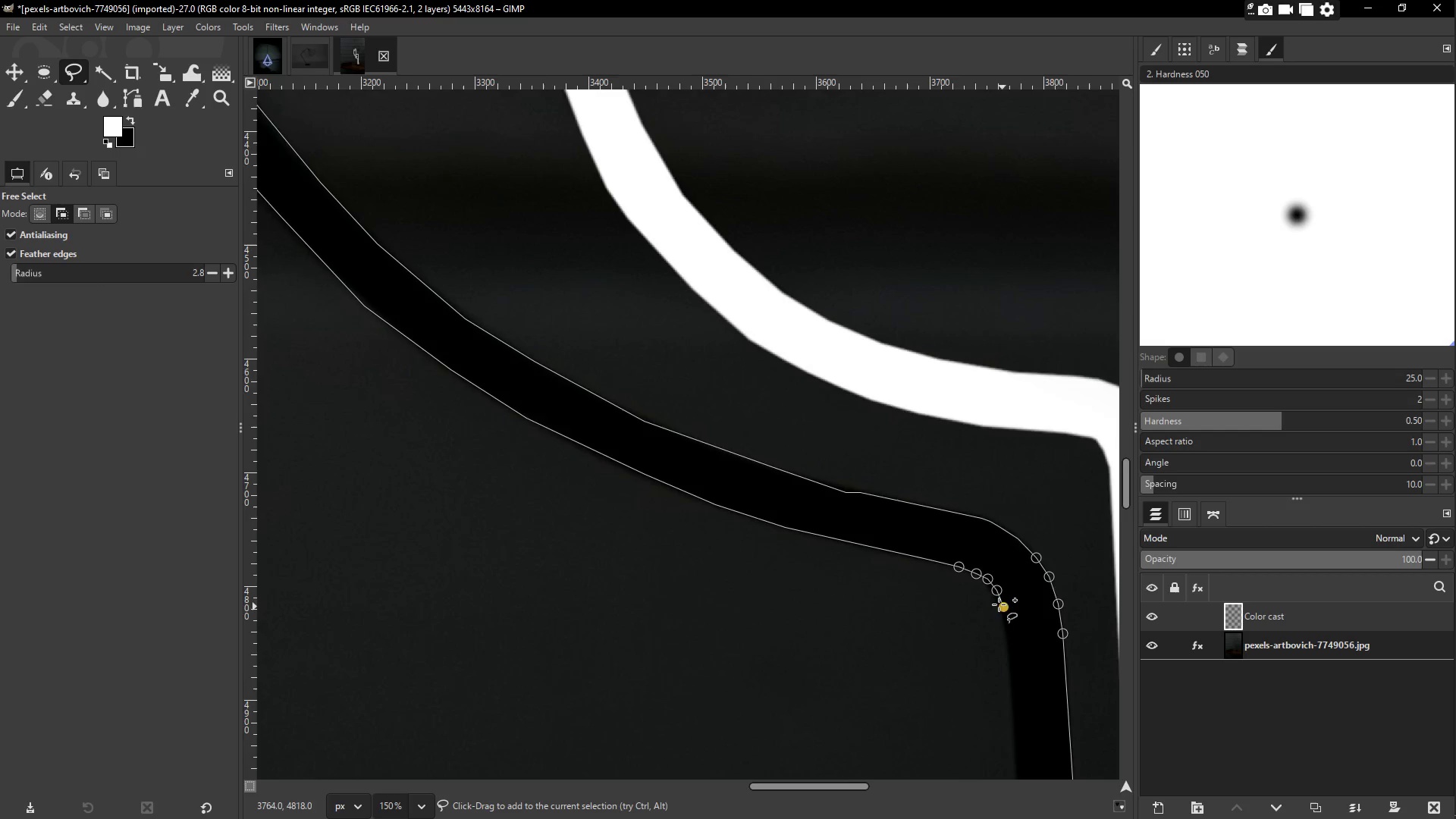 
hold_key(key=Space, duration=0.33)
 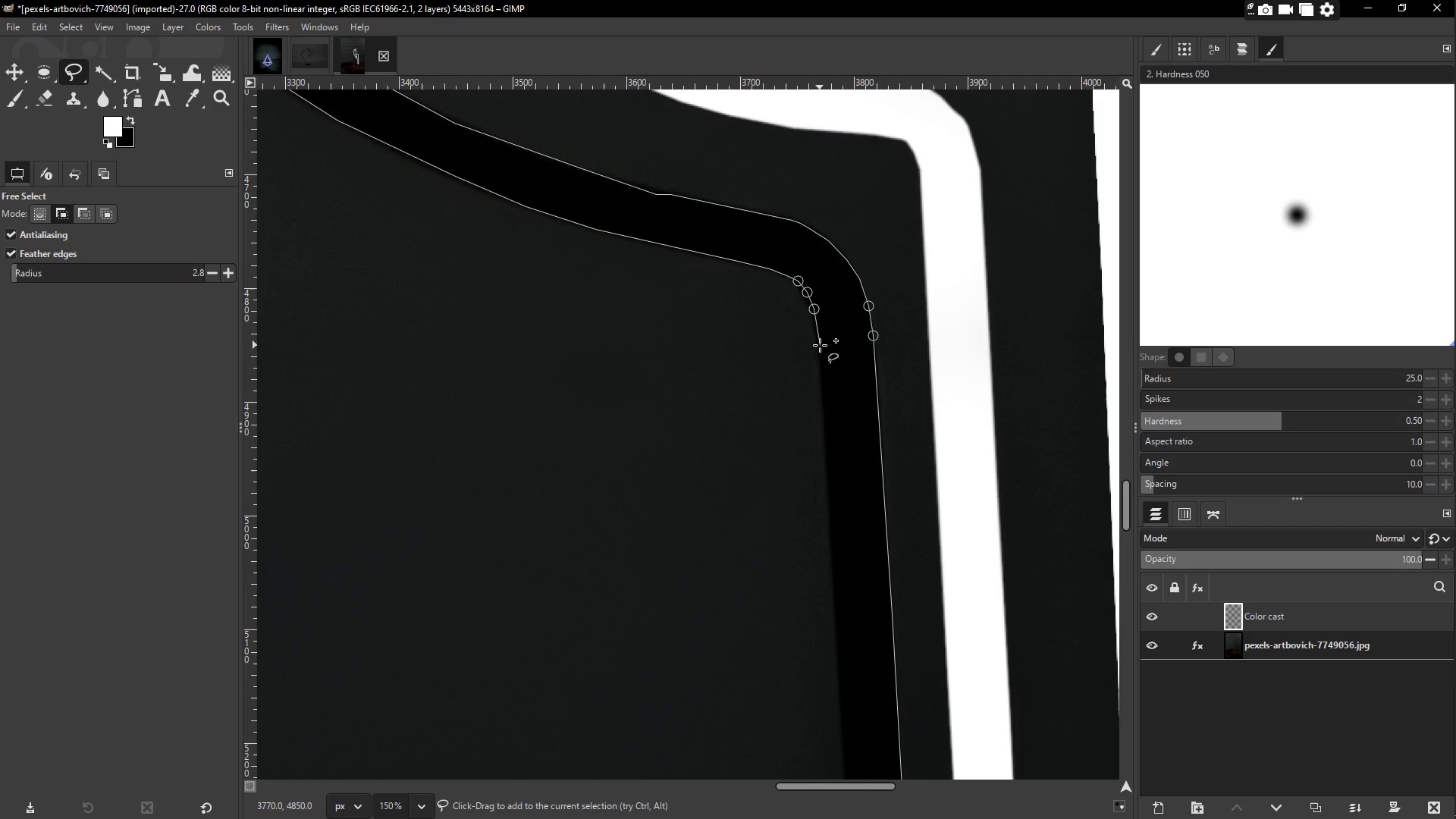 
left_click([818, 345])
 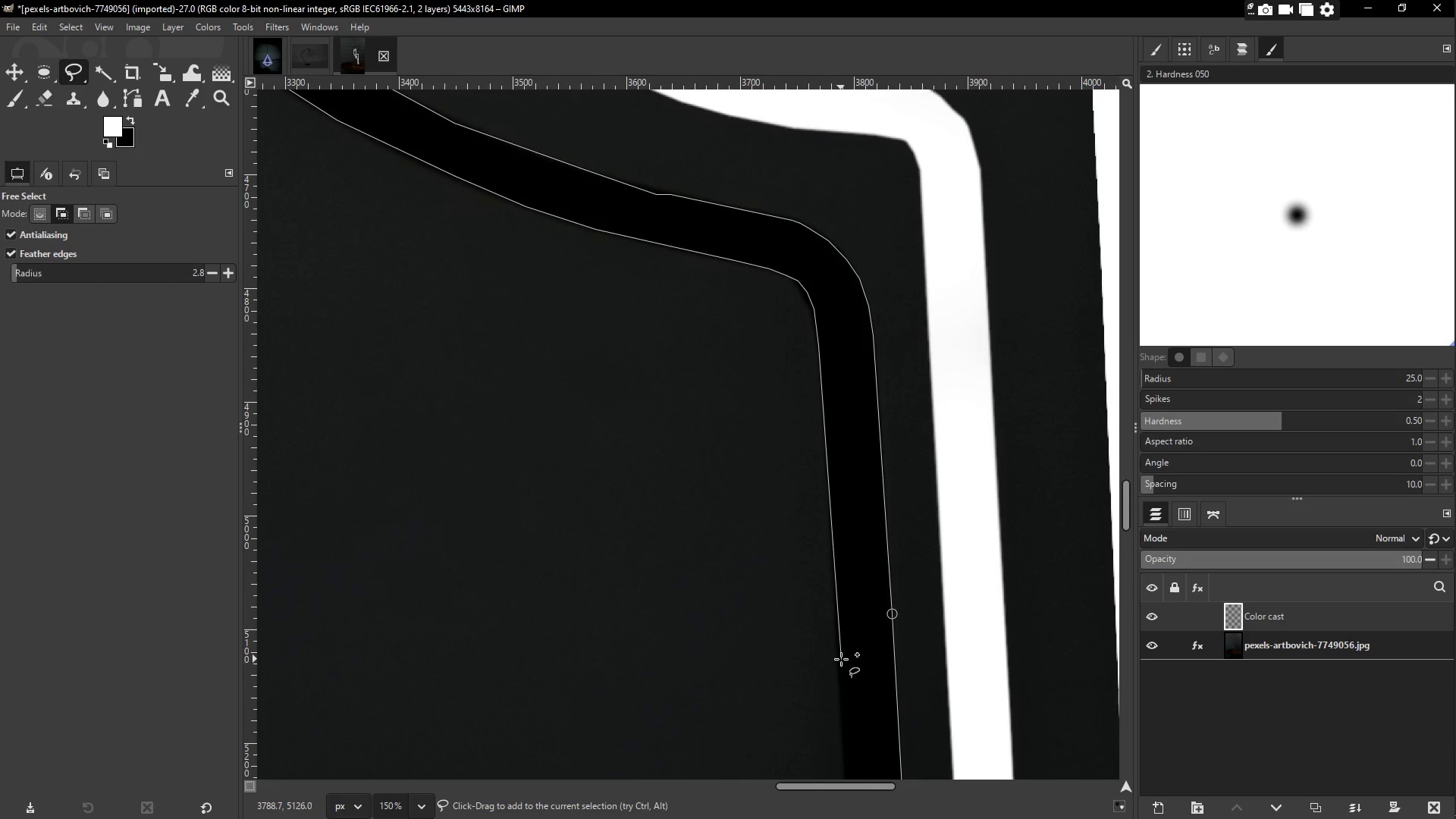 
left_click([838, 657])
 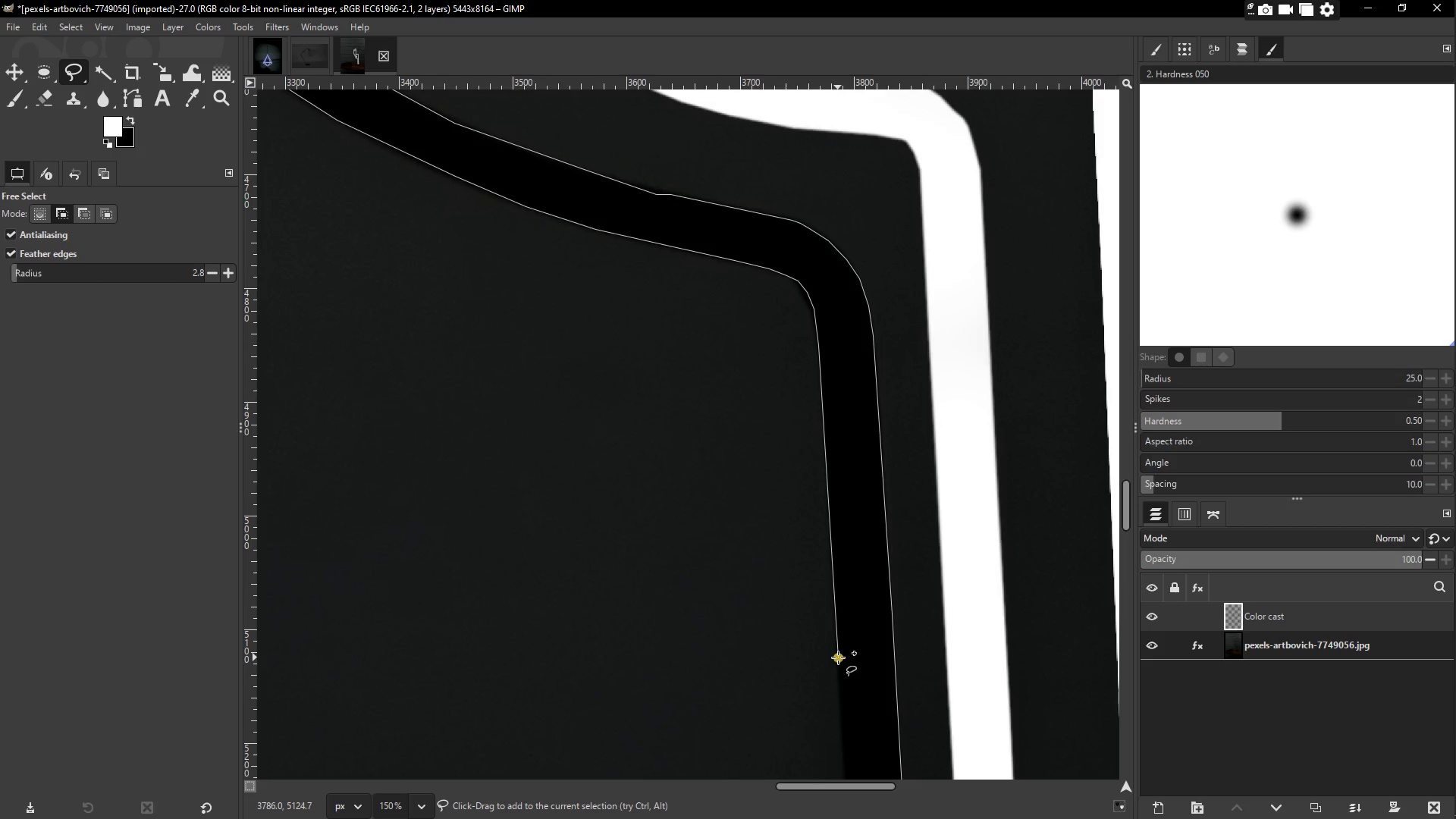 
hold_key(key=Space, duration=0.41)
 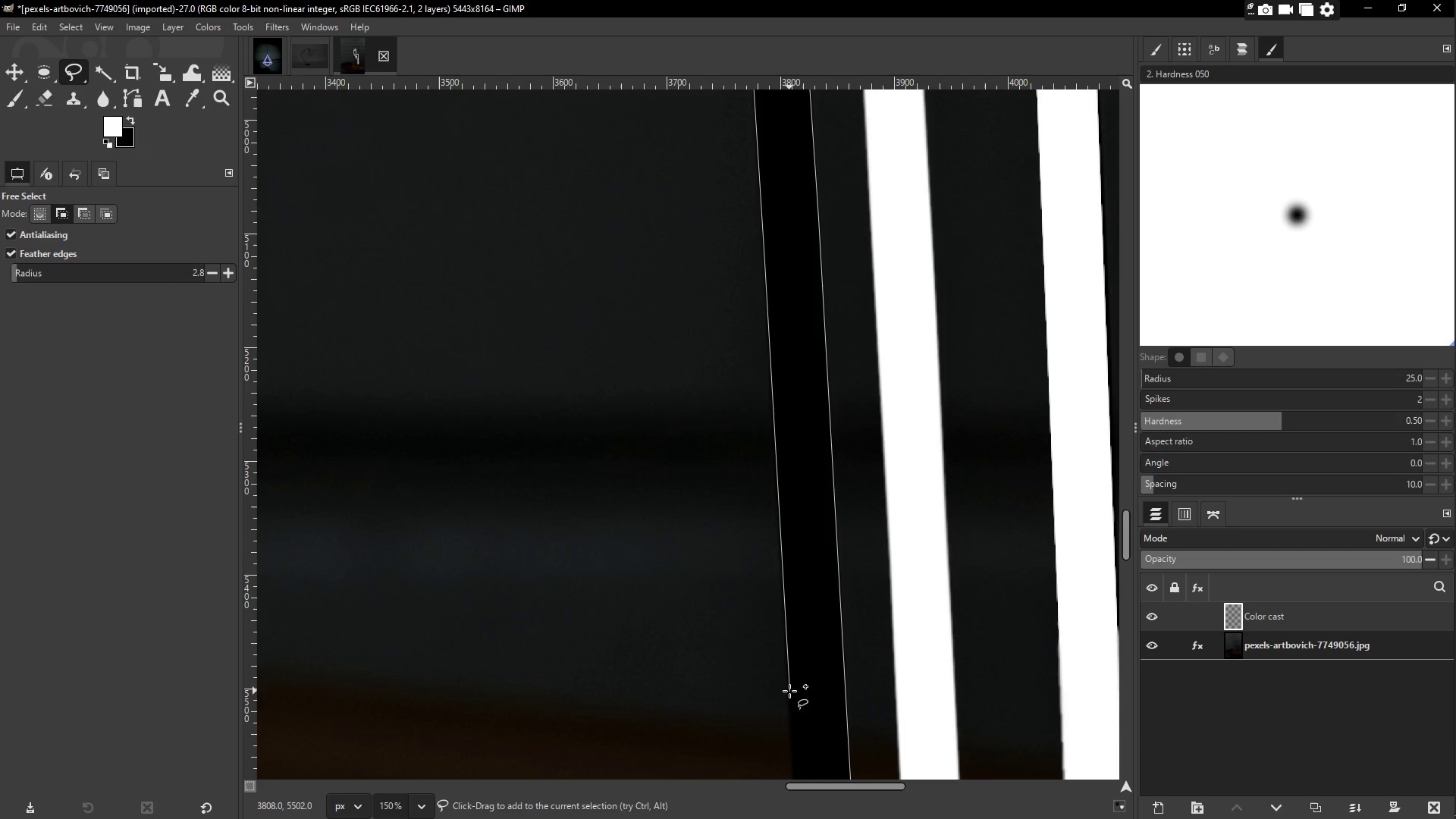 
left_click([789, 691])
 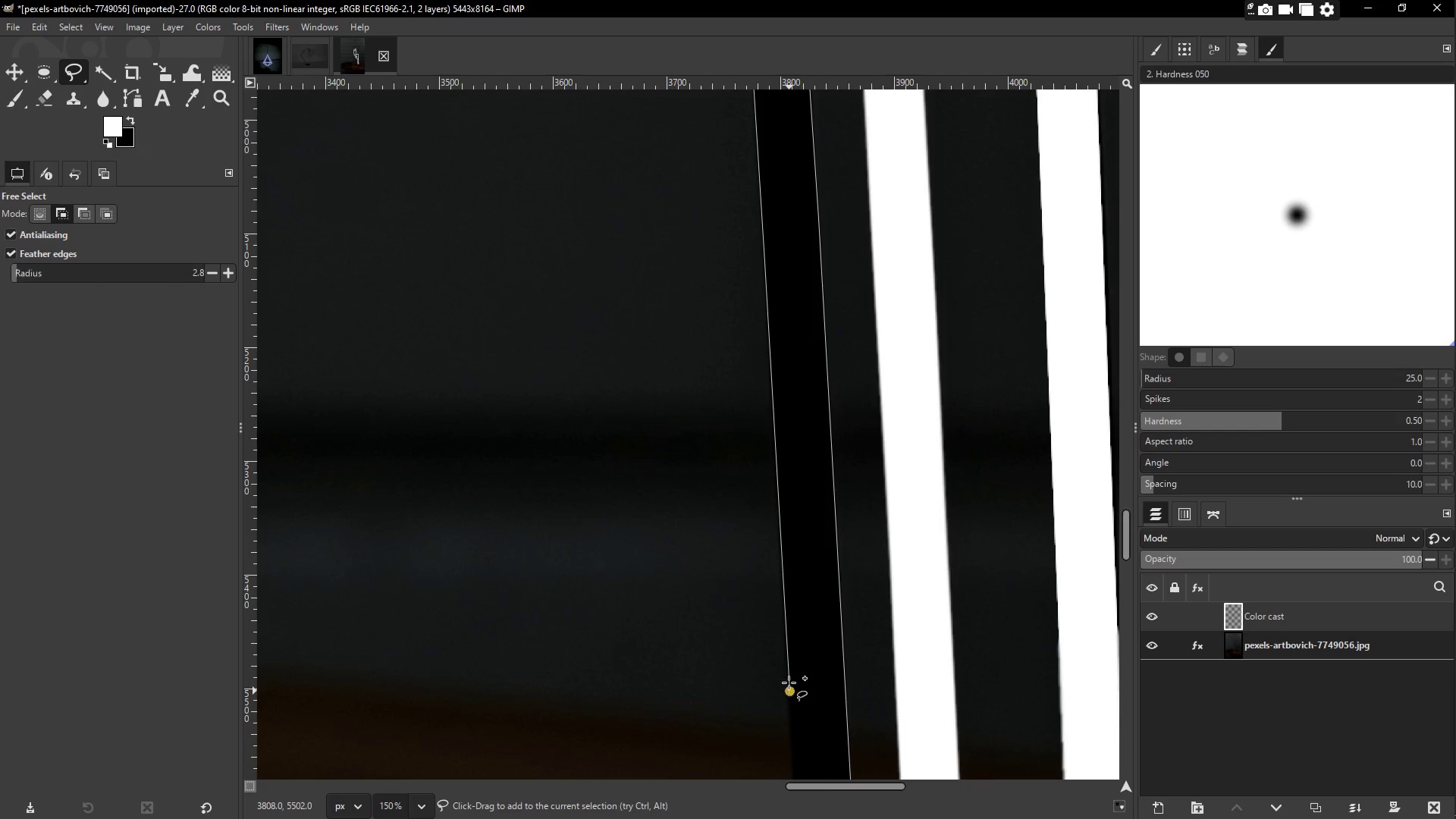 
hold_key(key=Space, duration=0.38)
 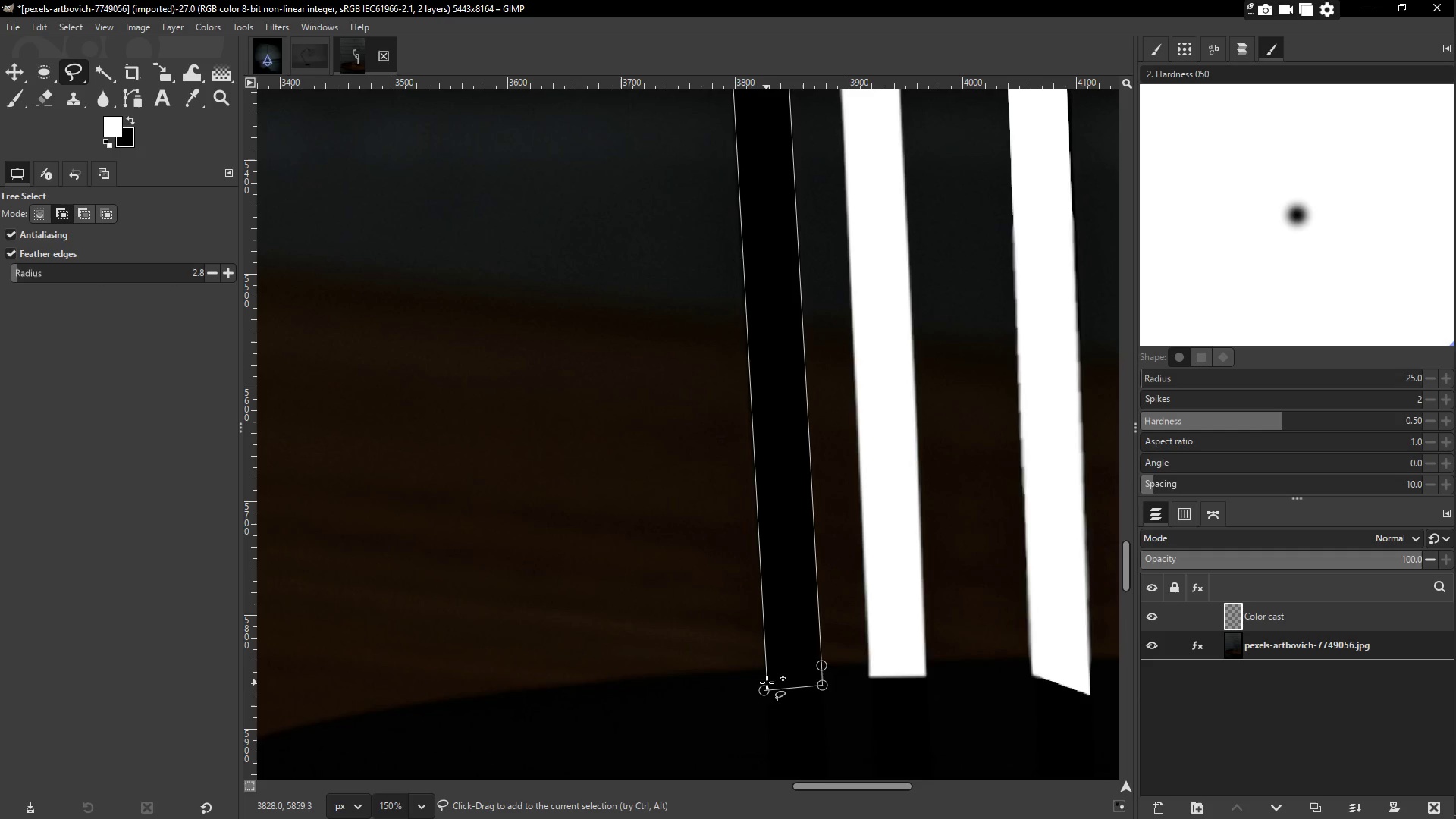 
left_click([767, 679])
 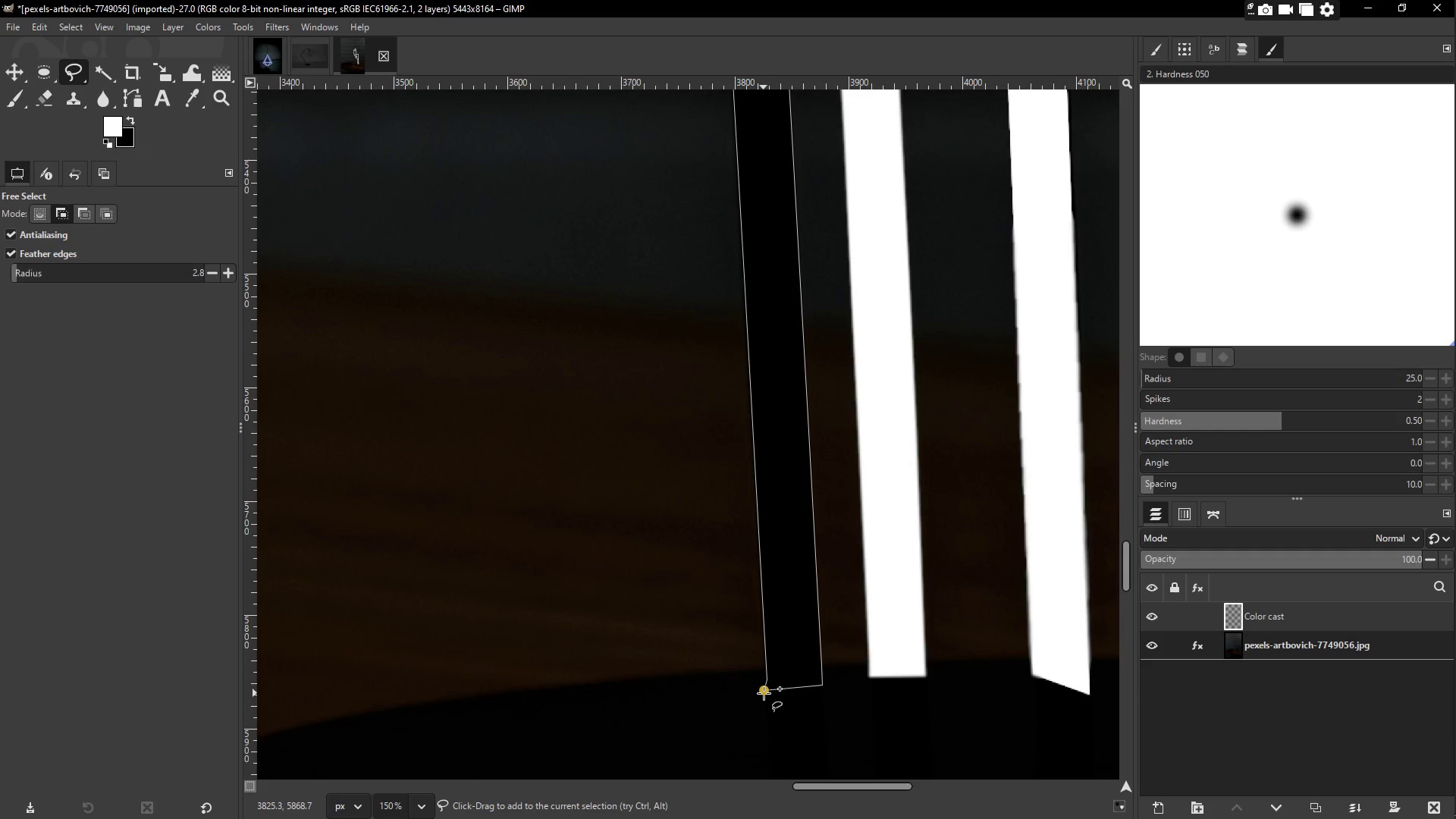 
left_click([764, 693])
 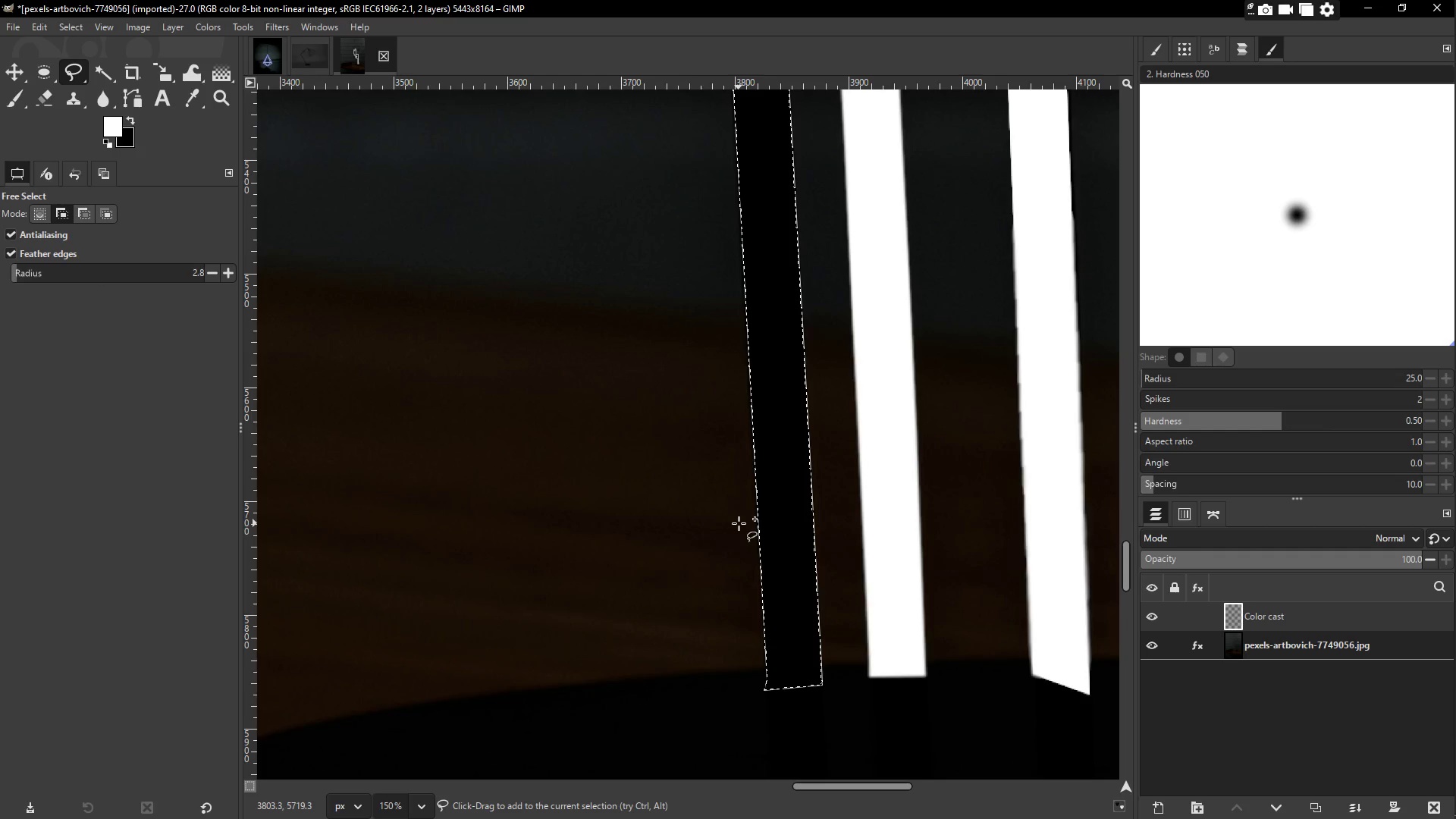 
key(I)
 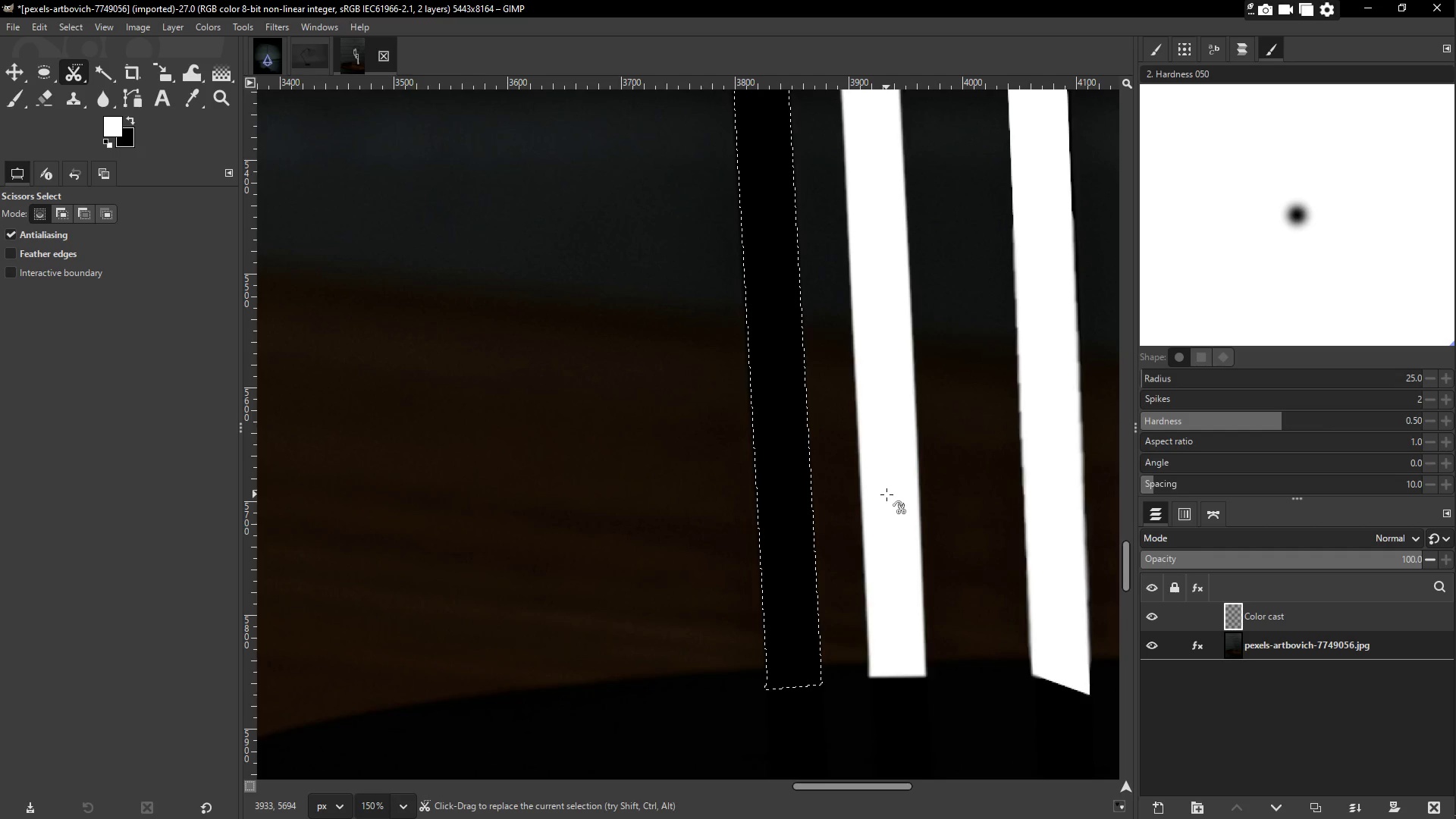 
wait(5.05)
 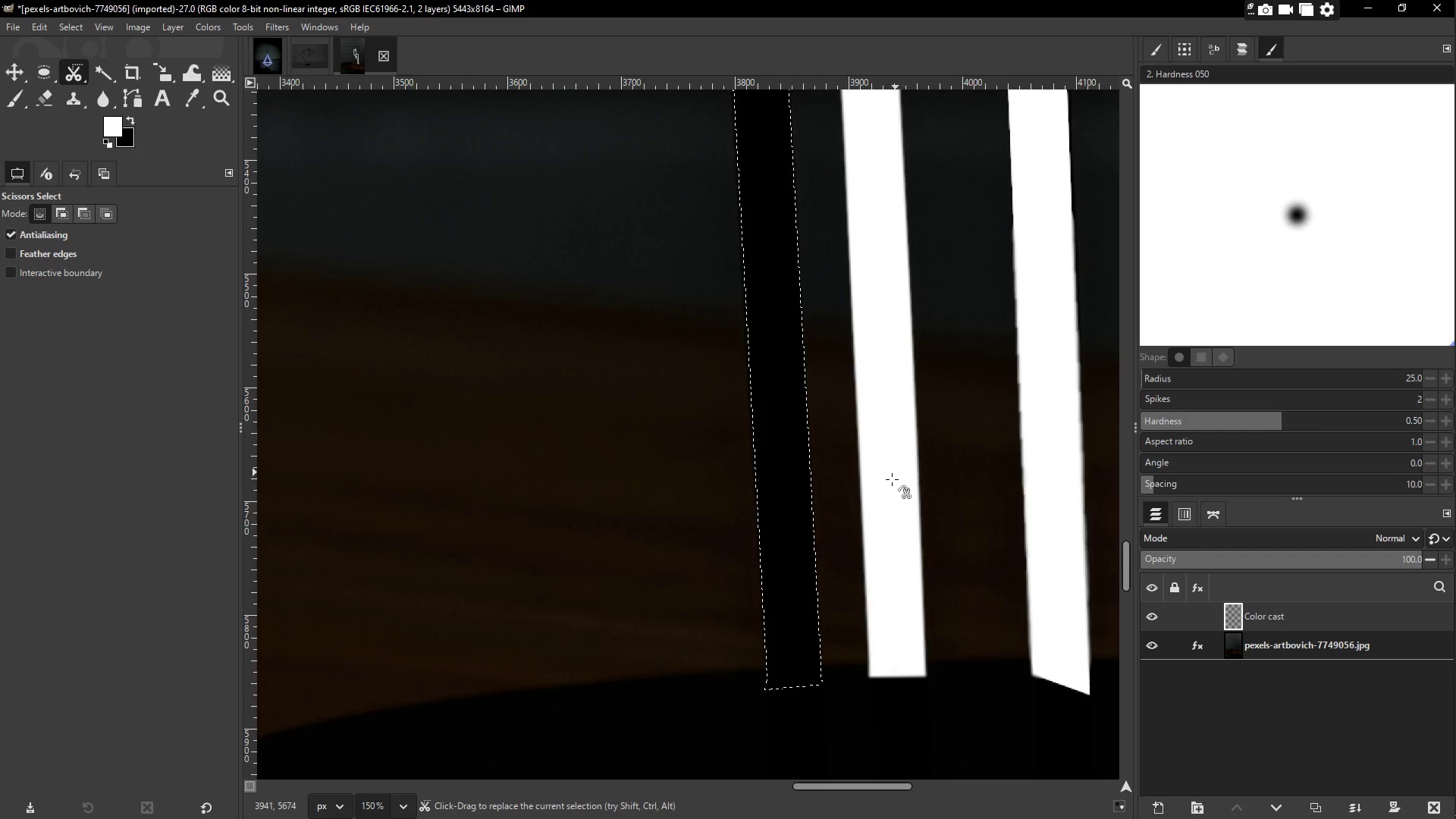 
key(G)
 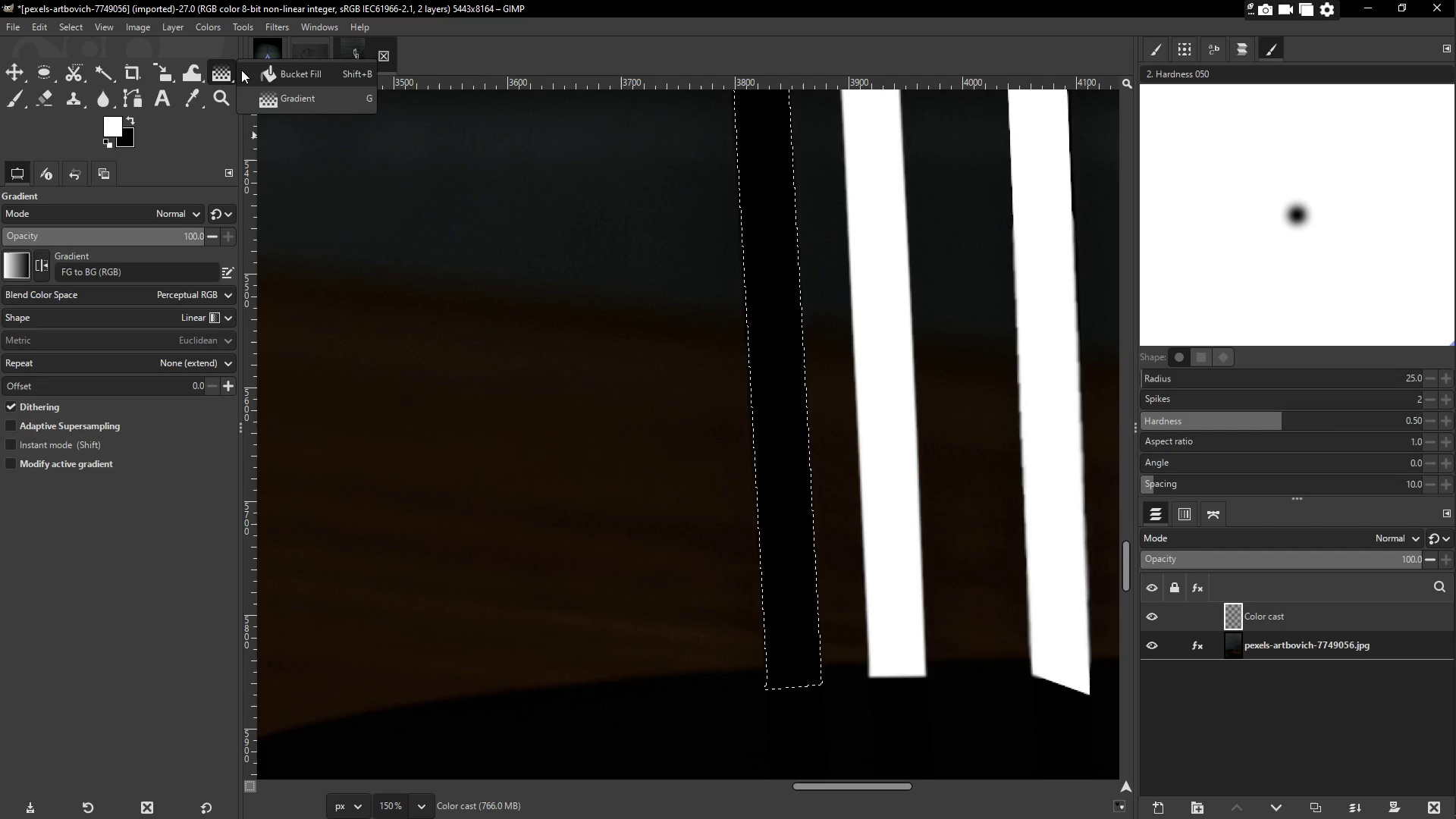 
left_click([284, 78])
 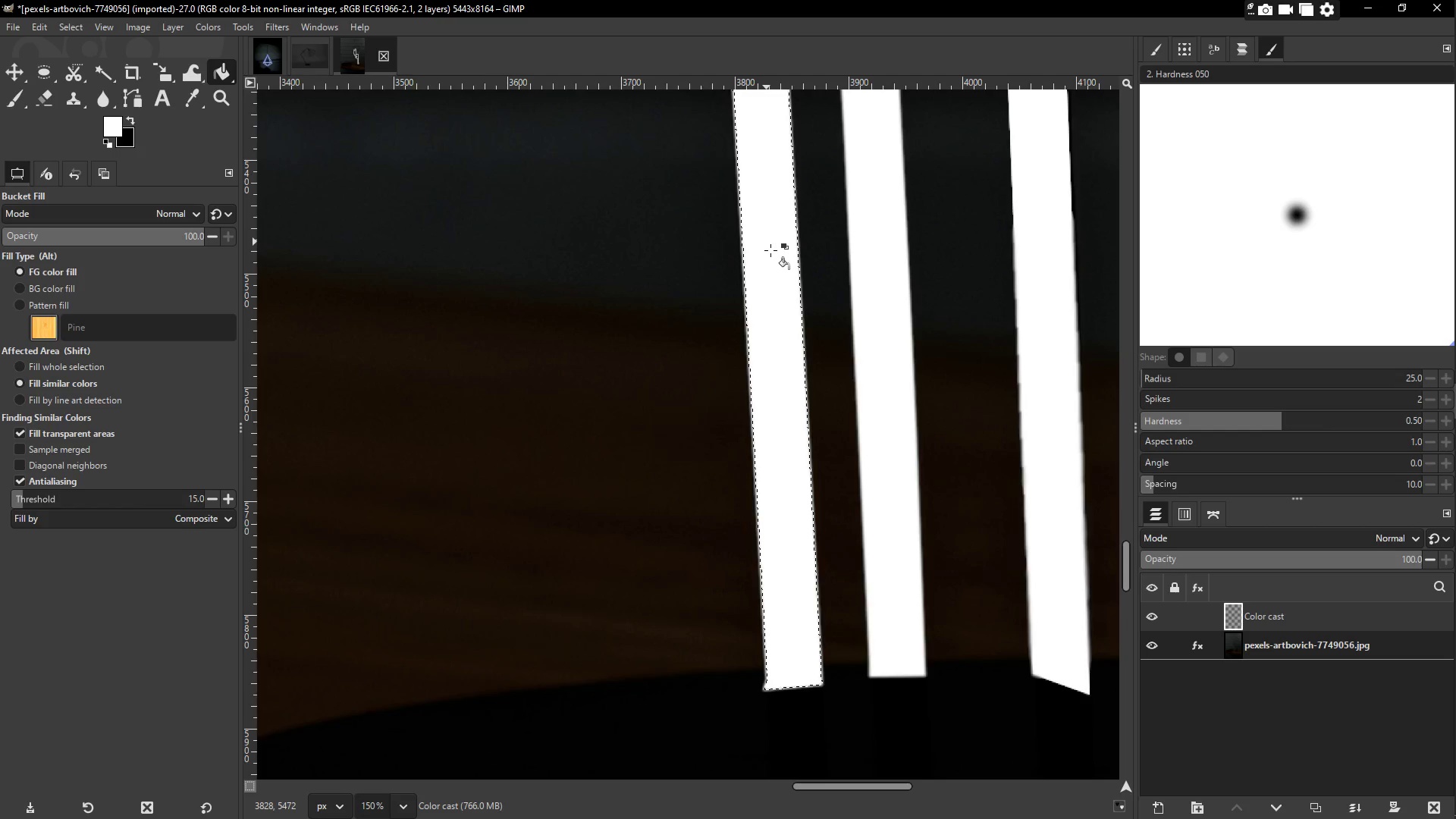 
scroll: coordinate [723, 388], scroll_direction: up, amount: 37.0
 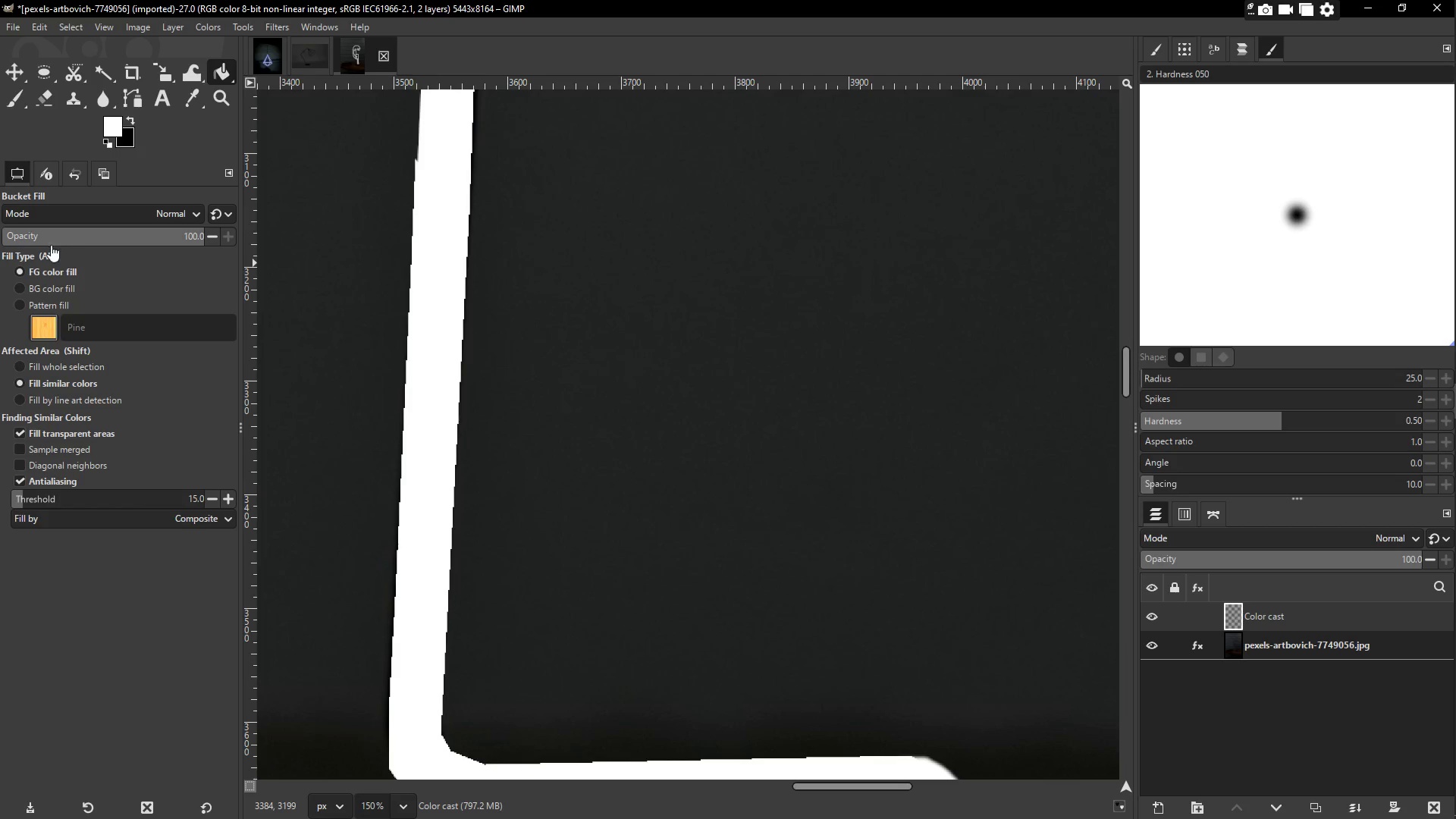 
key(Z)
 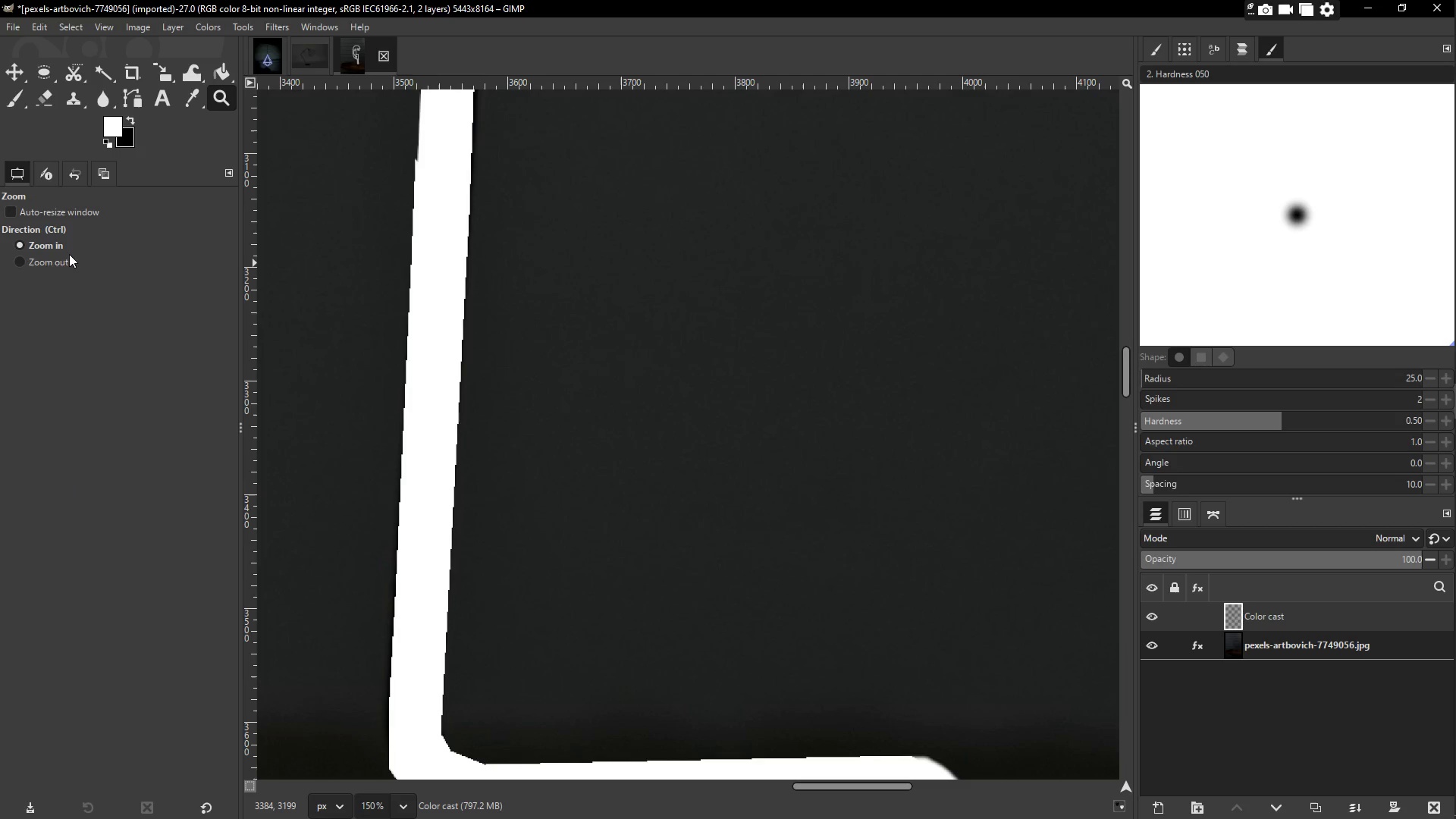 
left_click([69, 263])
 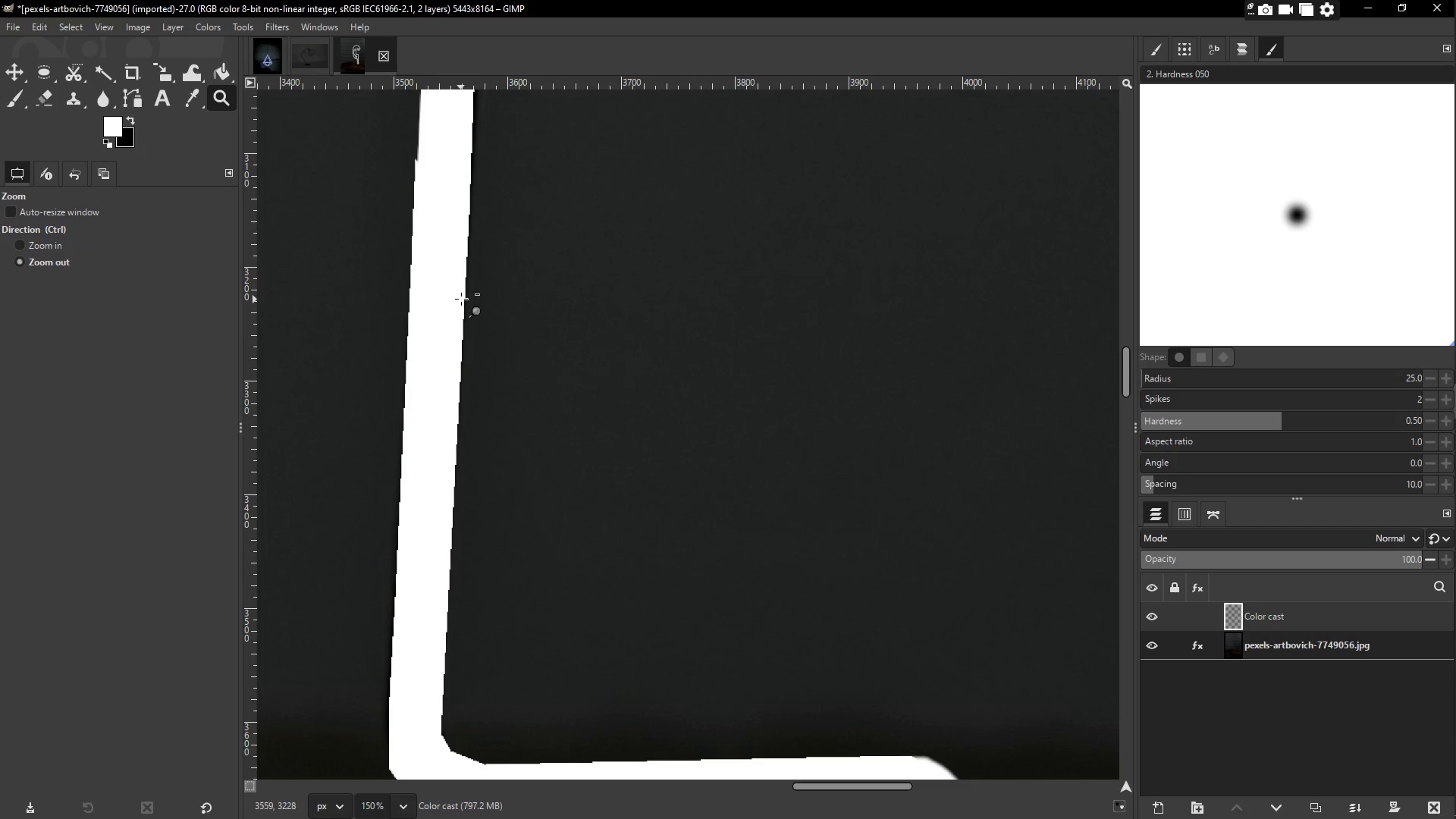 
triple_click([463, 299])
 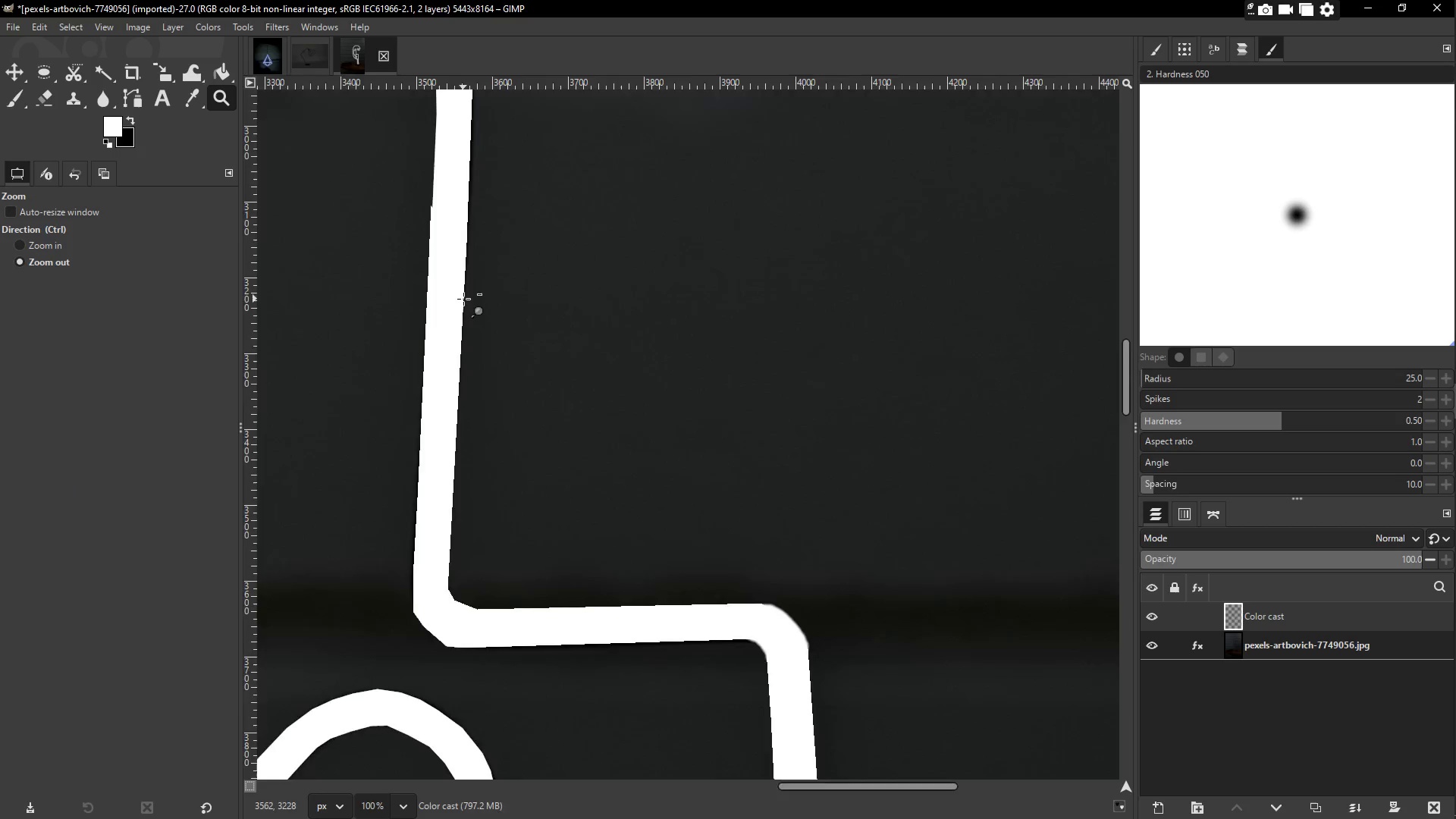 
triple_click([463, 299])
 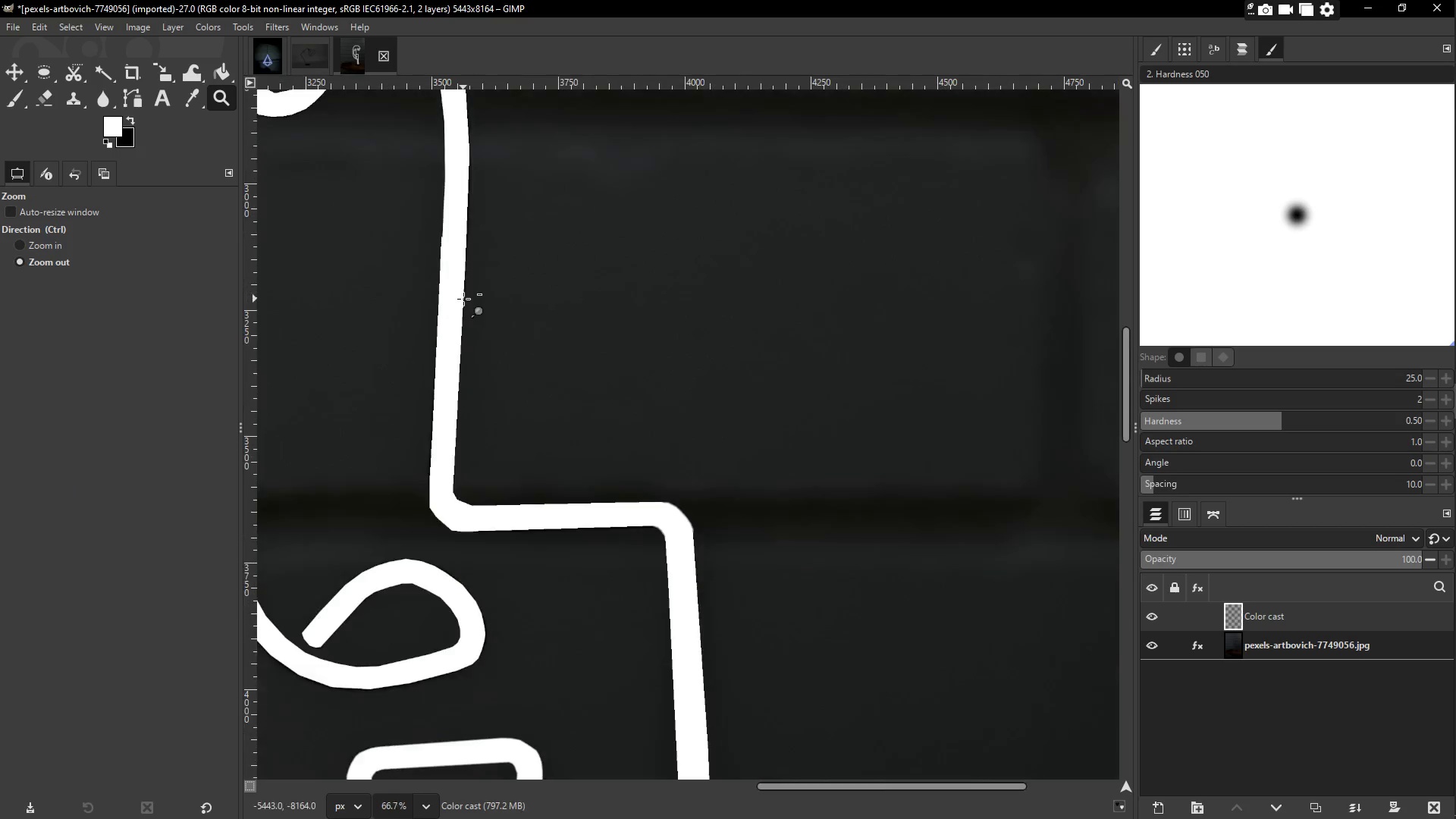 
triple_click([463, 299])
 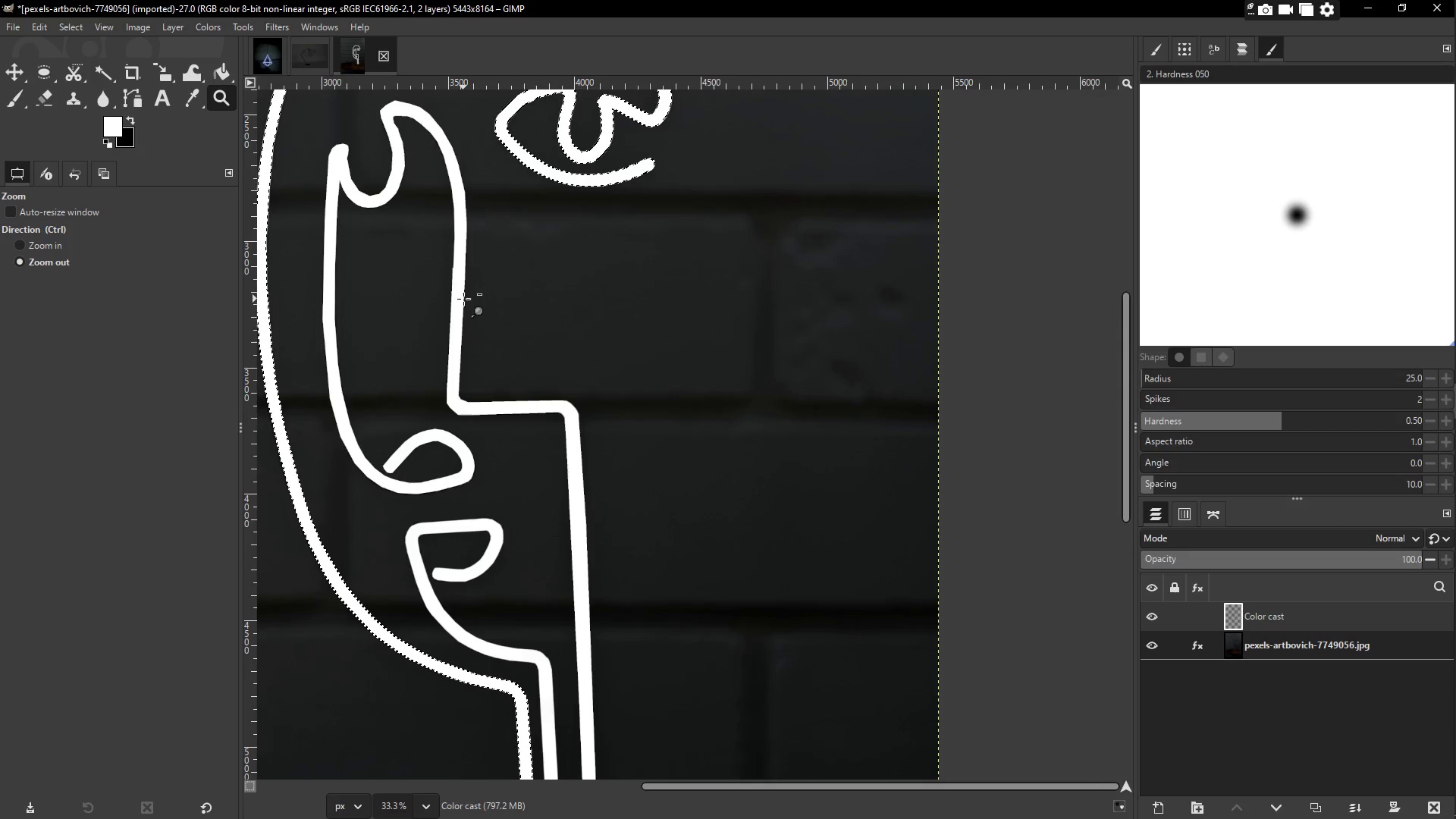 
hold_key(key=Space, duration=0.39)
 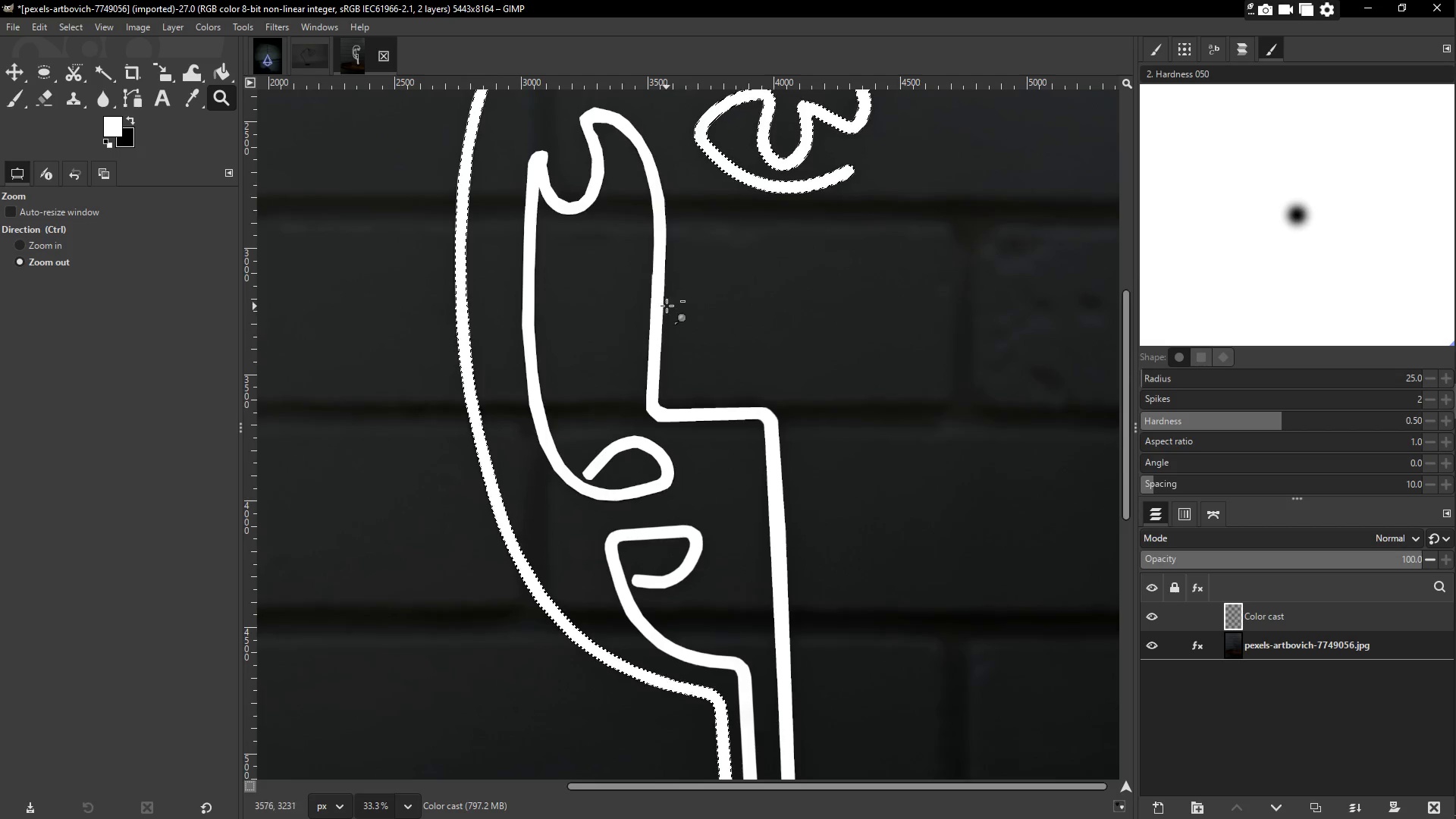 
left_click([666, 306])
 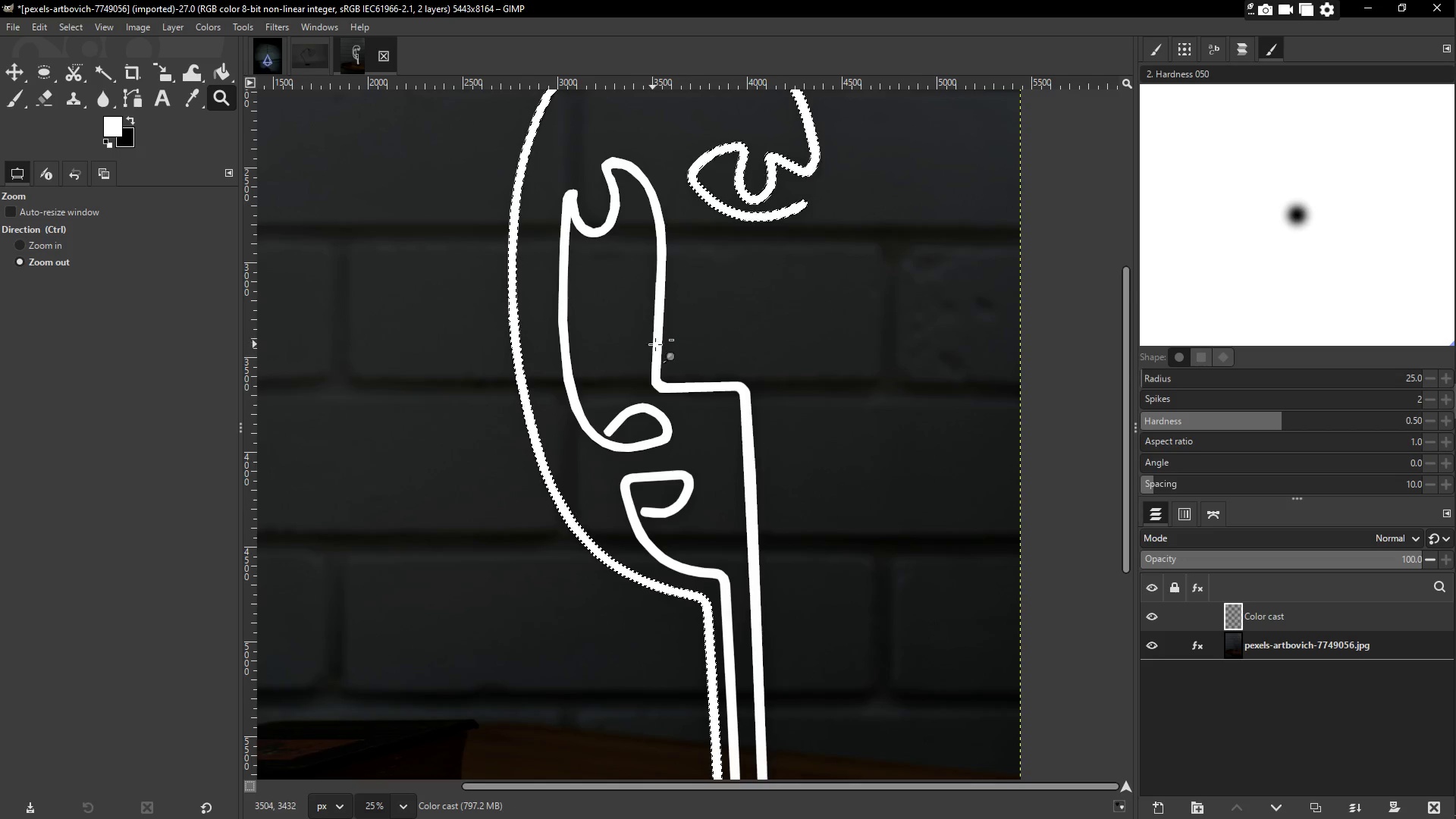 
left_click([658, 339])
 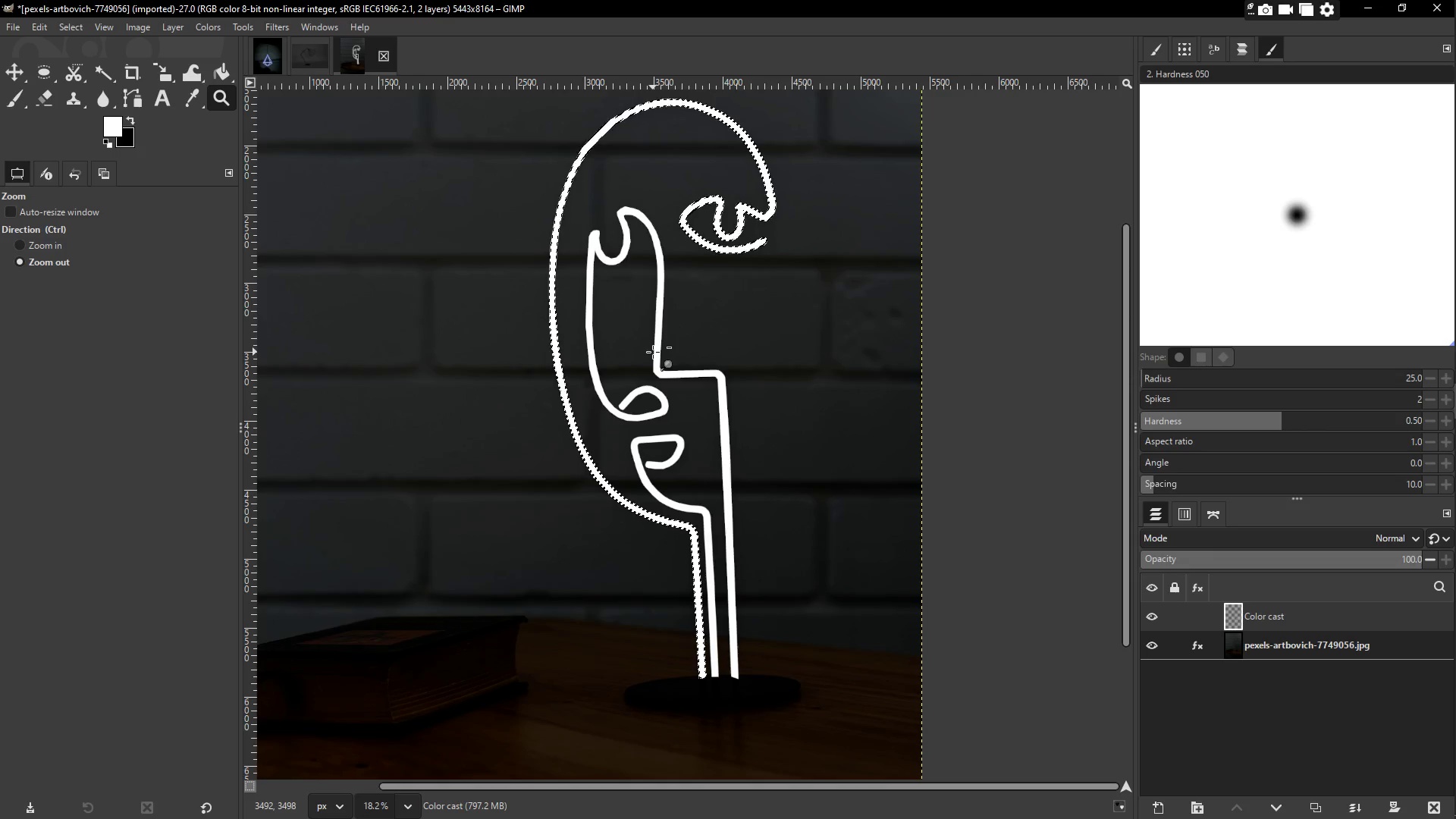 
scroll: coordinate [635, 353], scroll_direction: none, amount: 0.0
 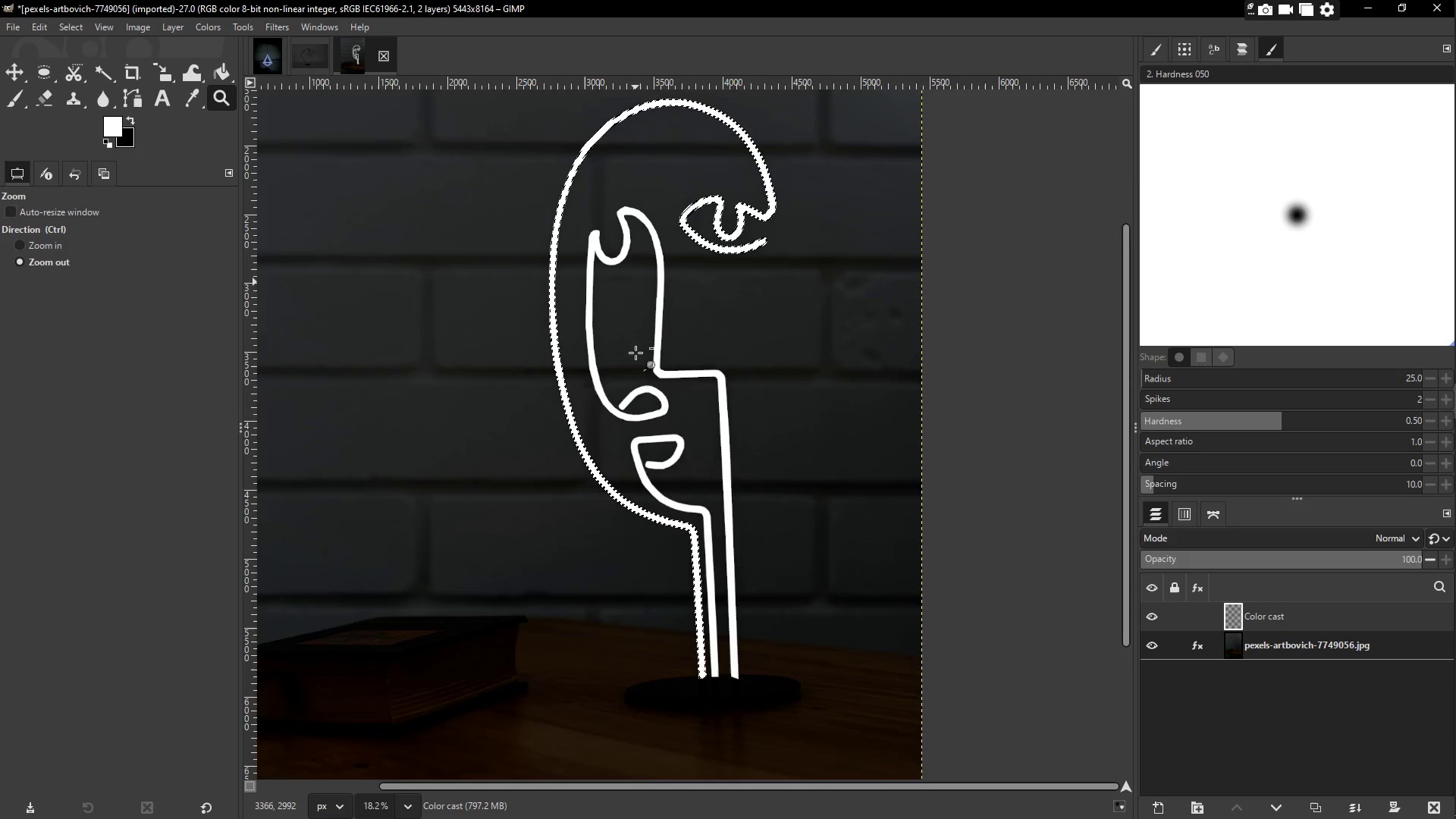 
scroll: coordinate [635, 353], scroll_direction: up, amount: 1.0
 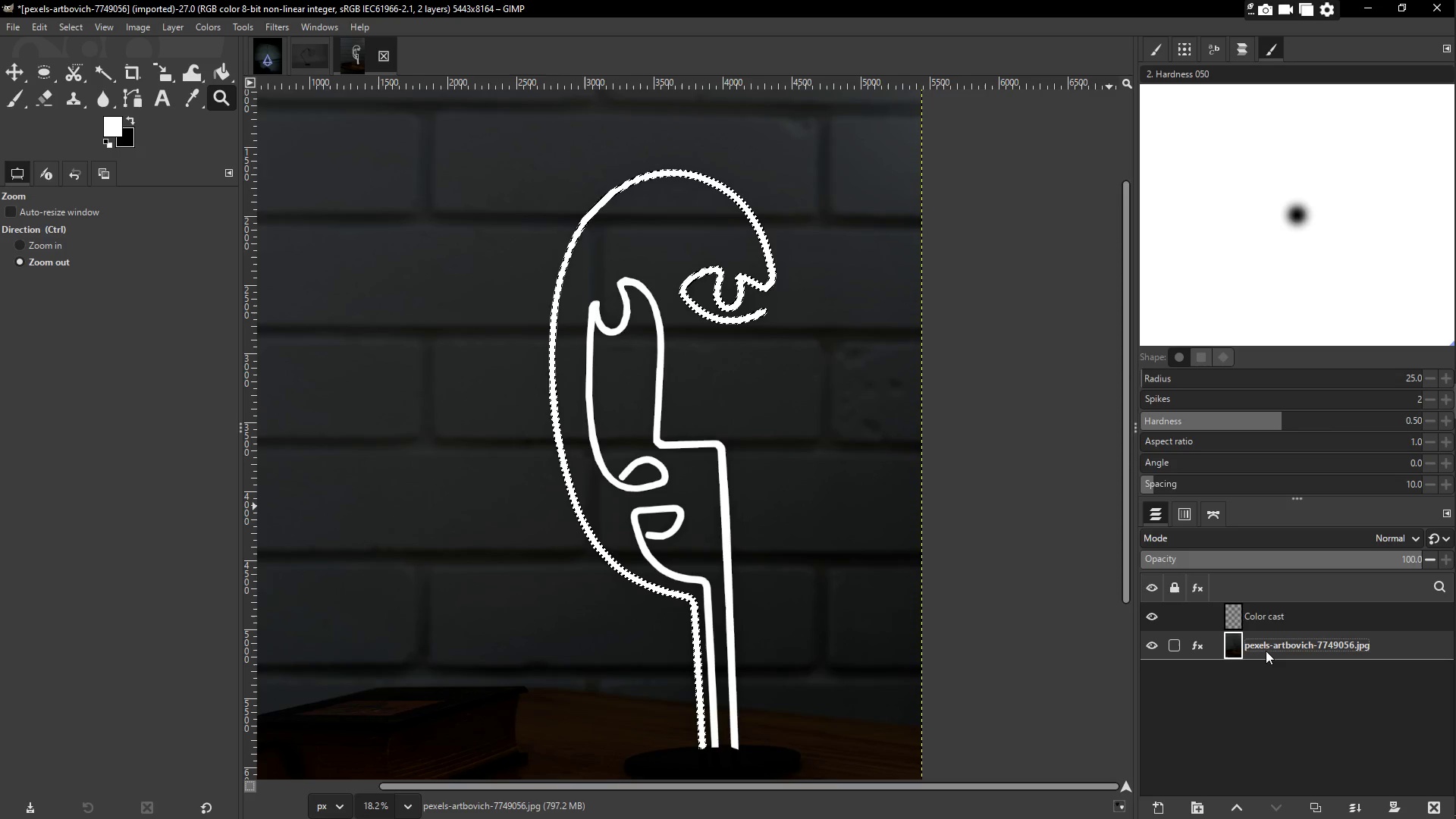 
double_click([1254, 616])
 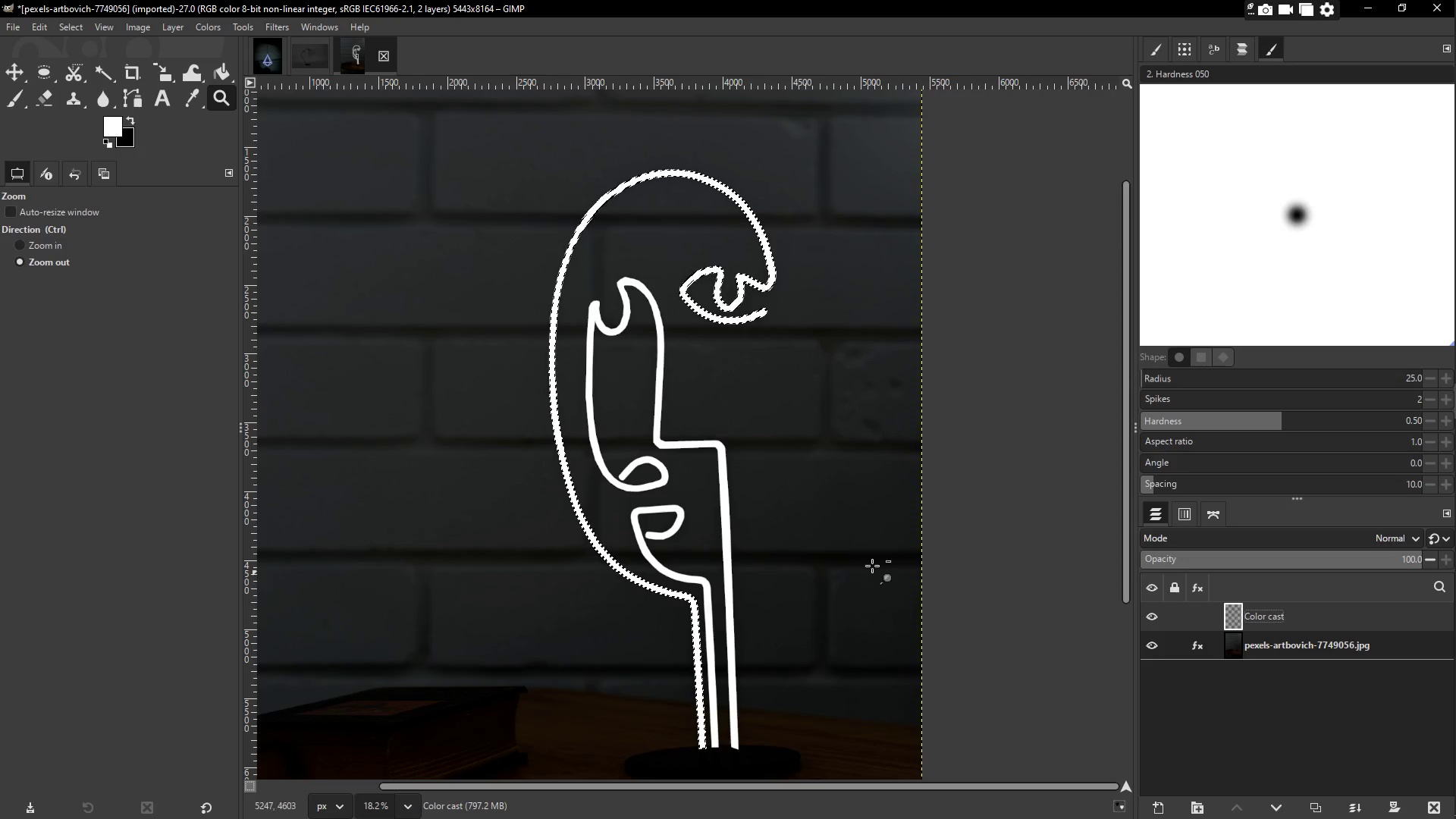 
key(Control+Shift+A)
 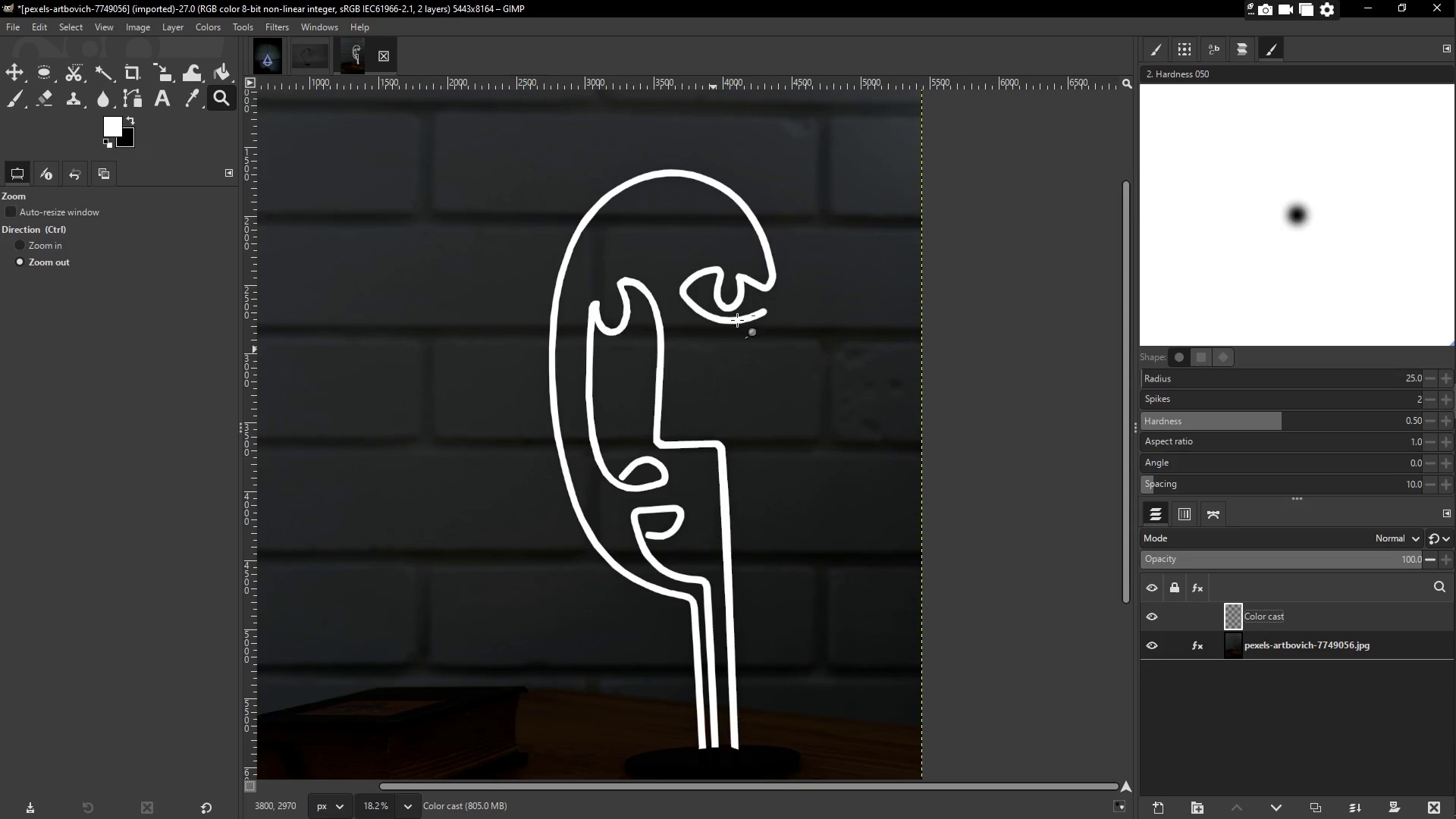 
key(Z)
 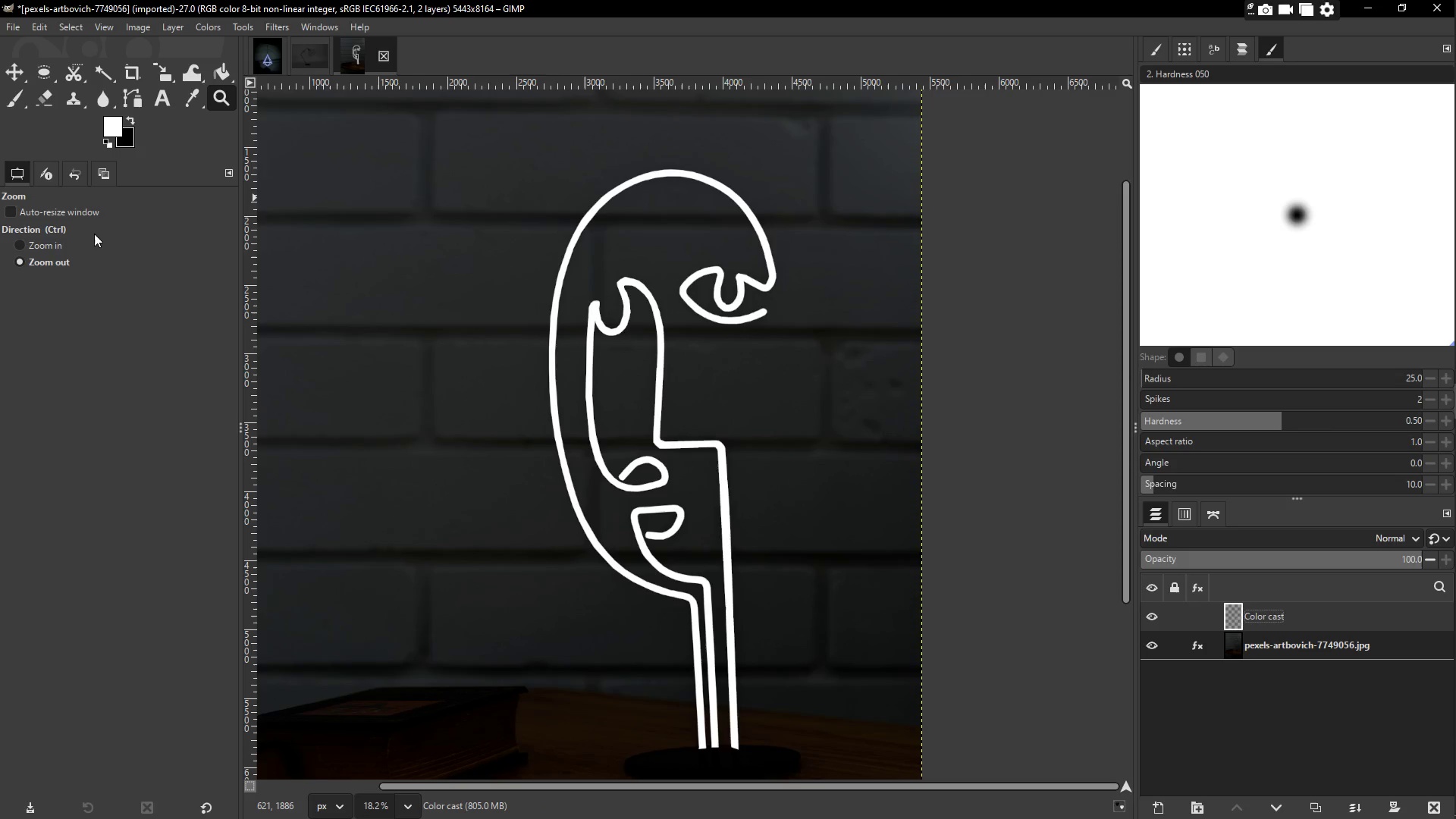 
left_click([73, 251])
 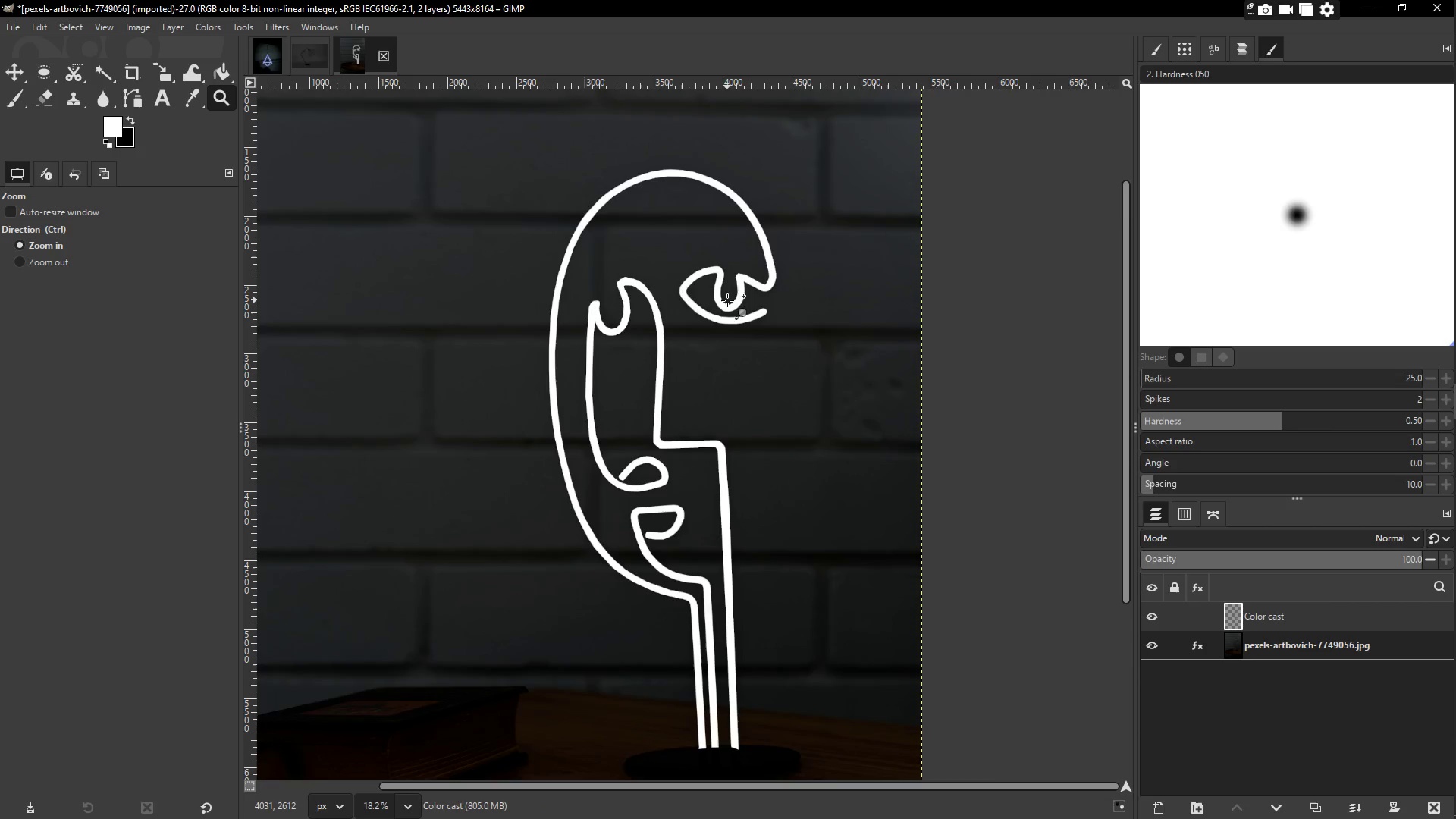 
double_click([726, 298])
 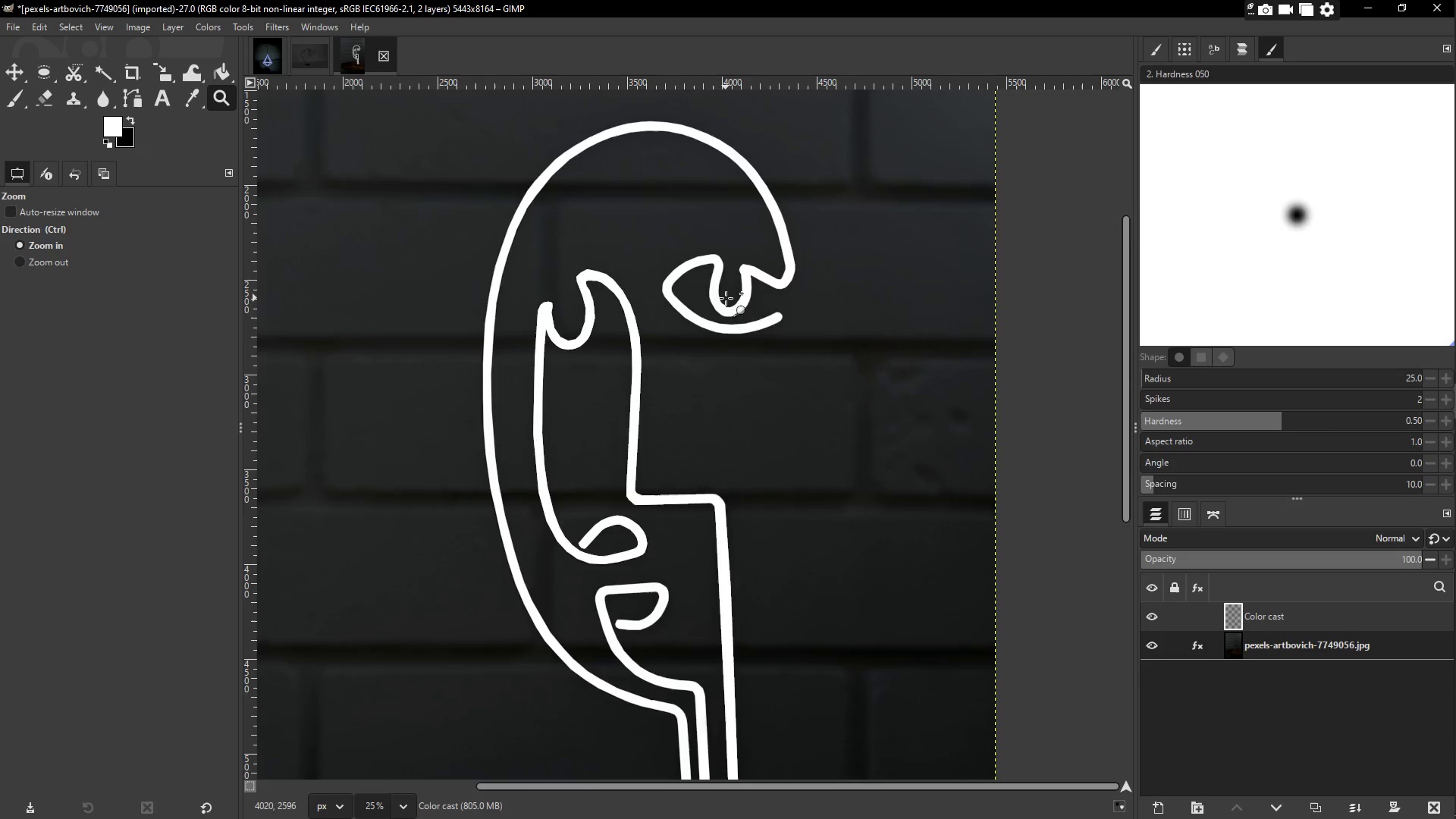 
triple_click([726, 298])
 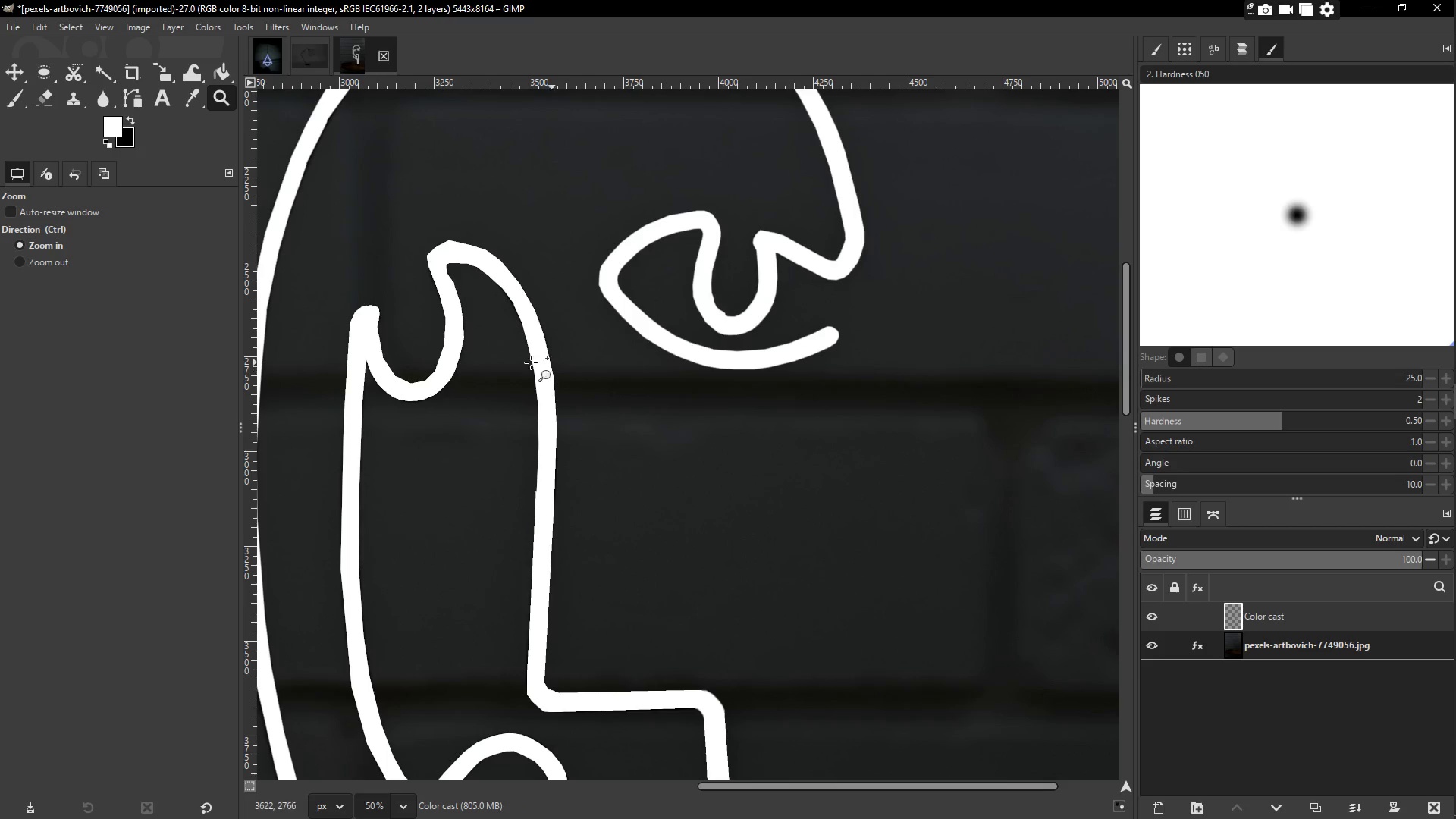 
scroll: coordinate [626, 385], scroll_direction: down, amount: 12.0
 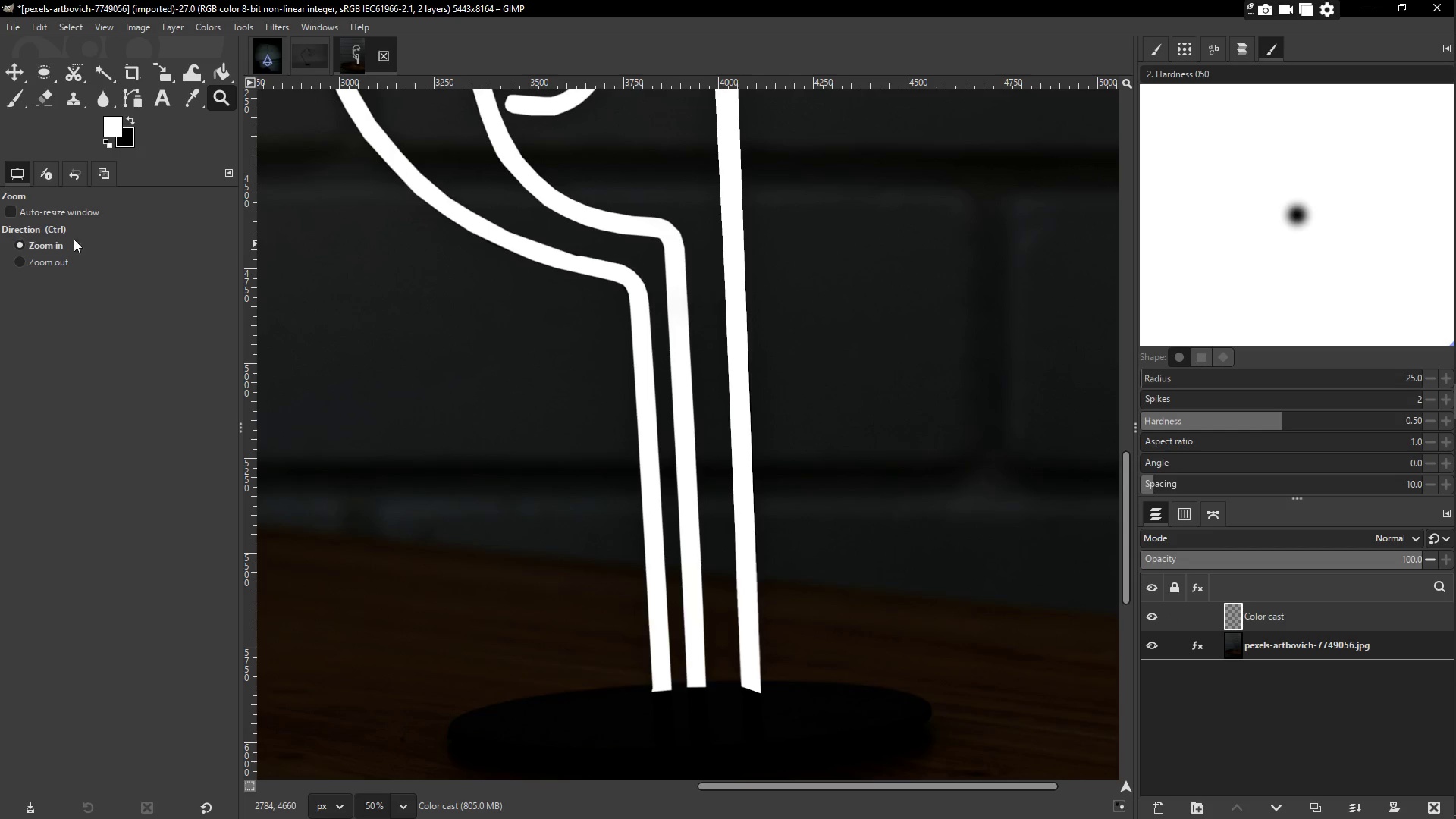 
double_click([87, 262])
 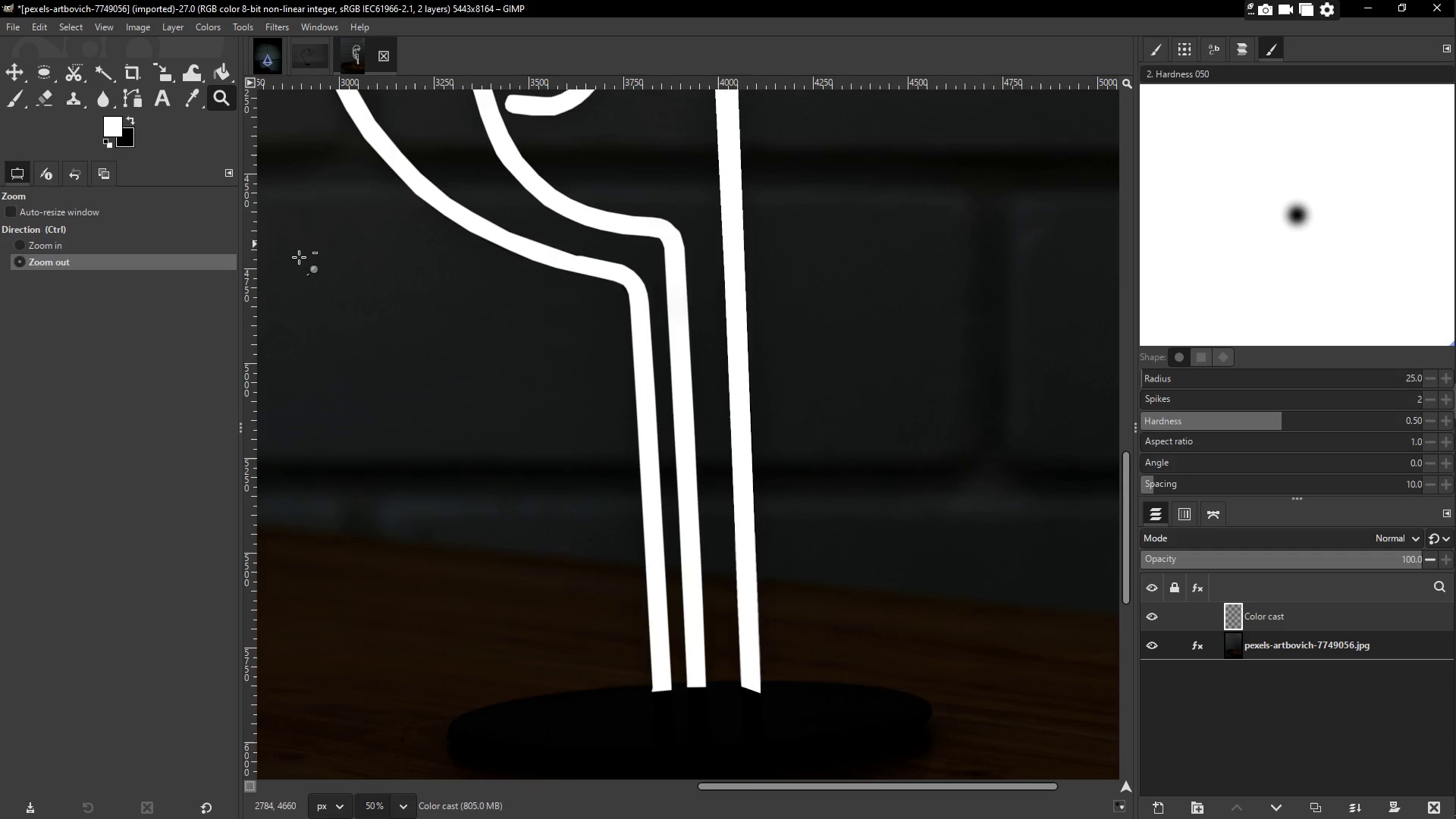 
triple_click([447, 255])
 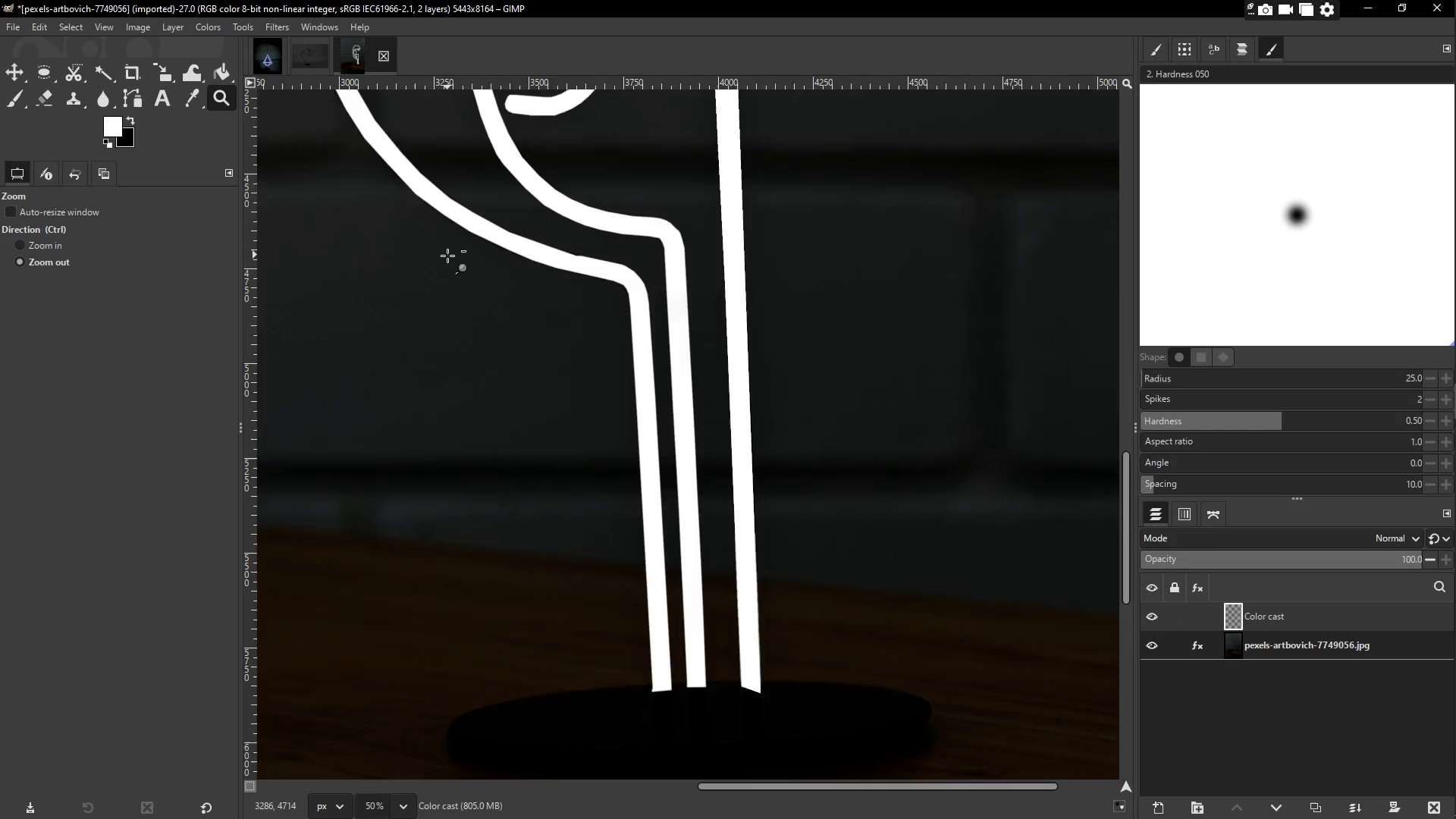 
triple_click([447, 256])
 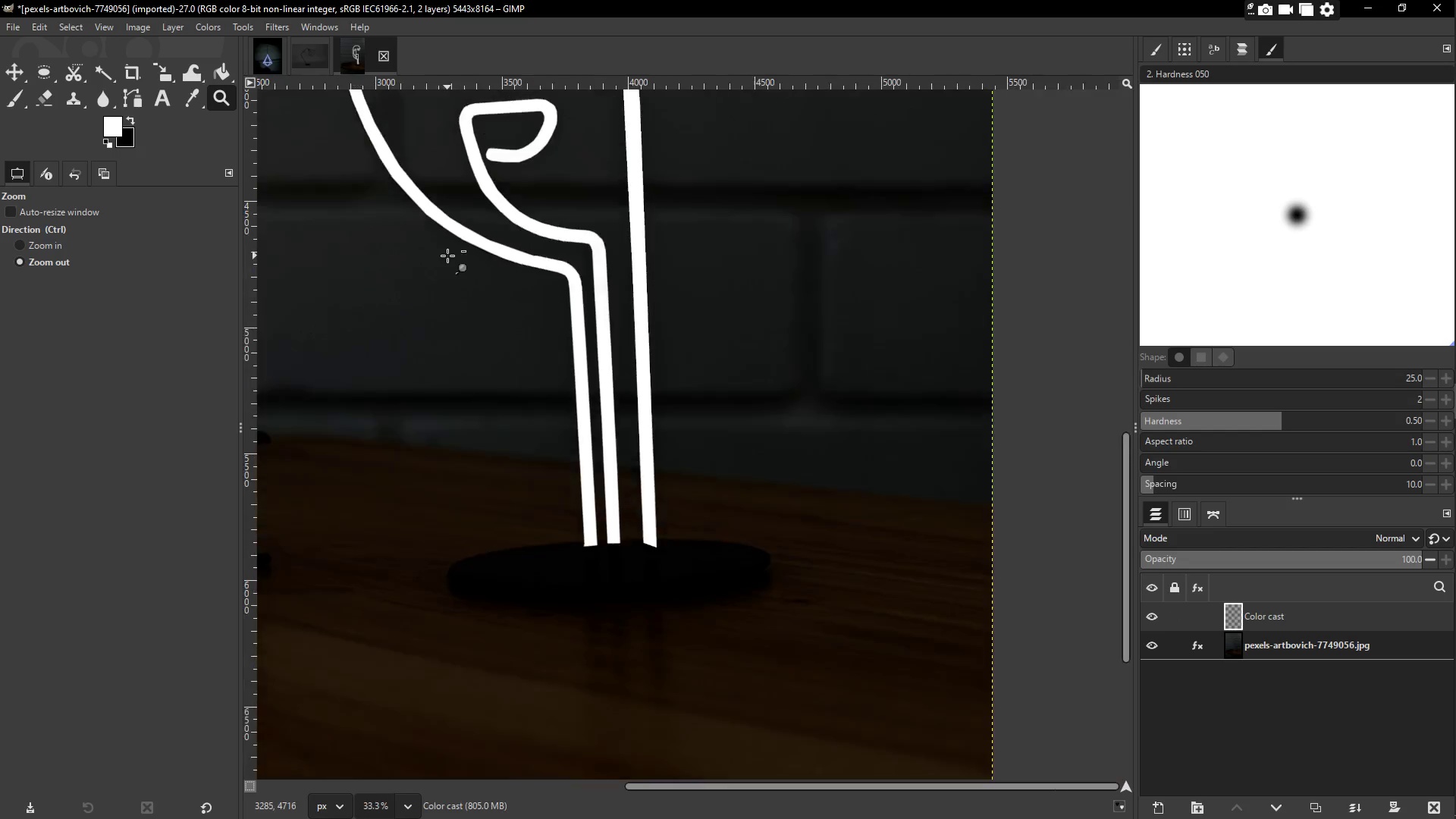 
triple_click([447, 256])
 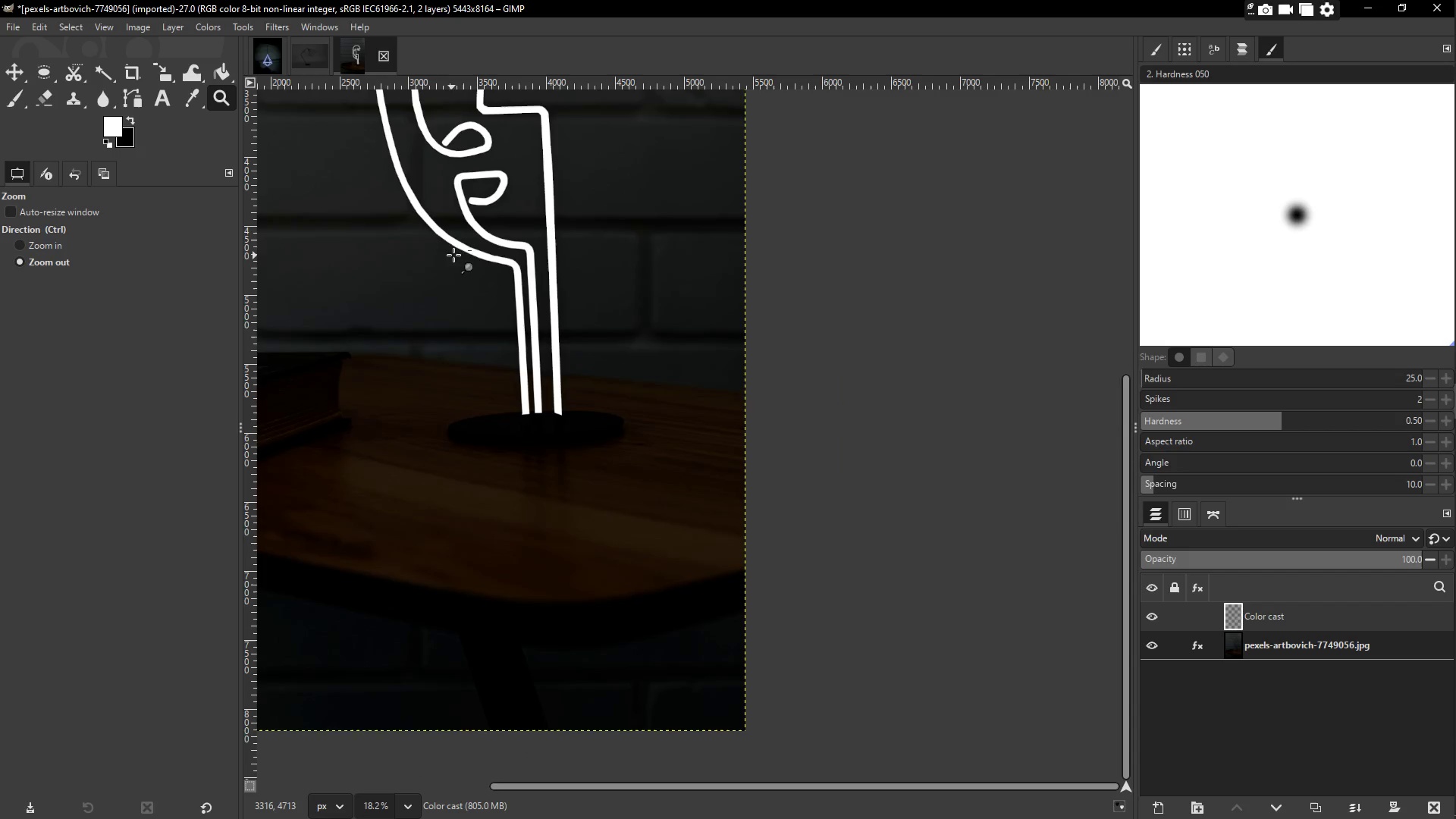 
hold_key(key=Space, duration=0.84)
 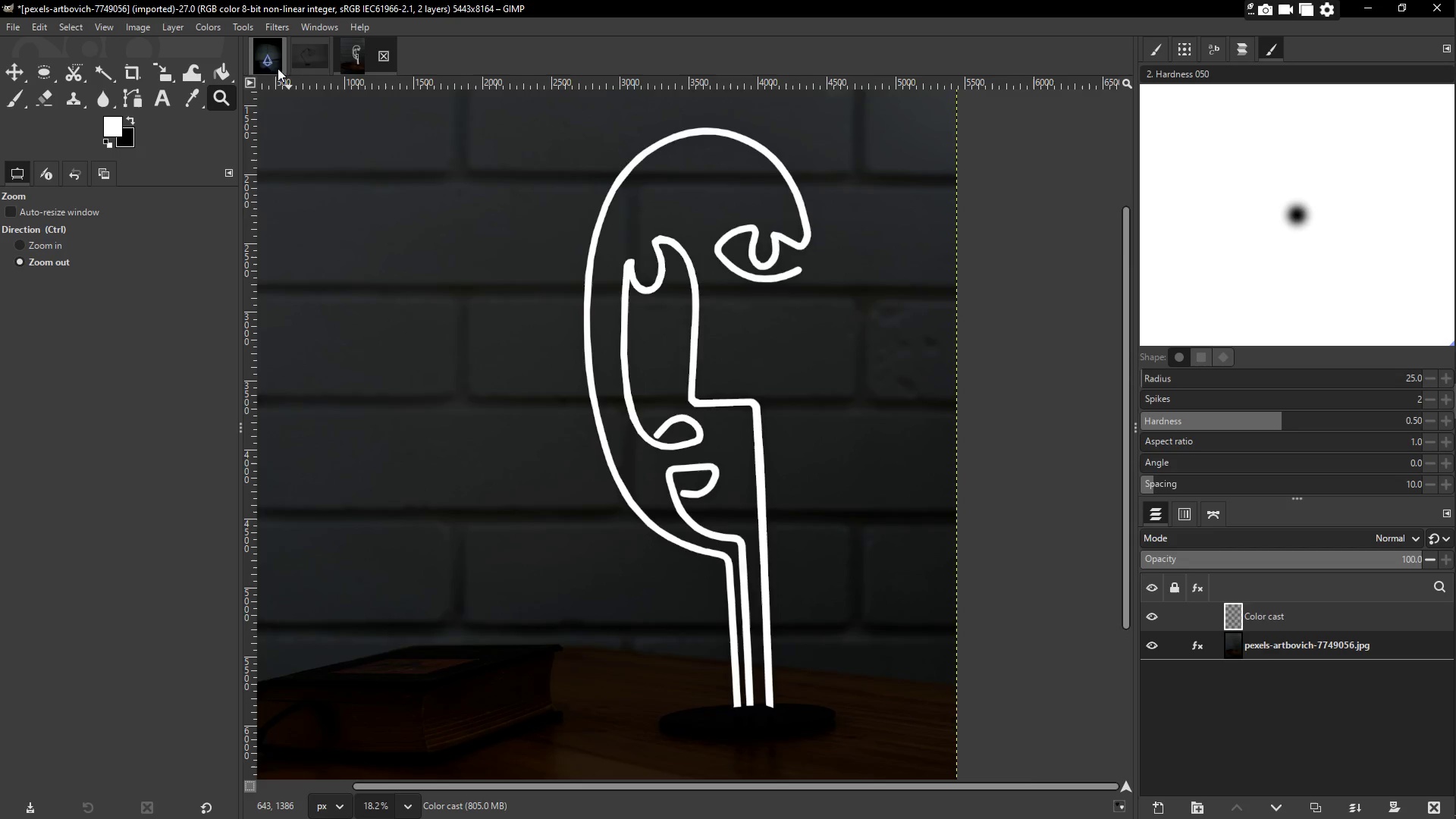 
left_click_drag(start_coordinate=[595, 435], to_coordinate=[669, 548])
 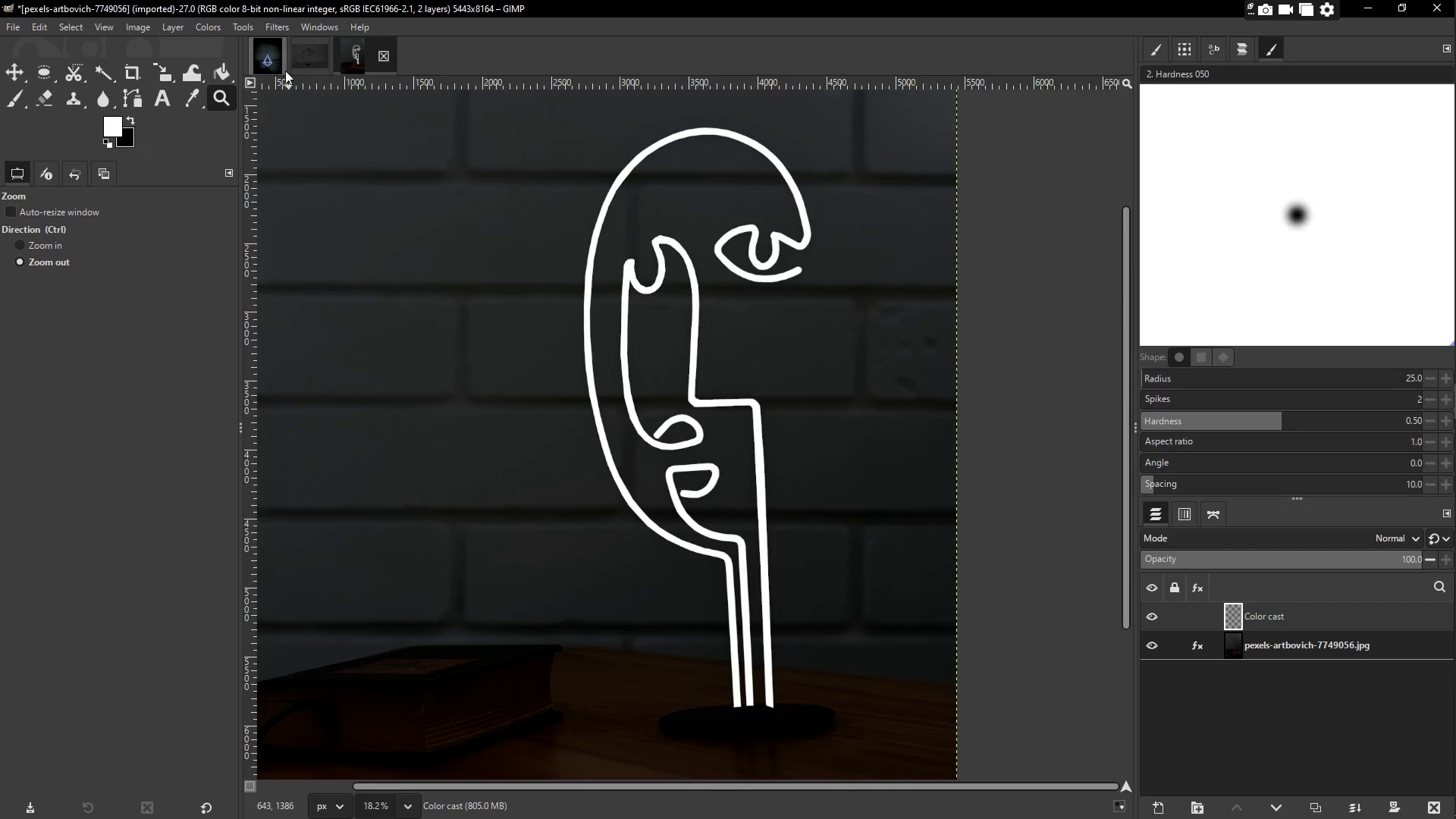 
left_click([271, 62])
 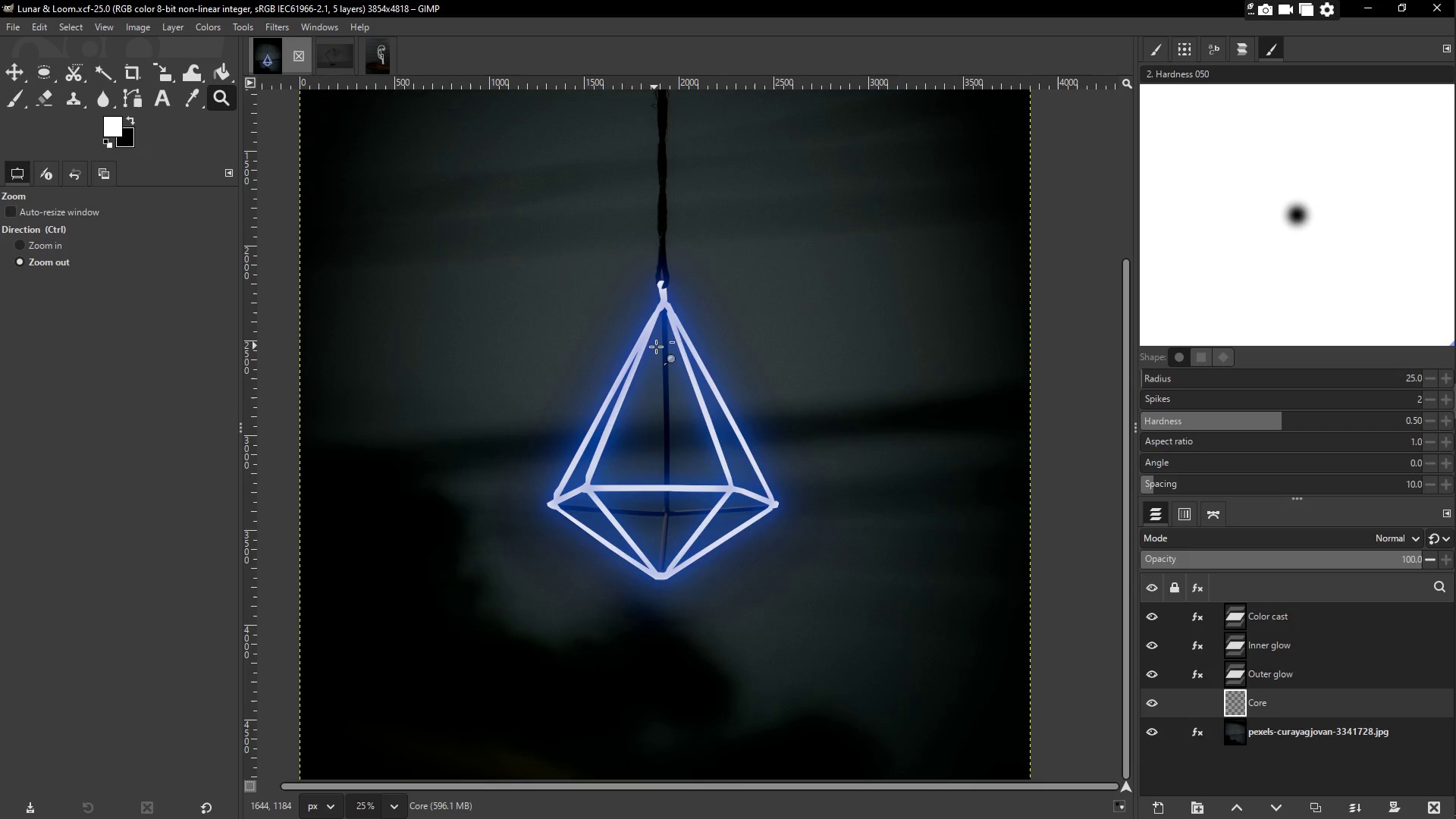 
scroll: coordinate [692, 352], scroll_direction: down, amount: 3.0
 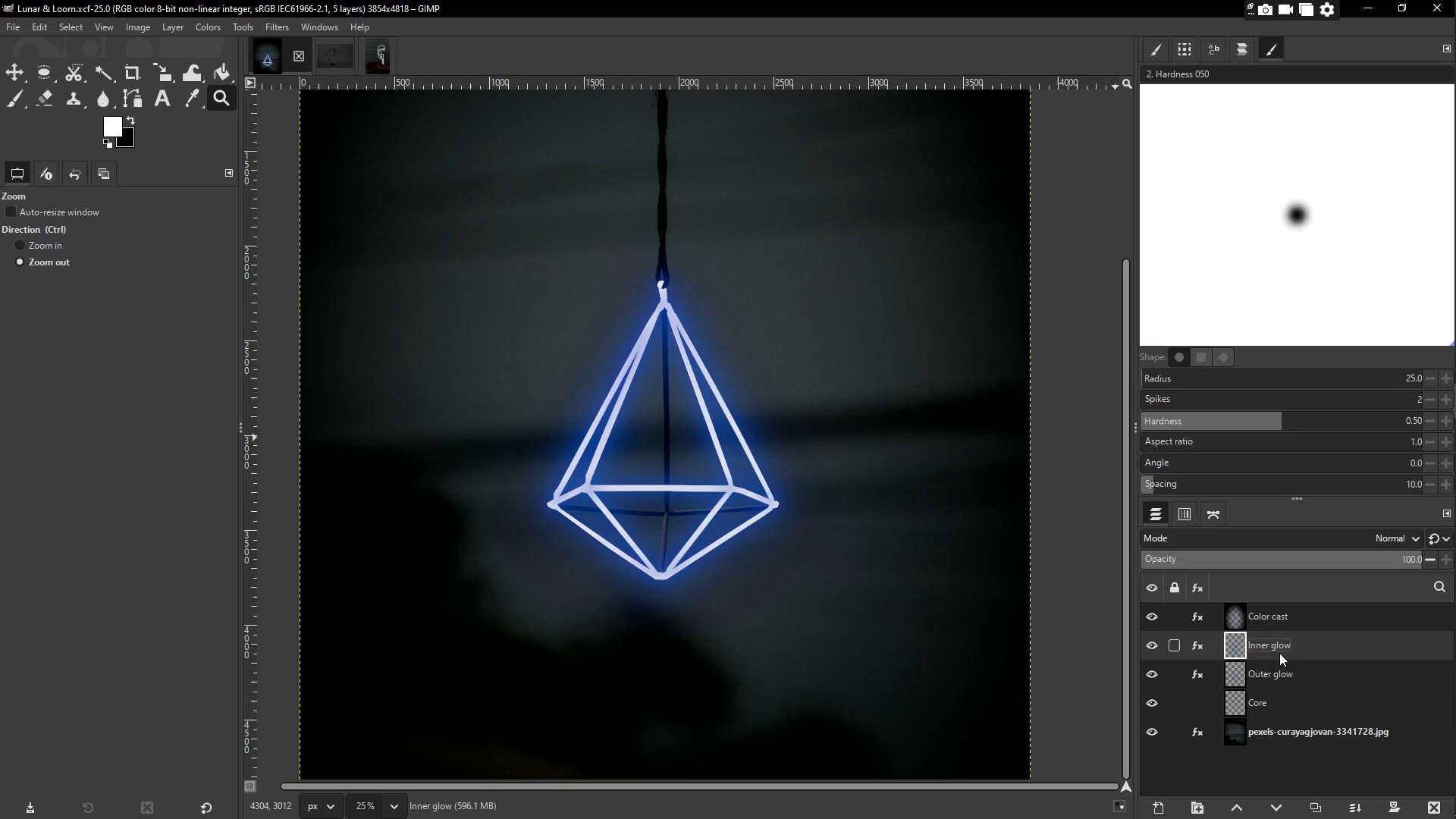 
left_click([1281, 680])
 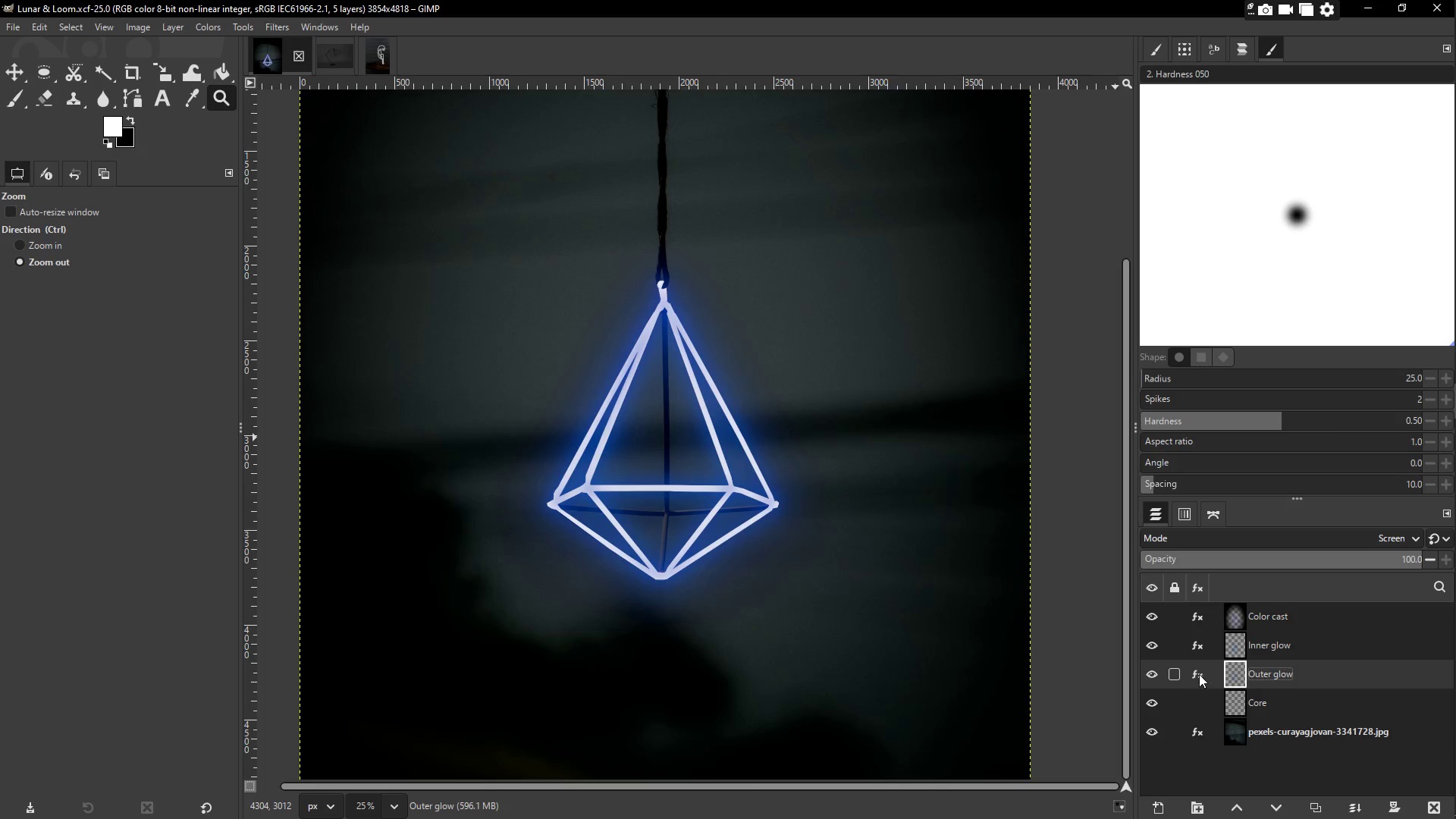 
double_click([1199, 673])
 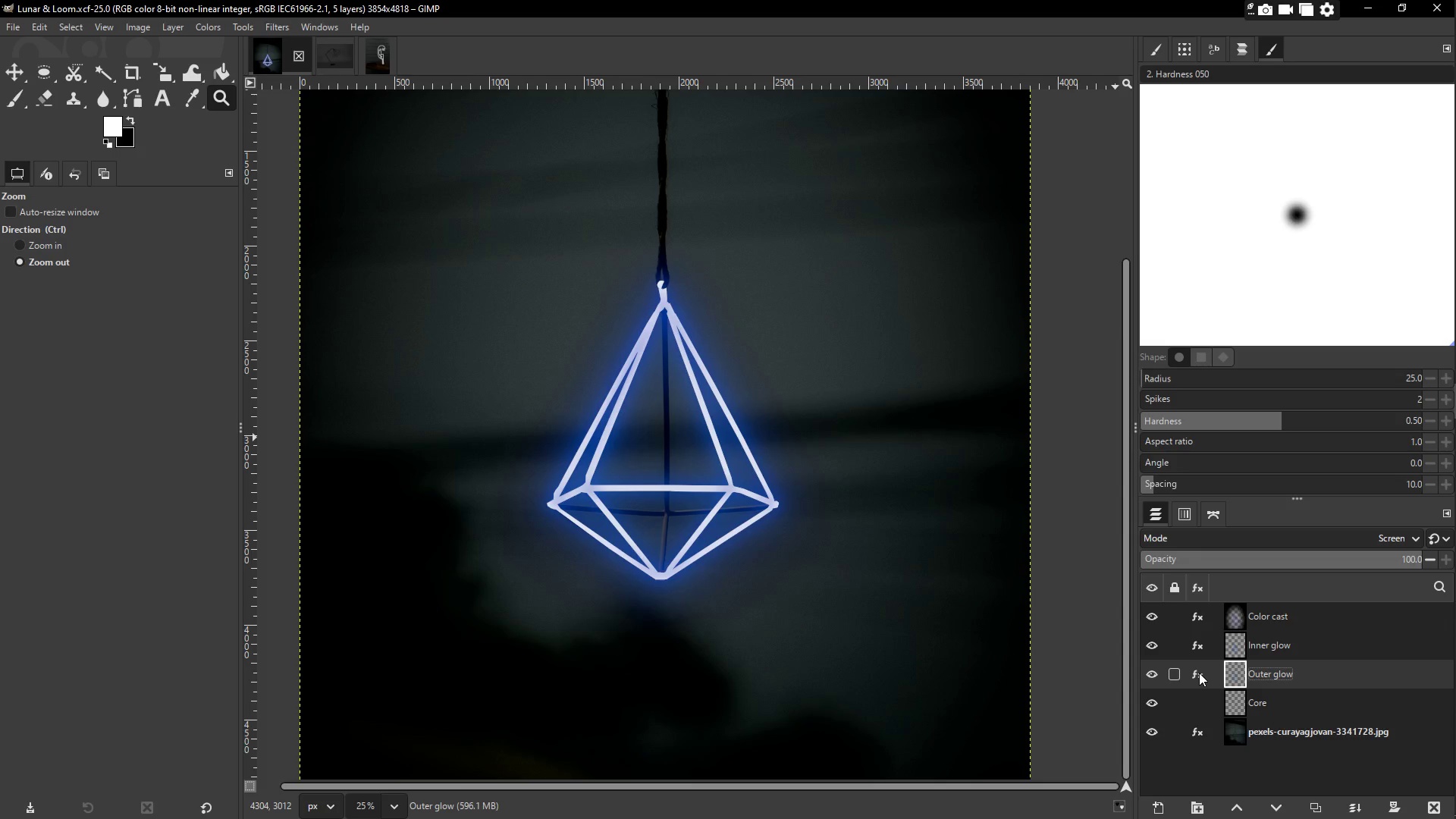 
left_click([1199, 673])
 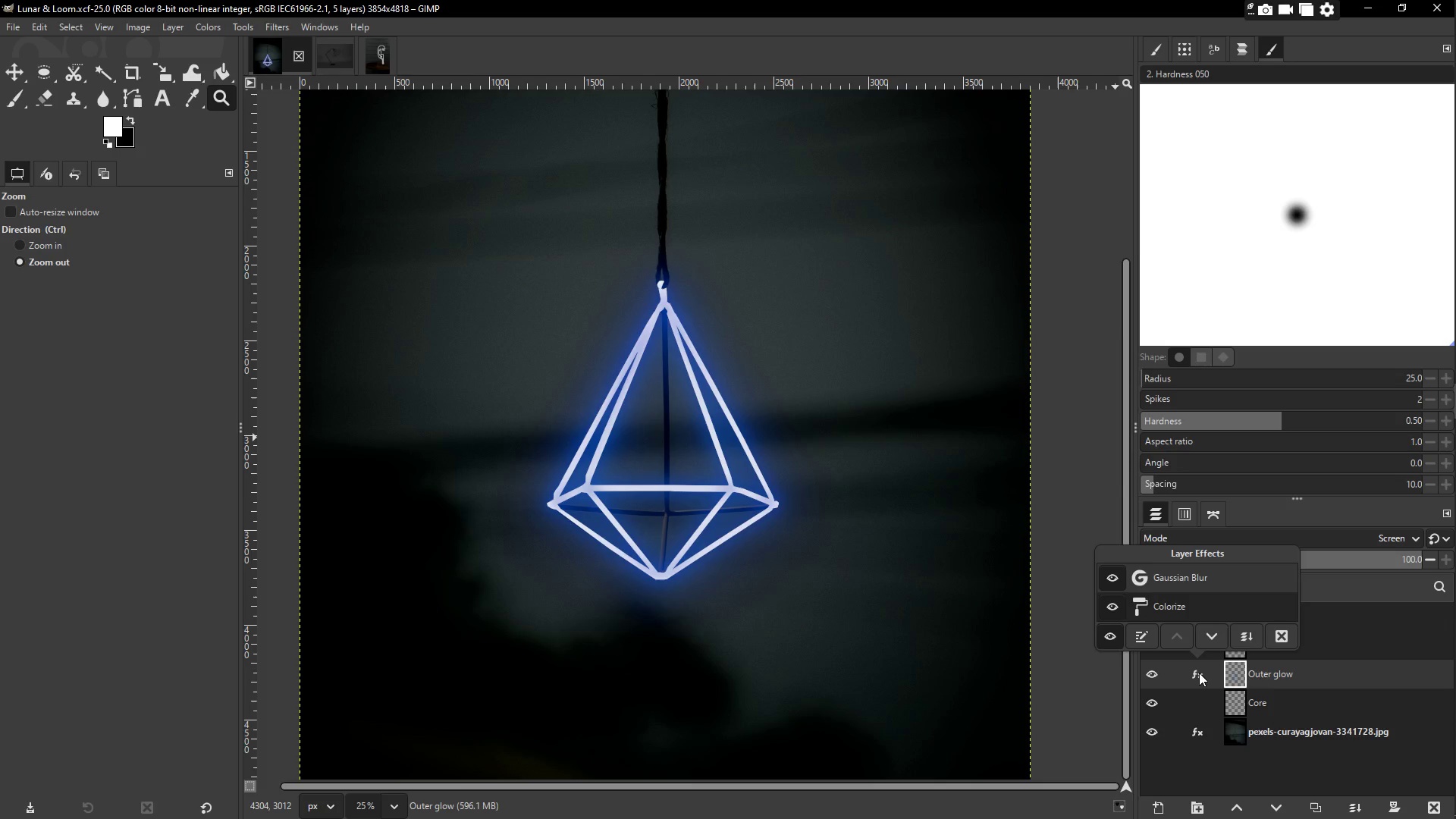 
left_click([1199, 673])
 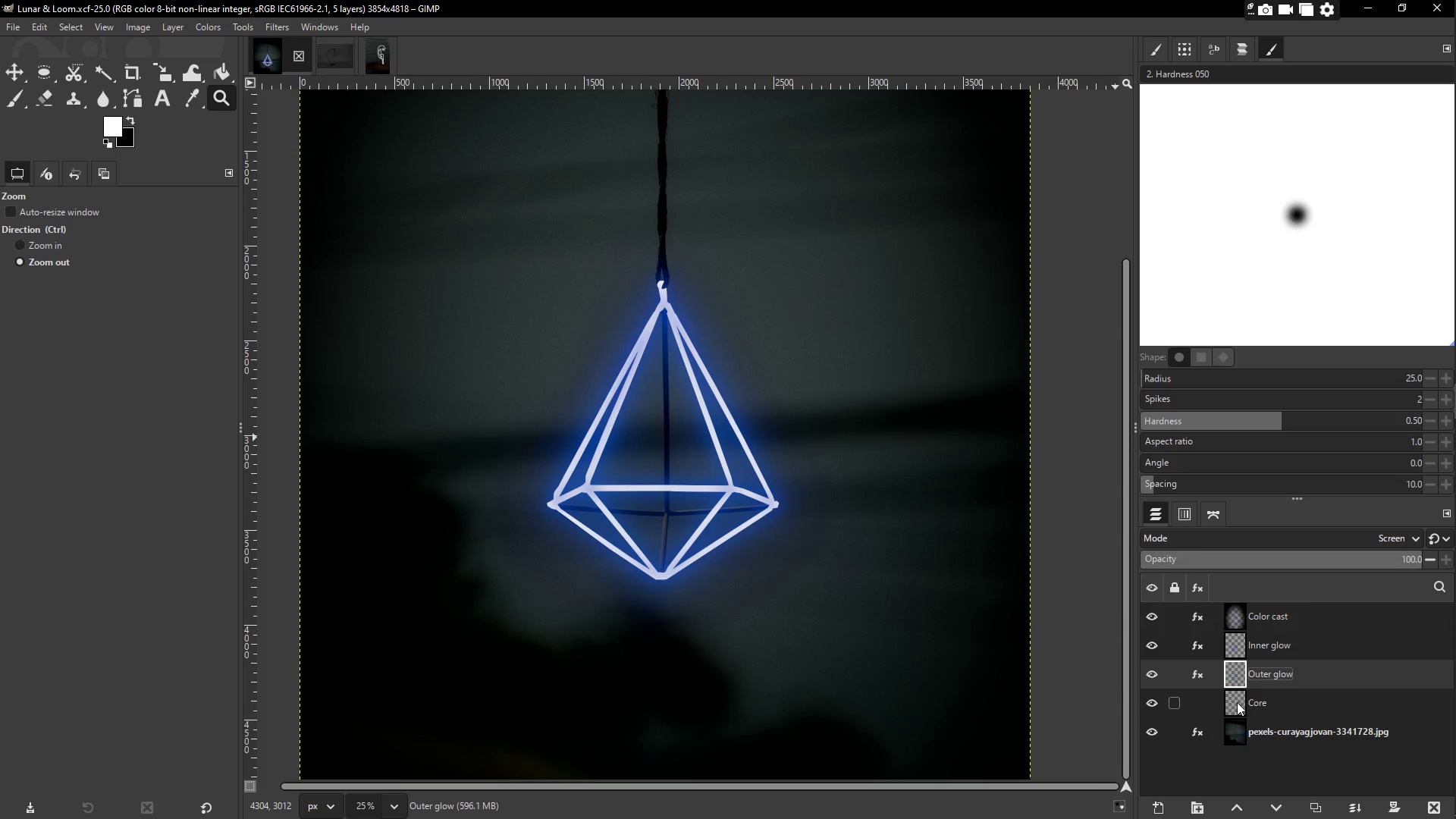 
double_click([1238, 702])
 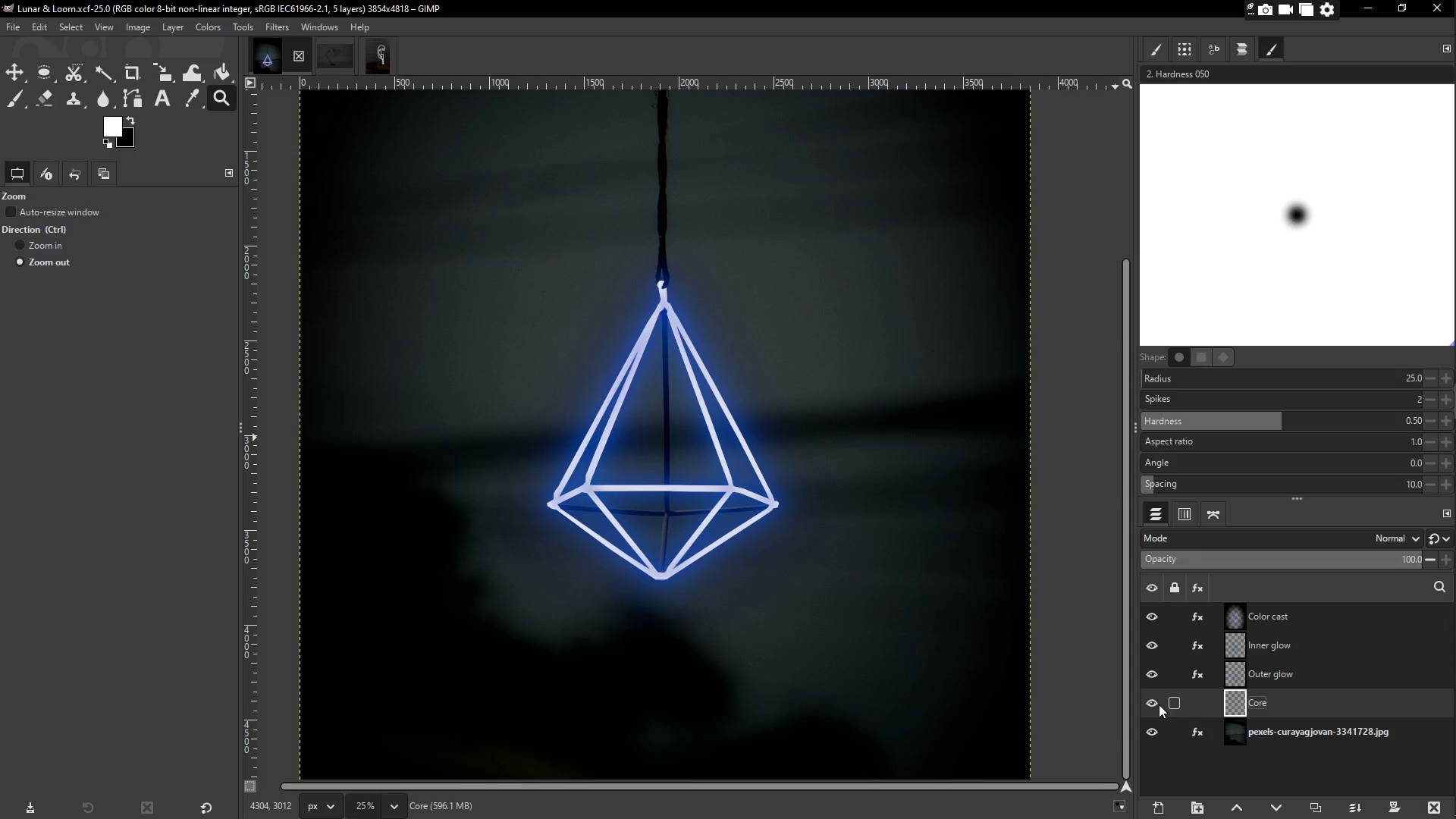 
left_click([1158, 704])
 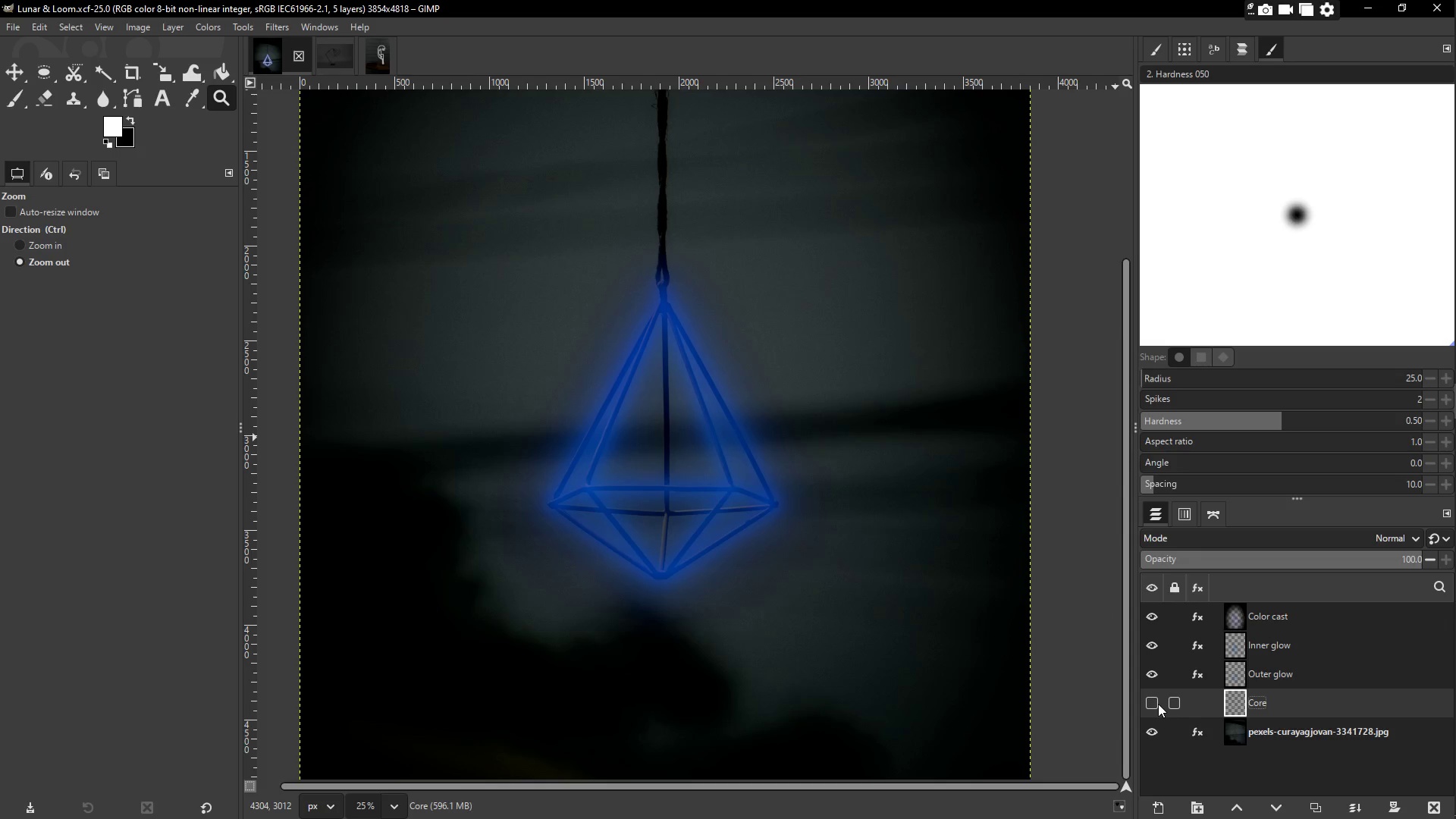 
left_click([1158, 704])
 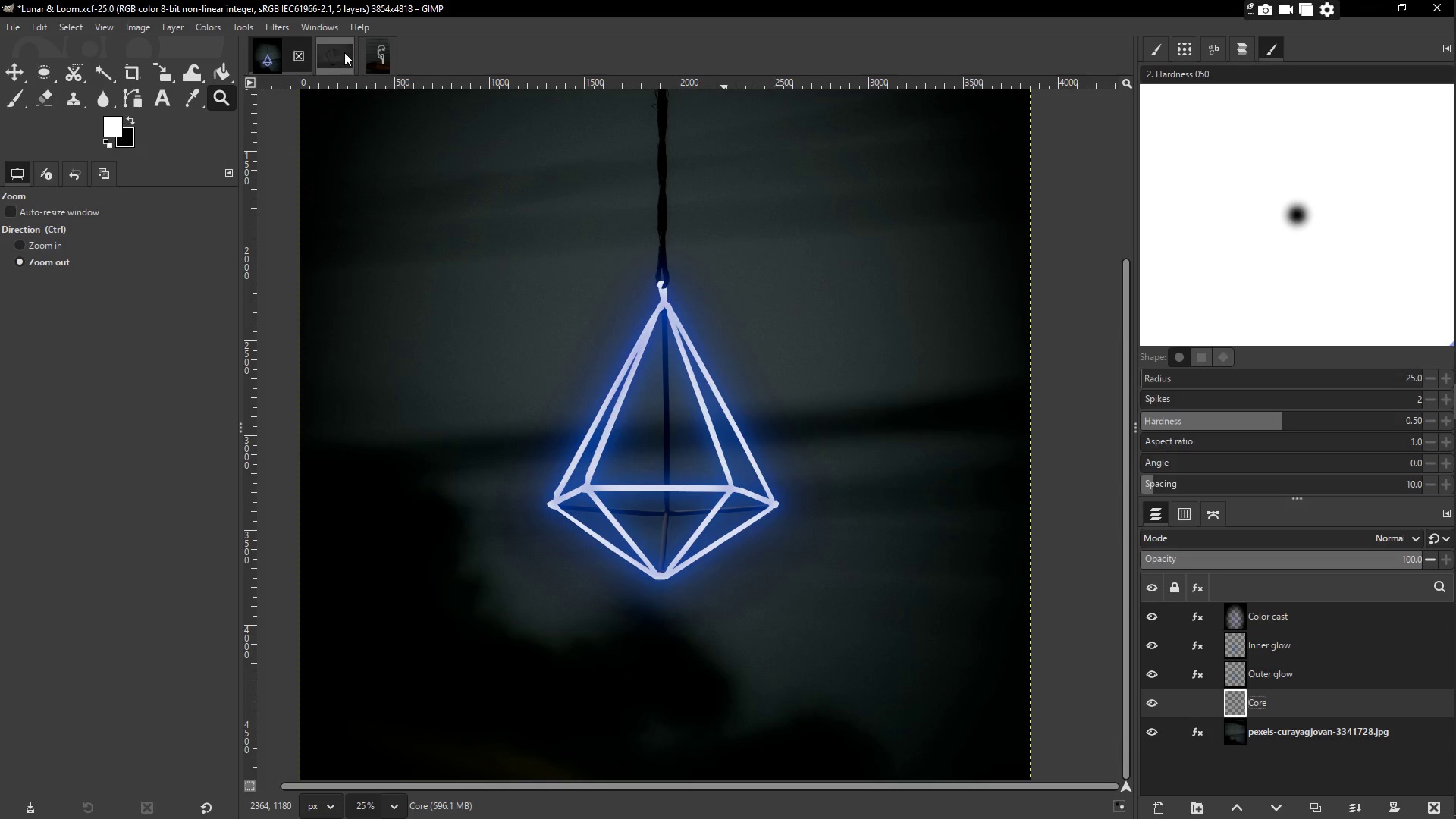 
left_click([369, 56])
 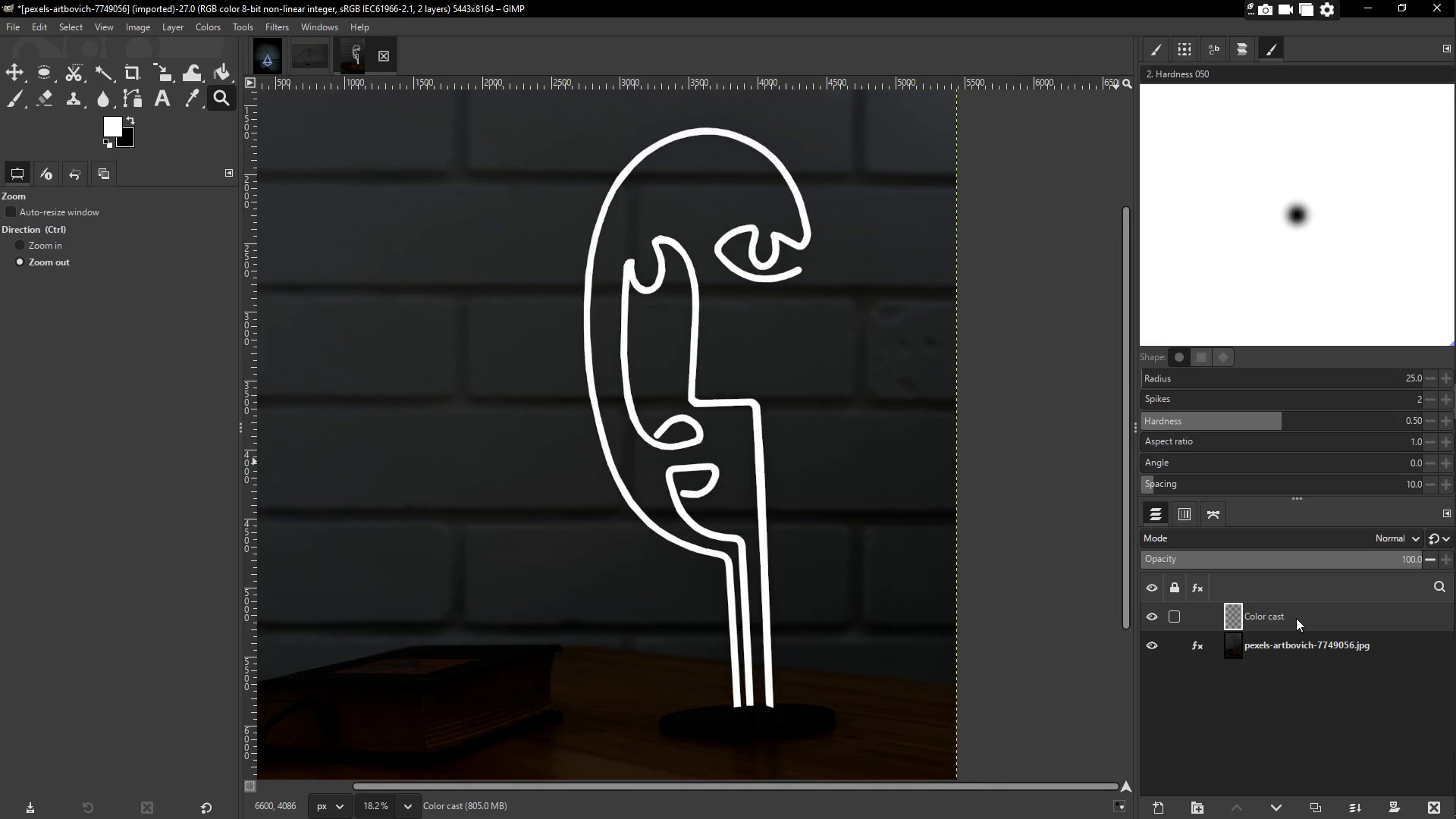 
double_click([1274, 618])
 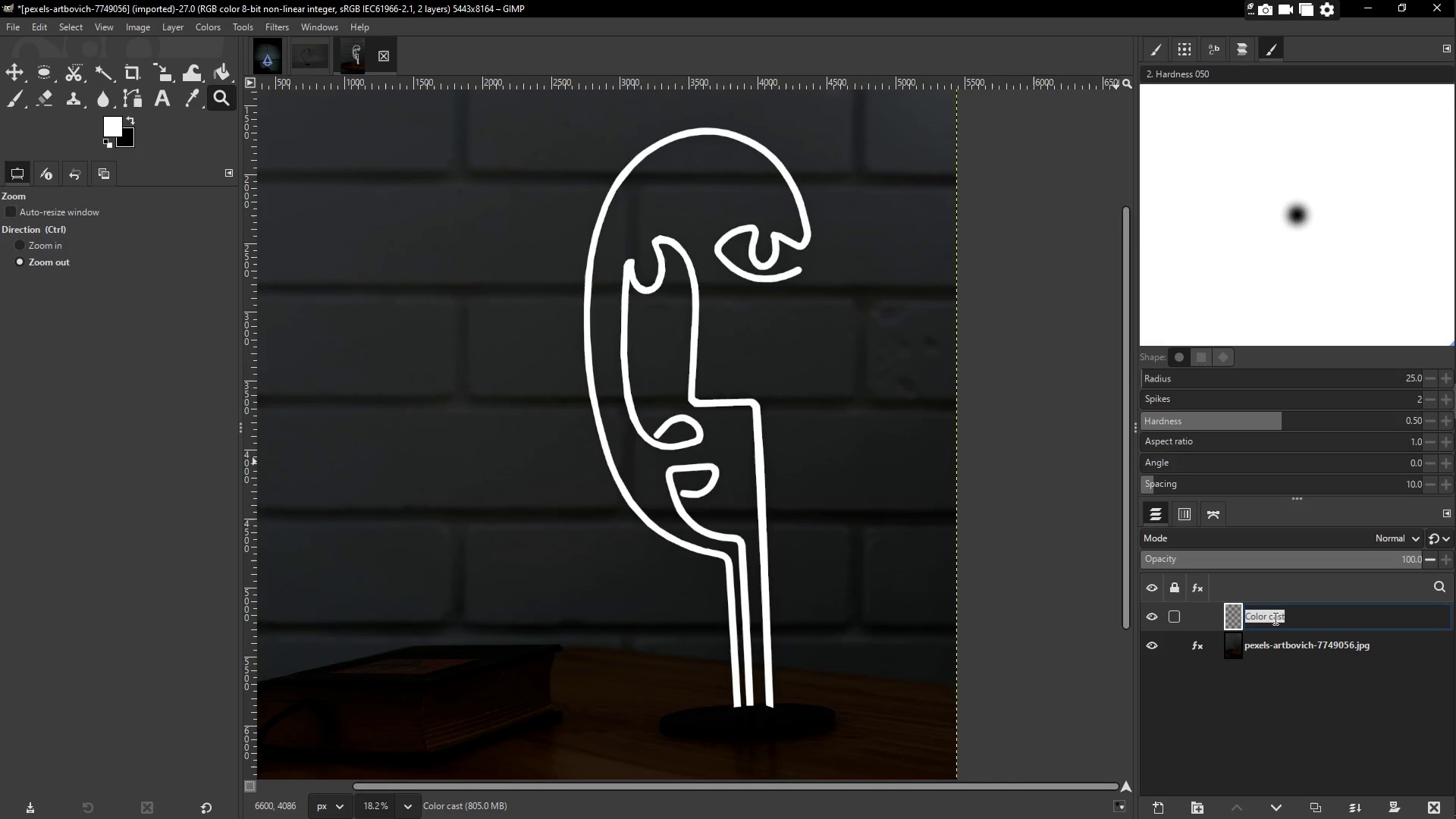 
triple_click([1274, 618])
 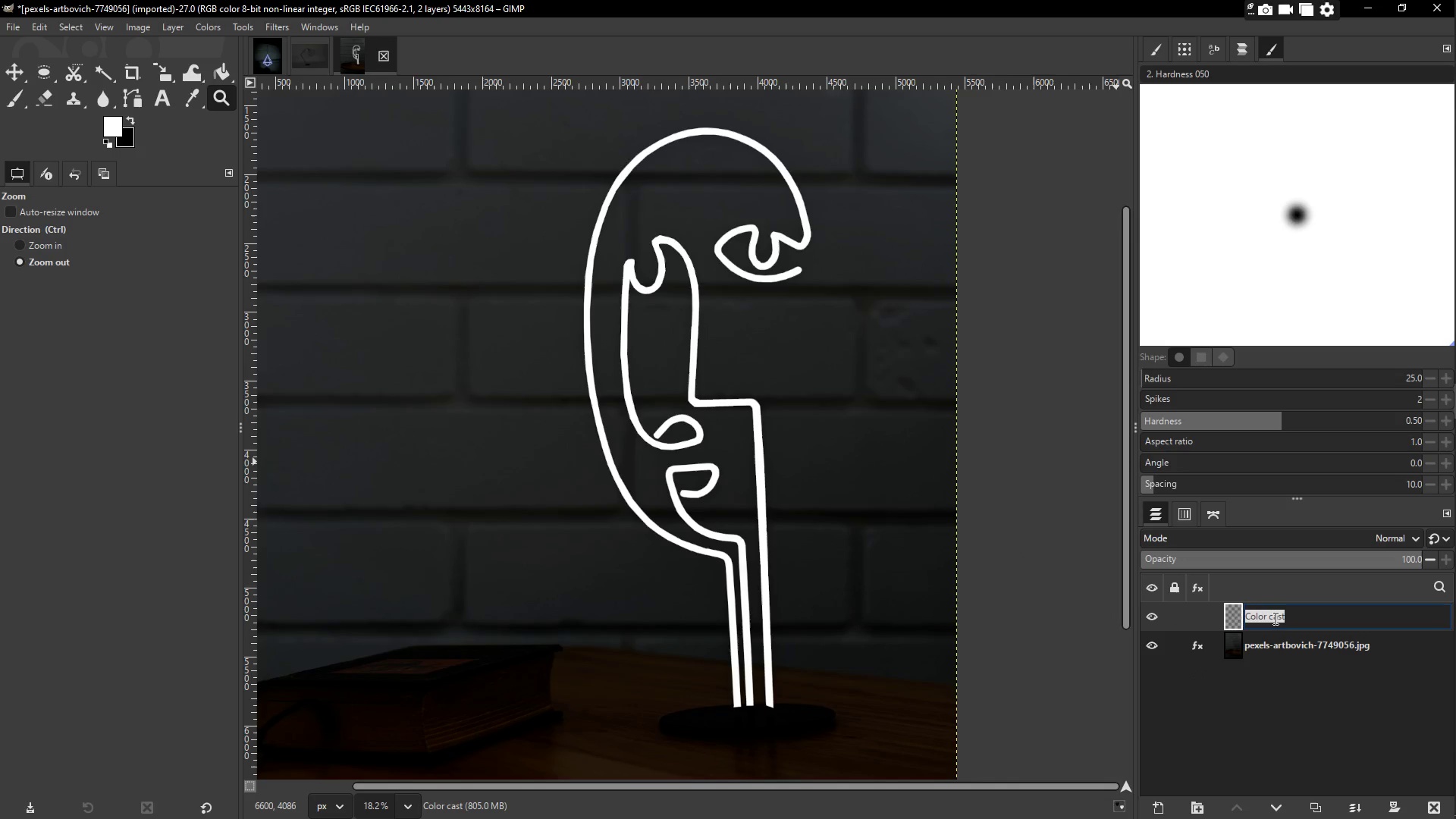 
type(Core)
 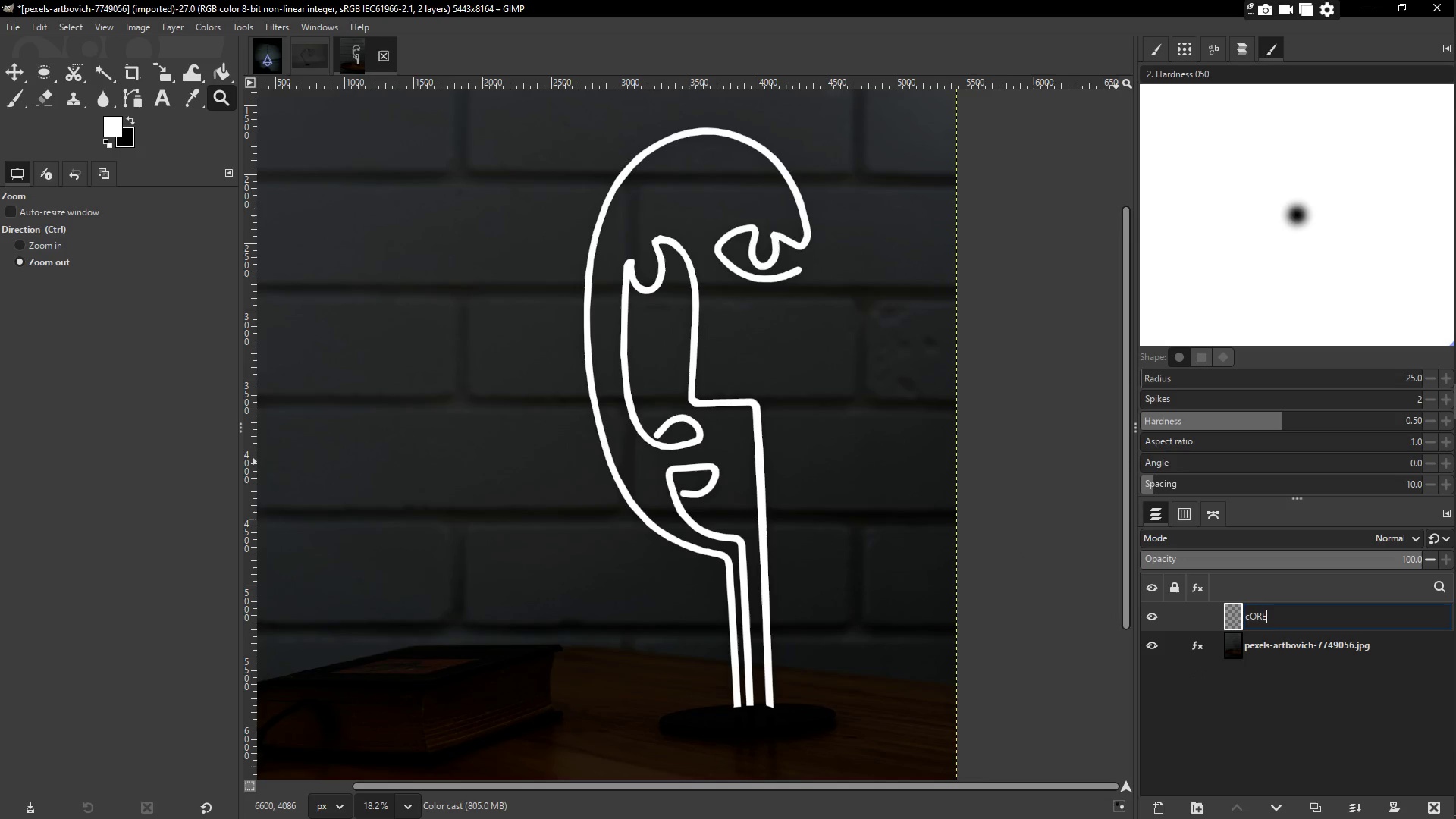 
key(Enter)
 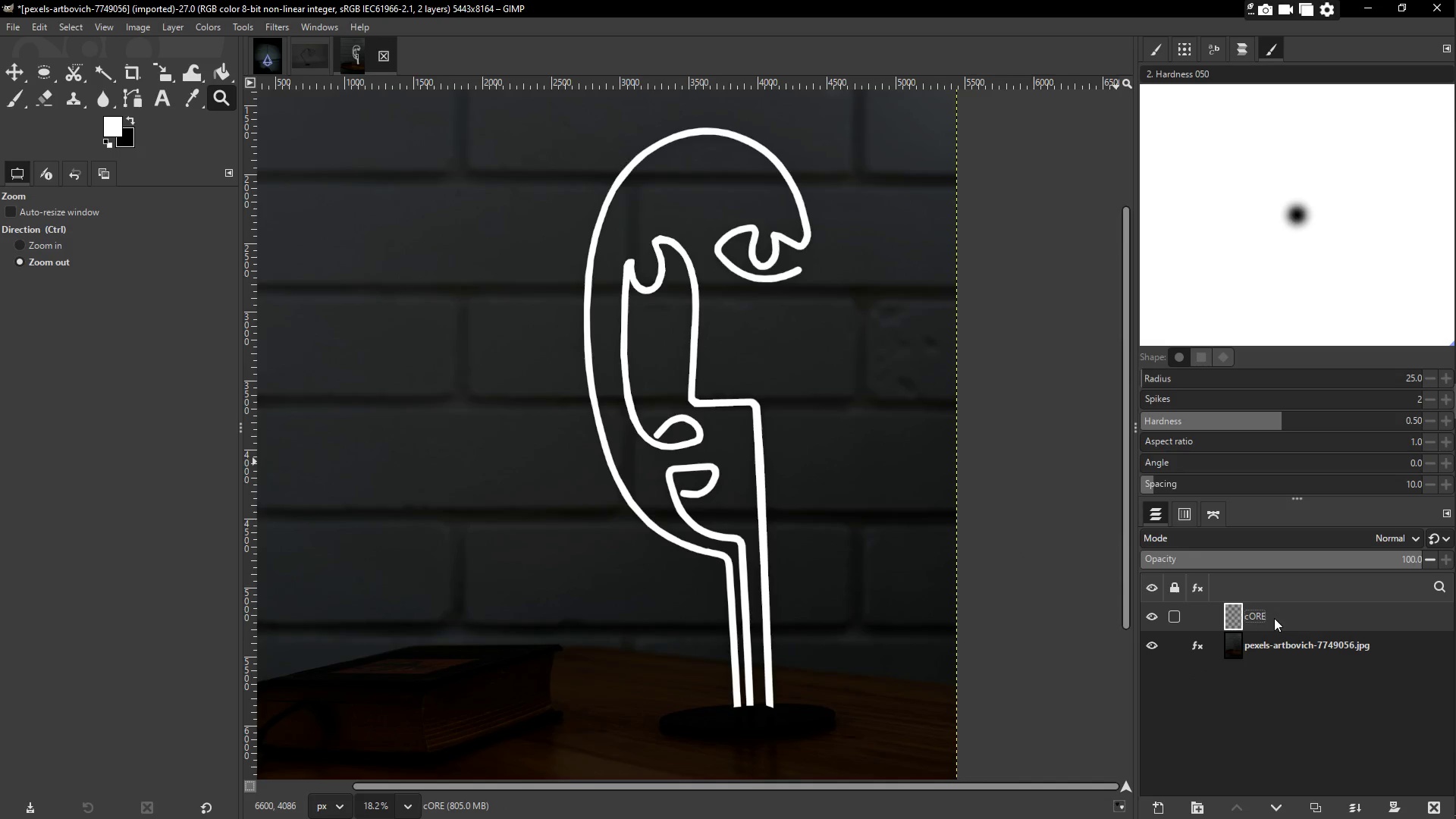 
double_click([1274, 618])
 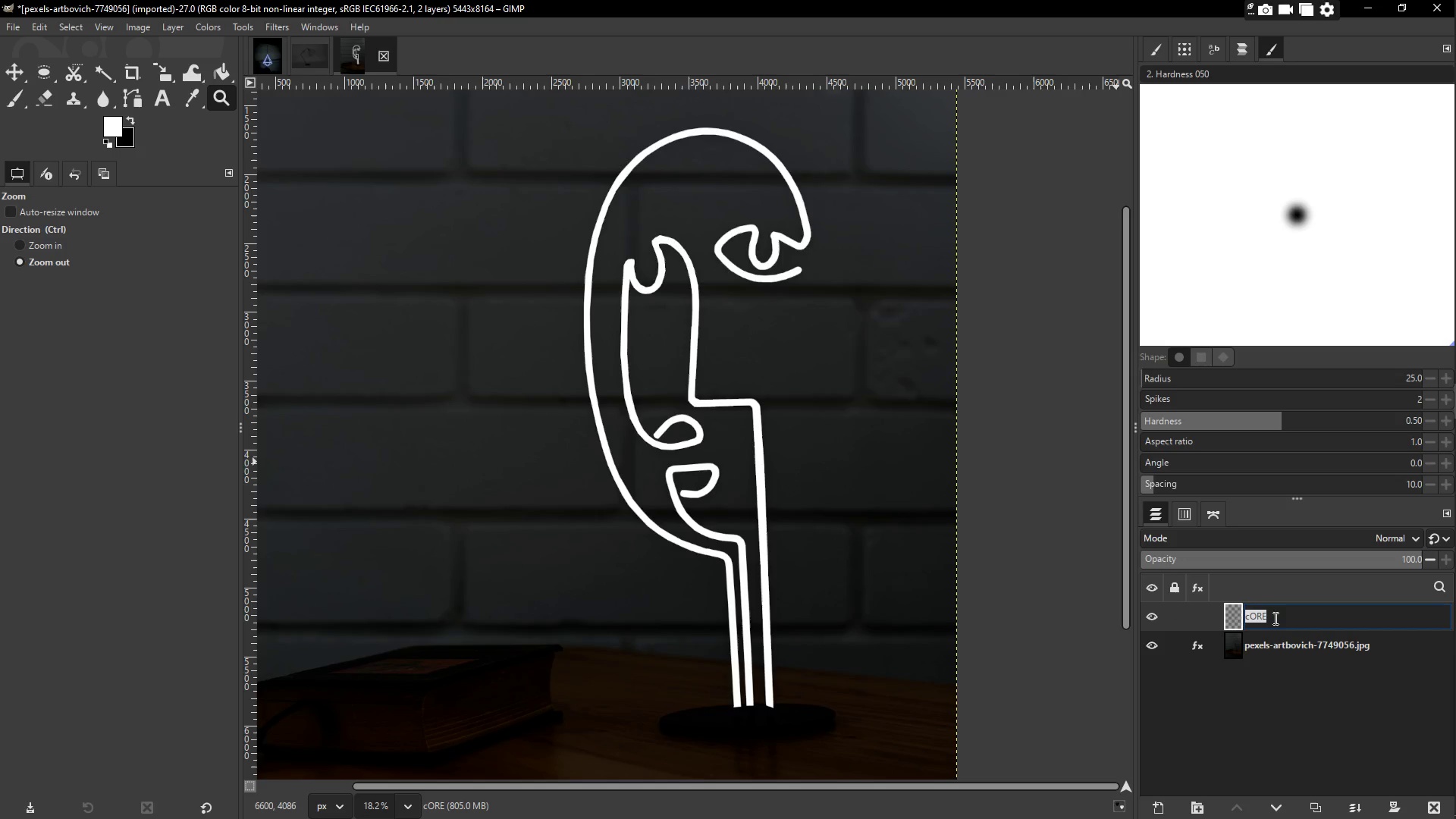 
type(Core)
 